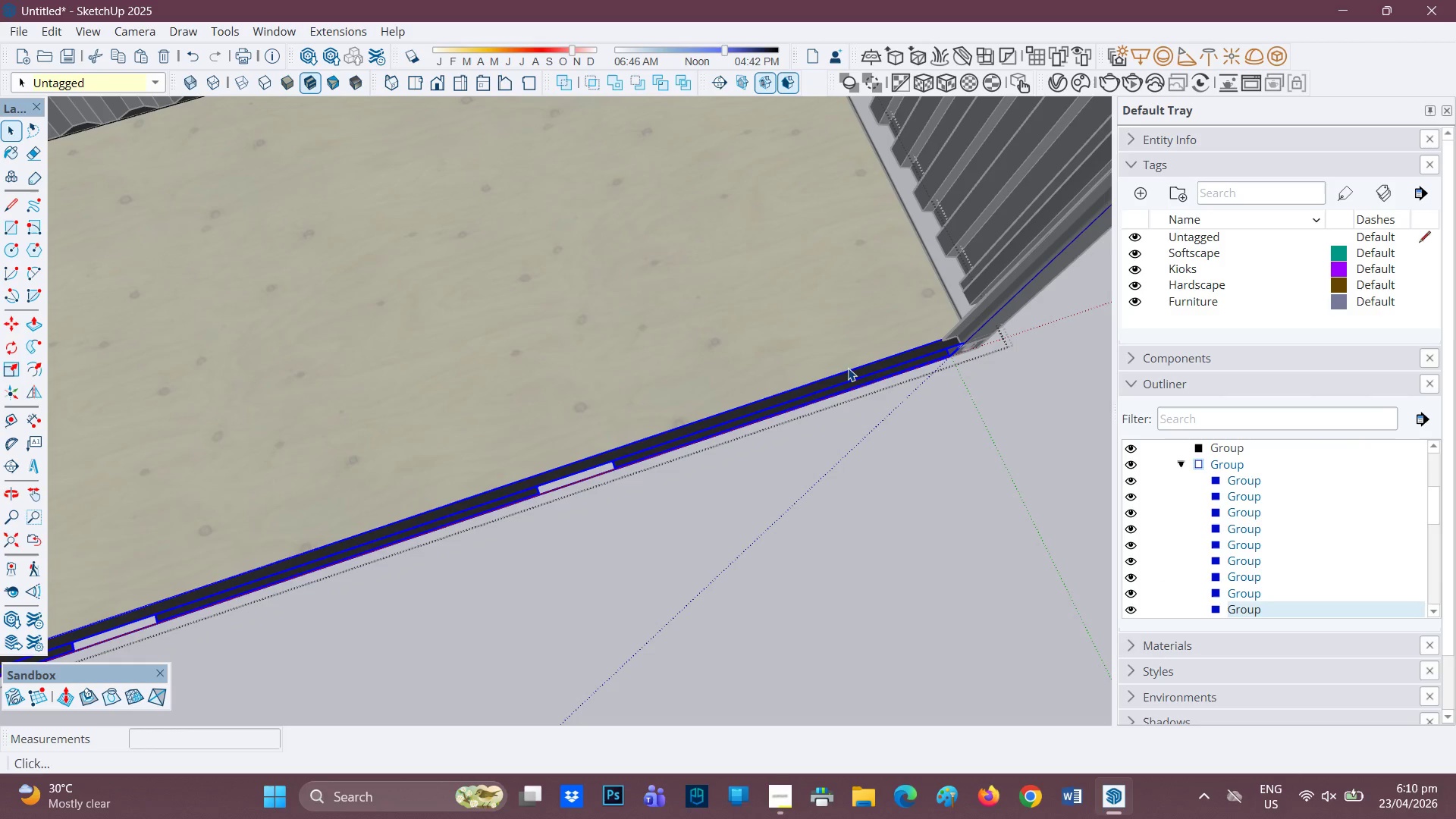 
scroll: coordinate [827, 349], scroll_direction: down, amount: 6.0
 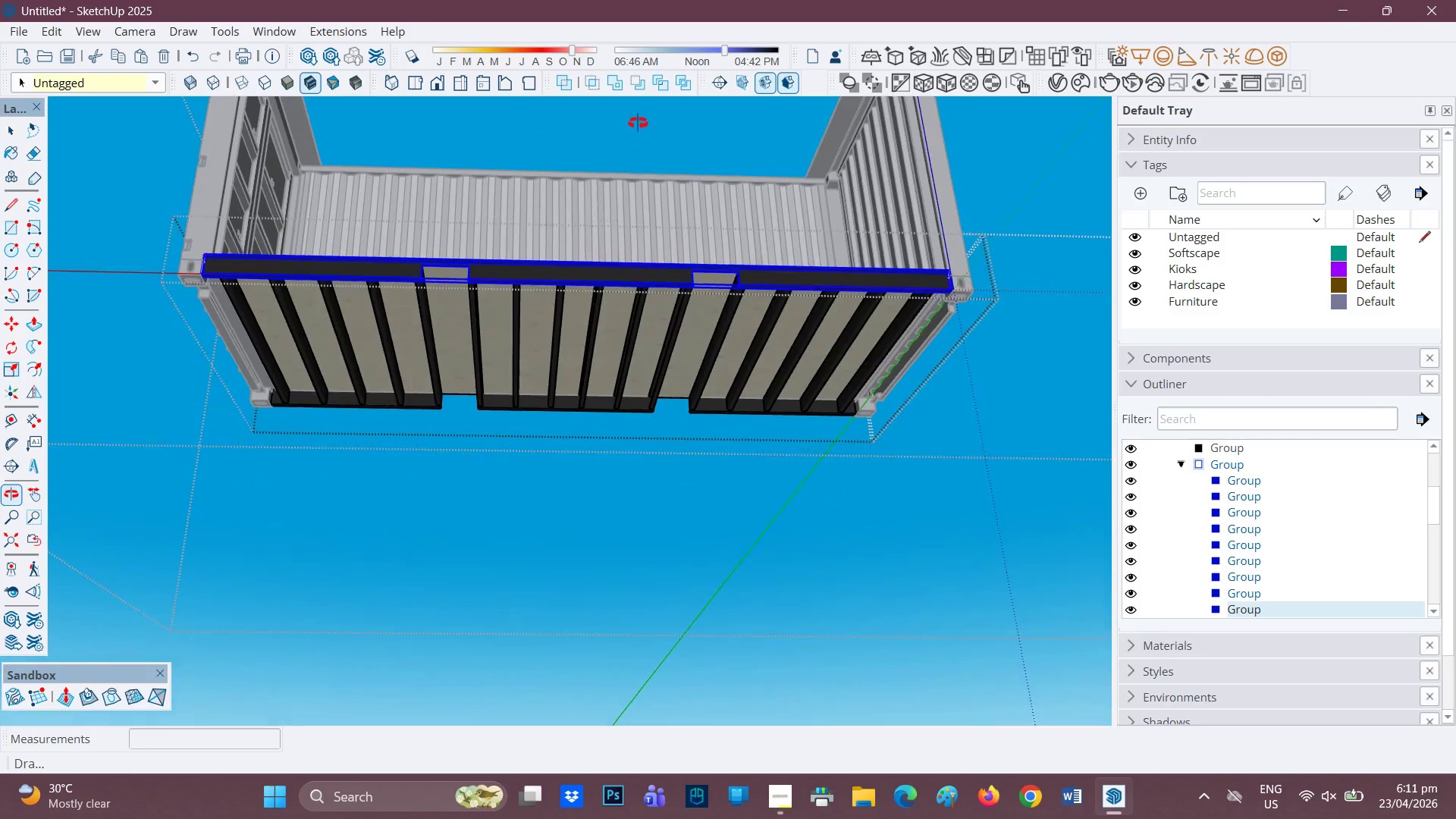 
scroll: coordinate [403, 592], scroll_direction: up, amount: 1.0
 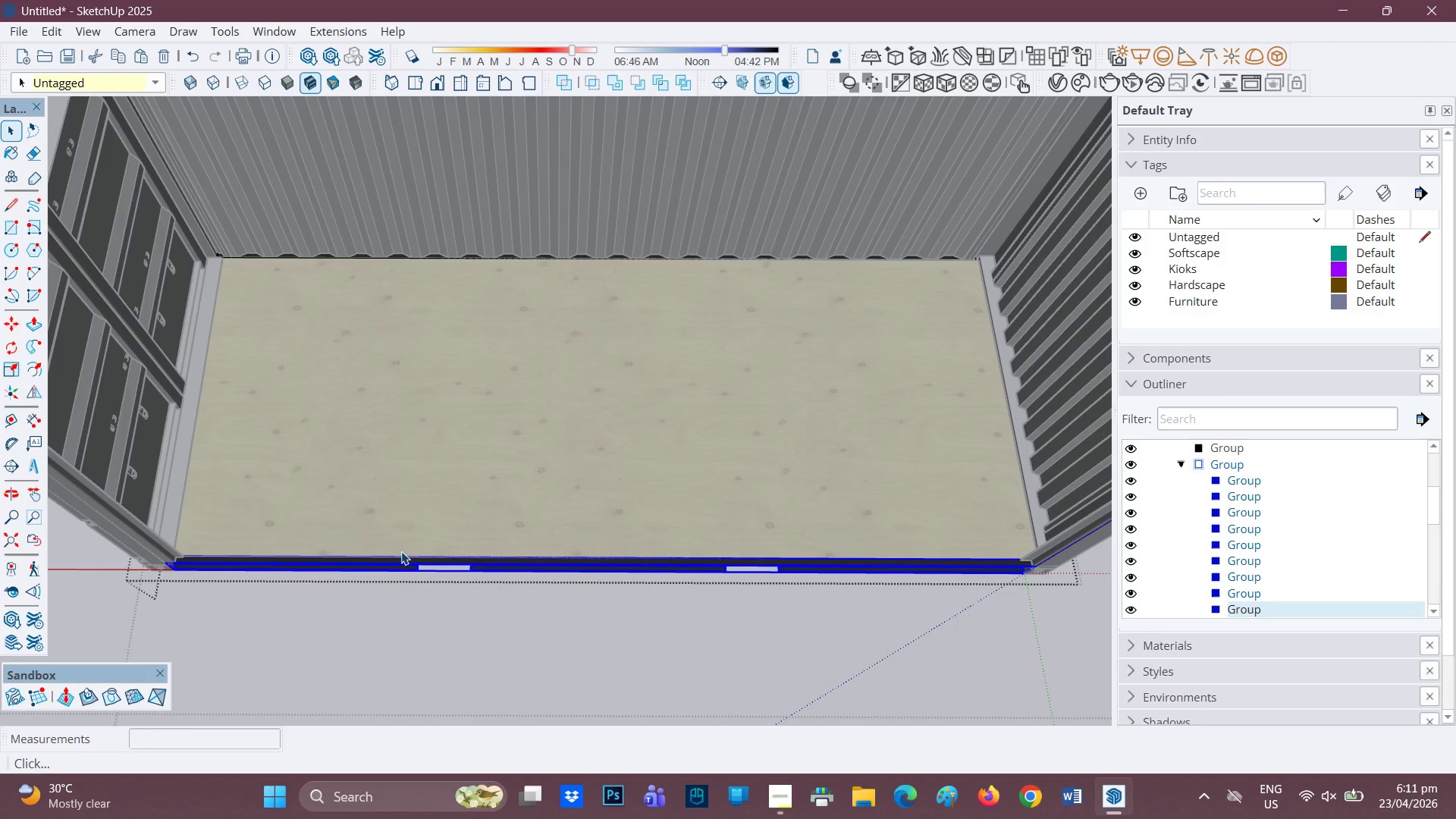 
wait(10.77)
 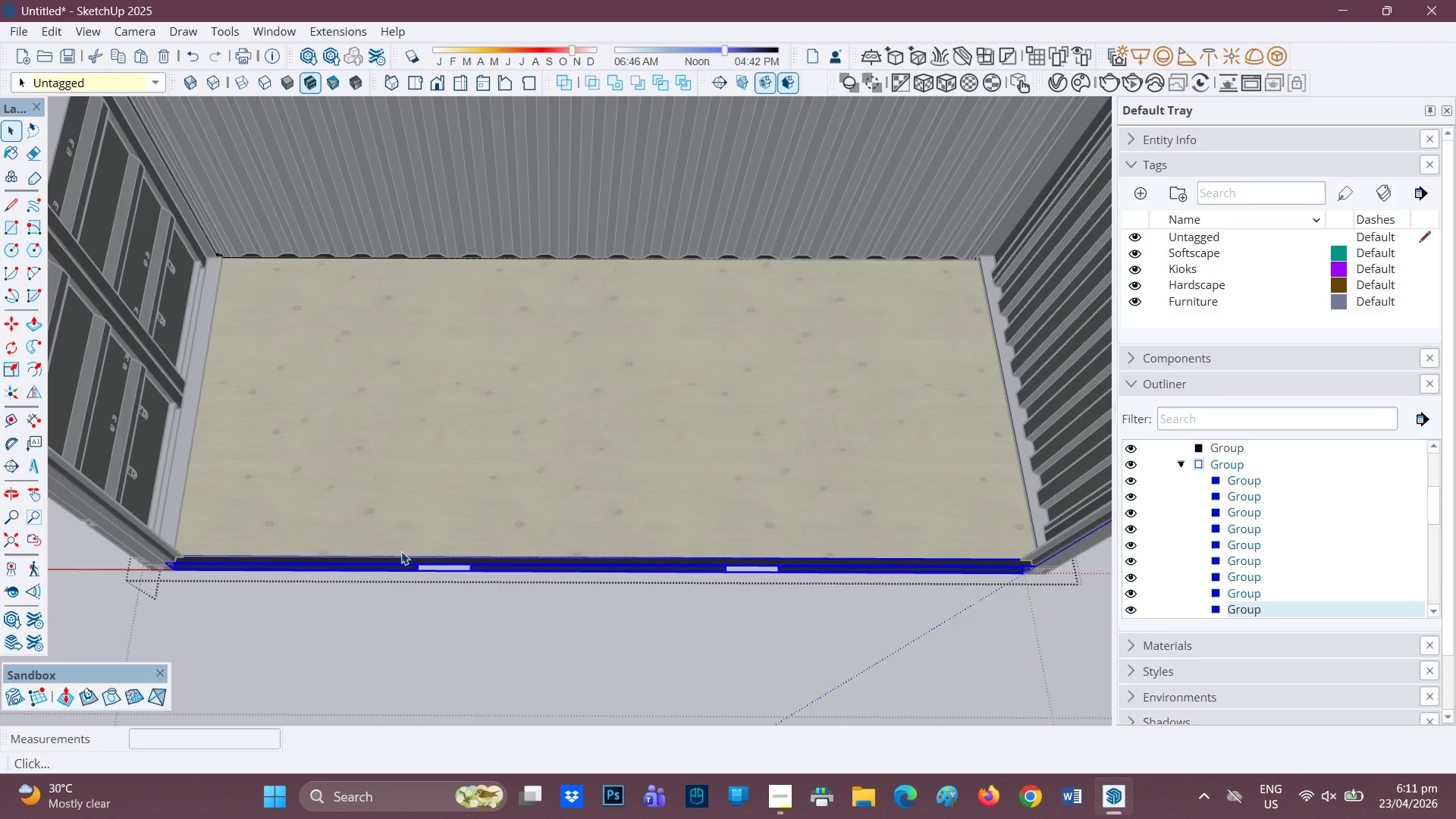 
scroll: coordinate [424, 521], scroll_direction: down, amount: 1.0
 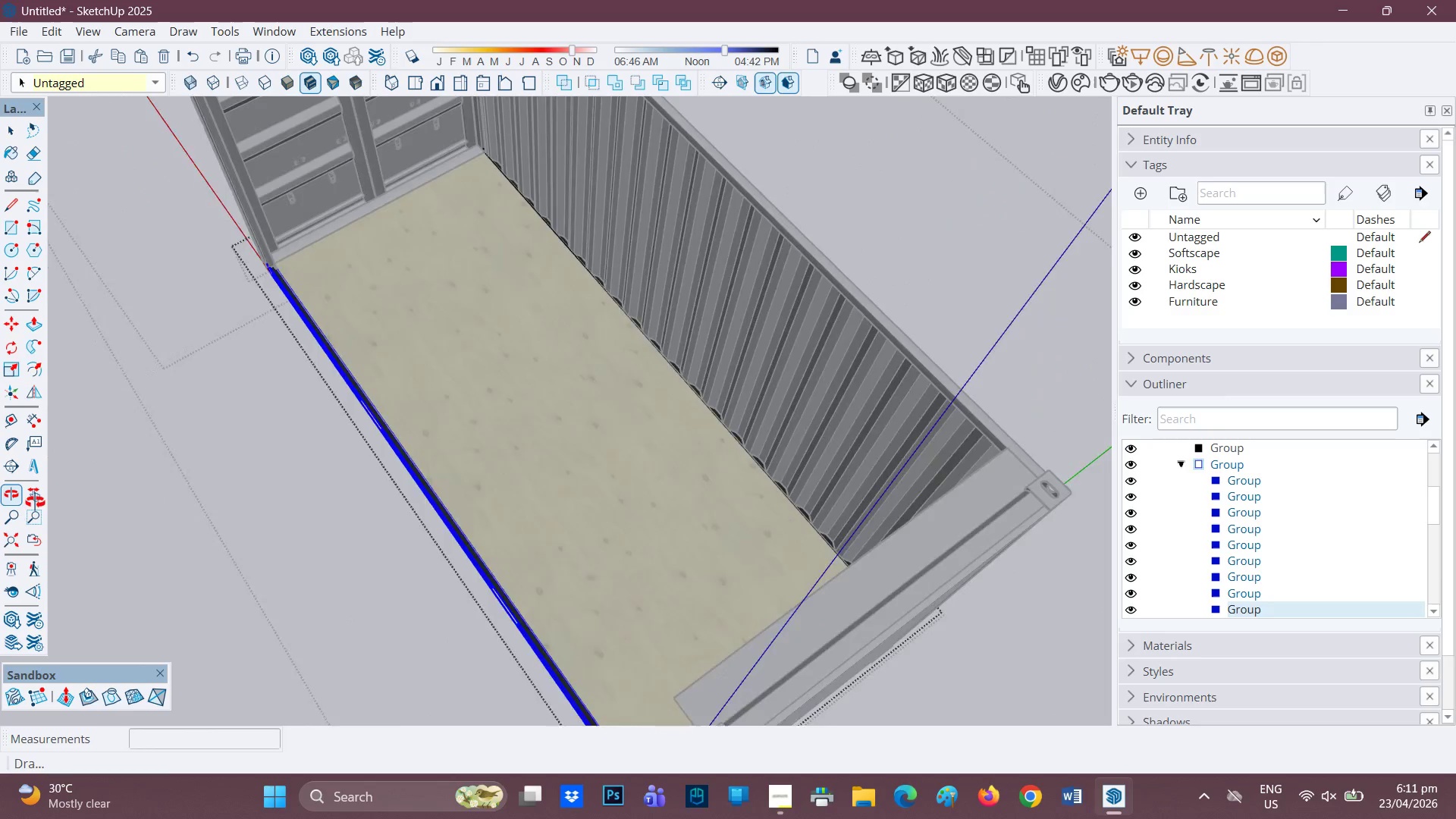 
scroll: coordinate [278, 466], scroll_direction: up, amount: 1.0
 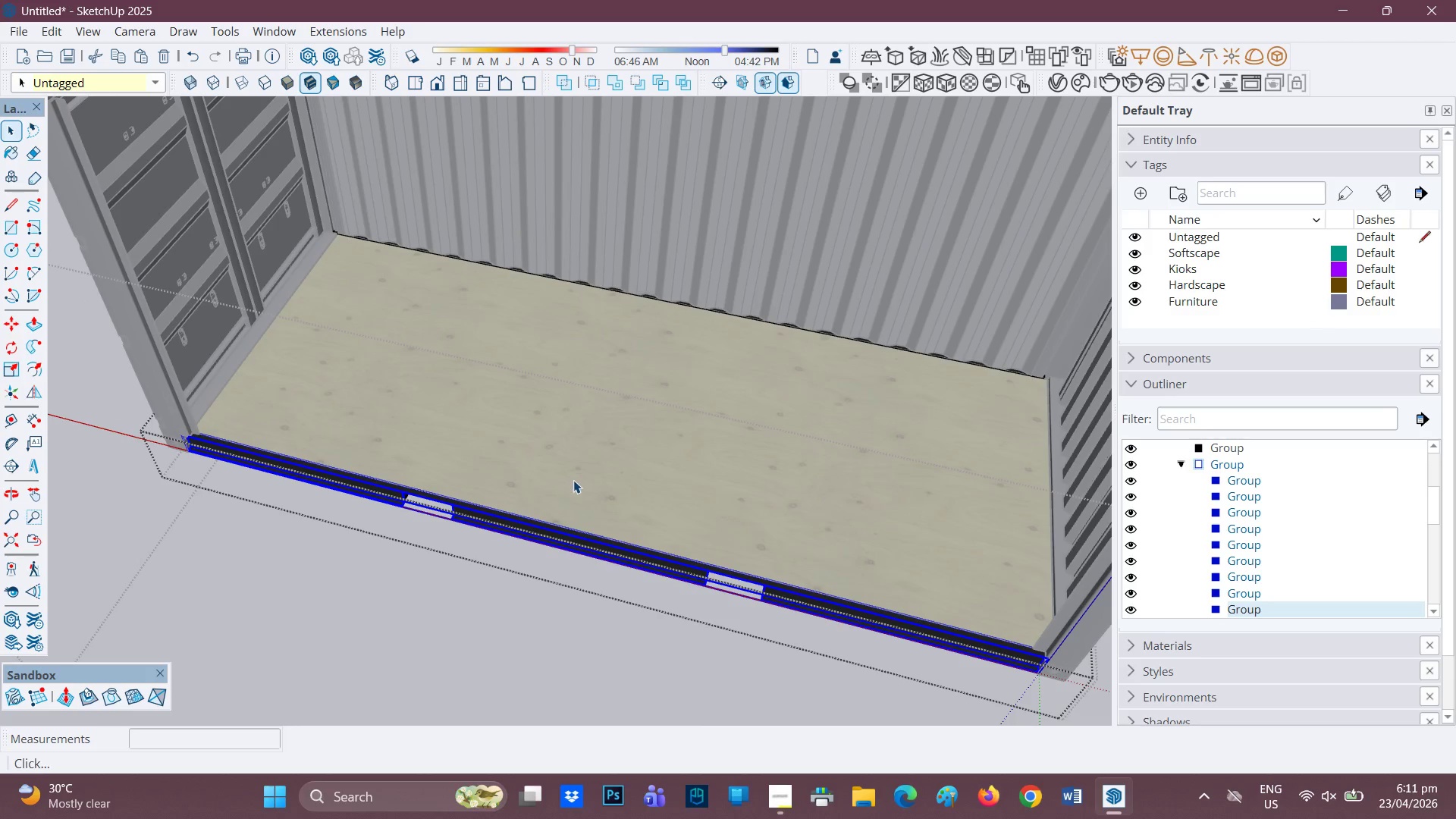 
scroll: coordinate [560, 498], scroll_direction: down, amount: 2.0
 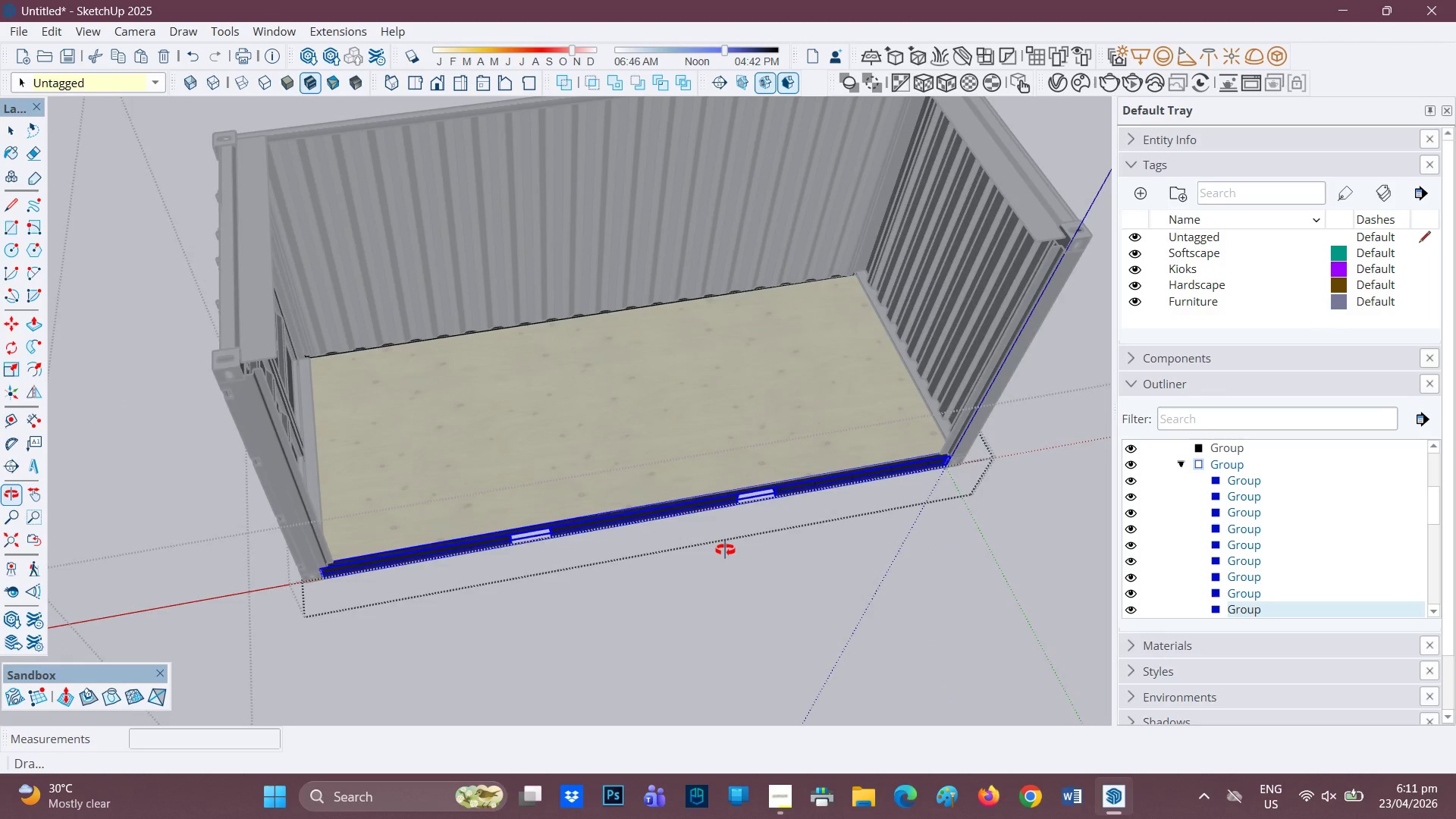 
key(Space)
 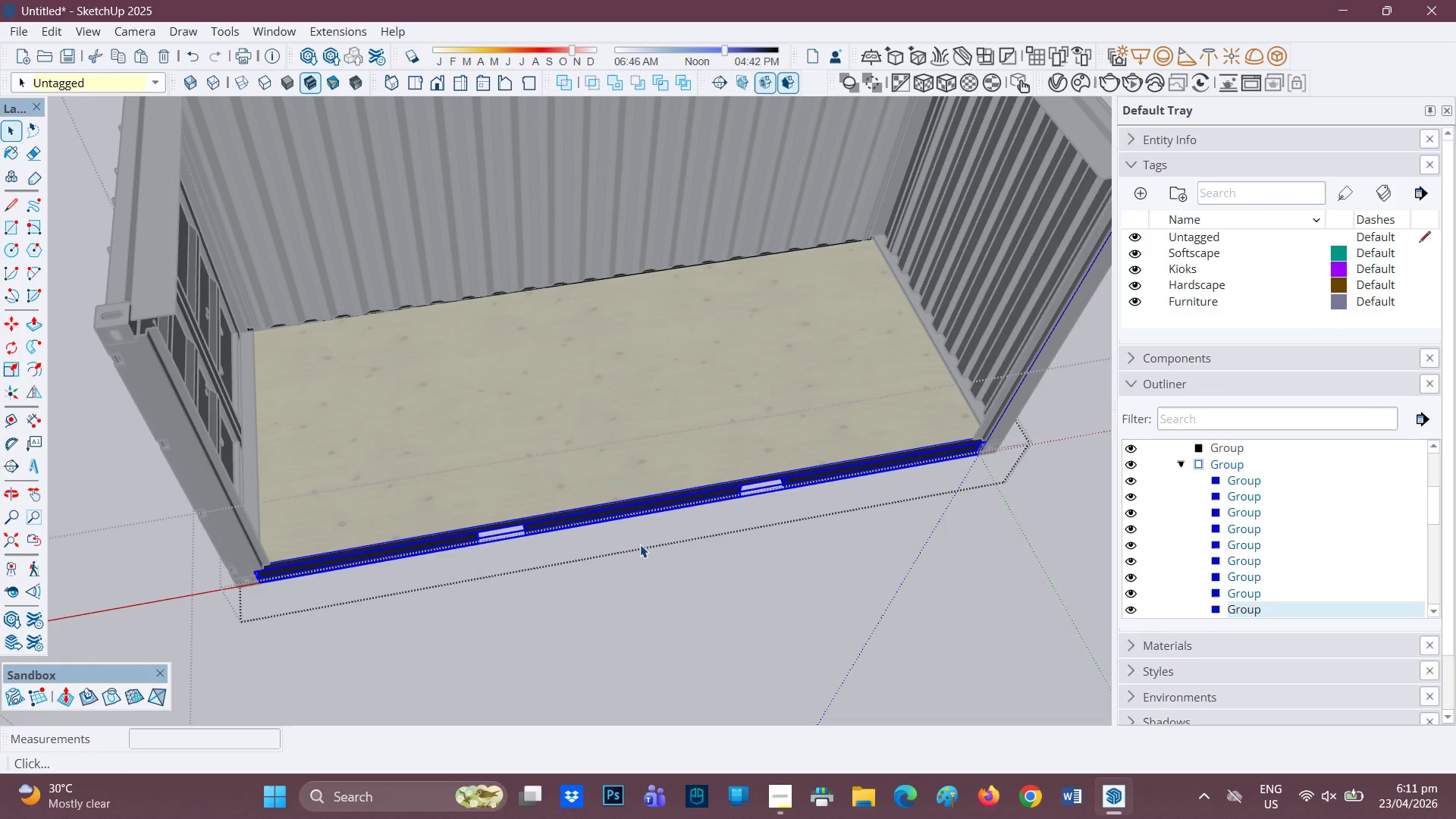 
scroll: coordinate [714, 553], scroll_direction: up, amount: 1.0
 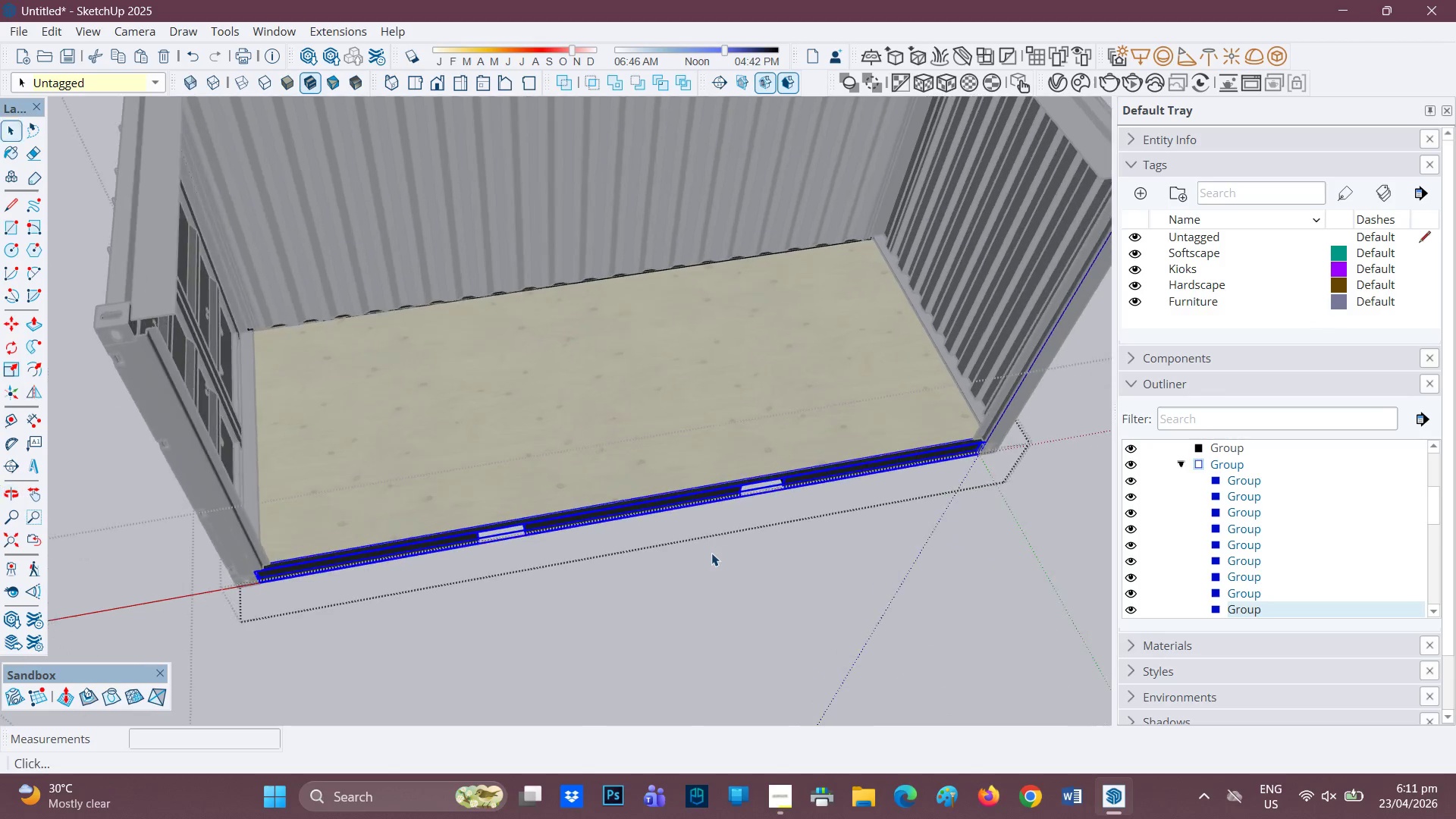 
left_click([638, 542])
 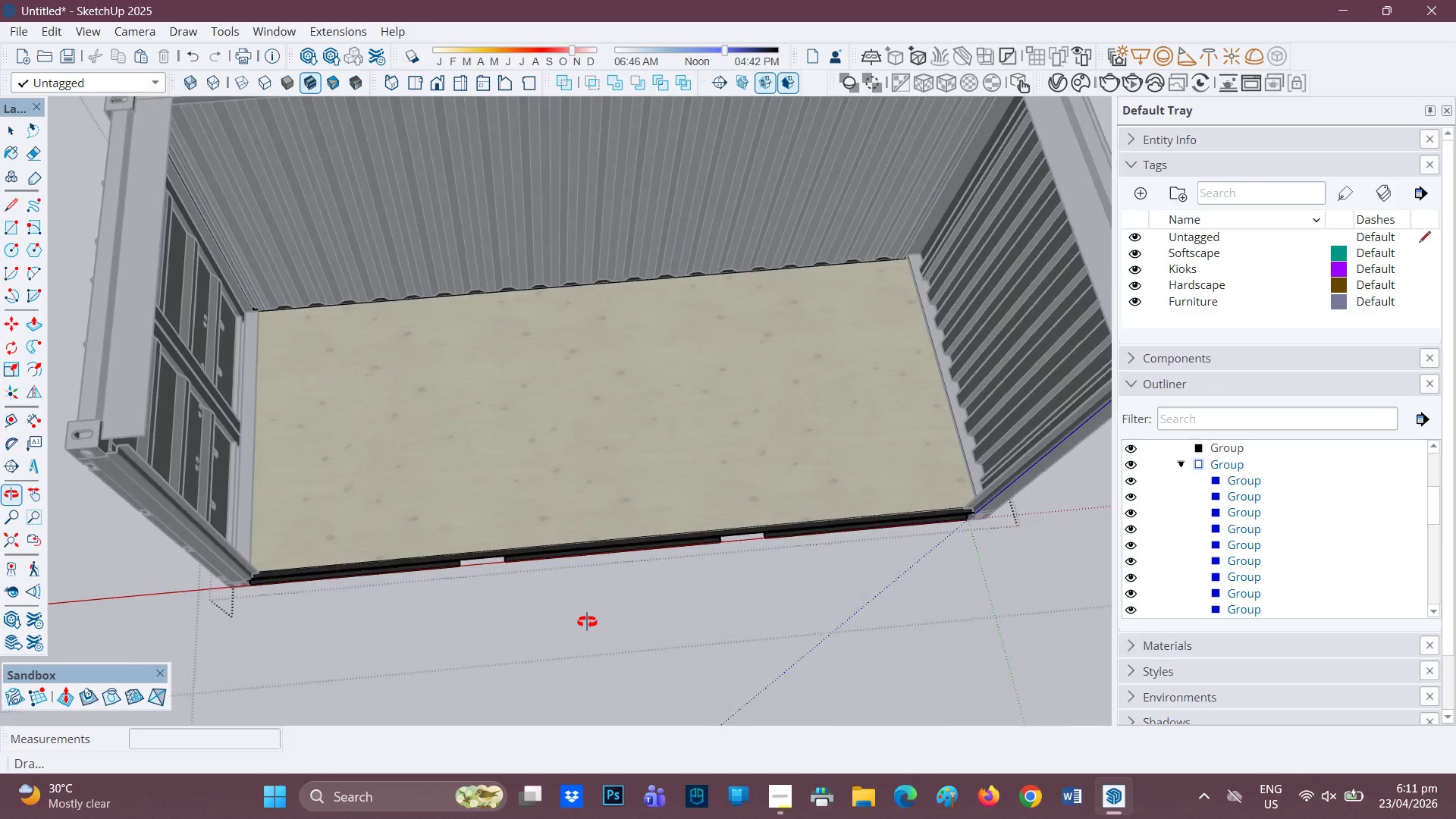 
scroll: coordinate [586, 593], scroll_direction: up, amount: 2.0
 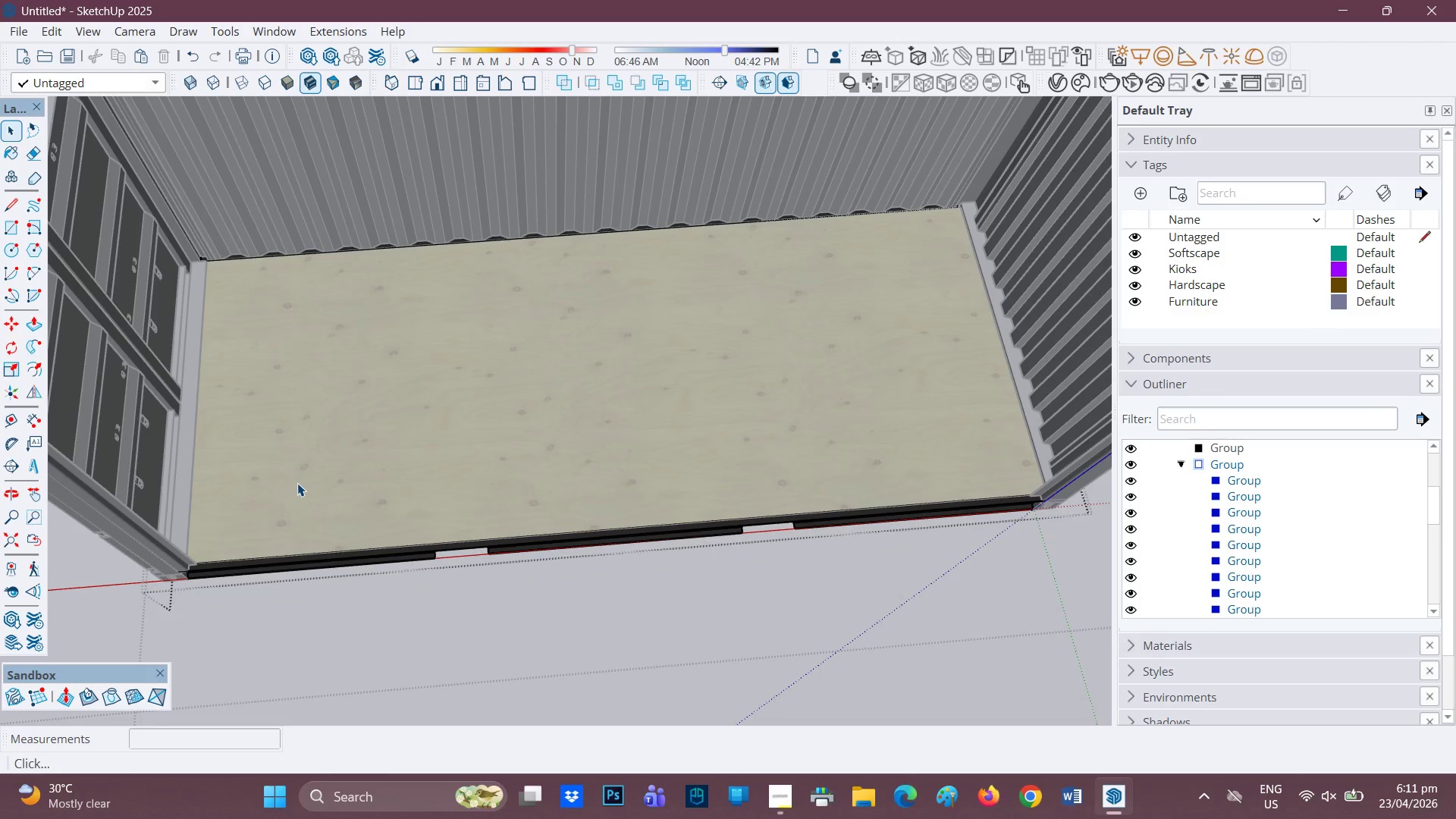 
key(R)
 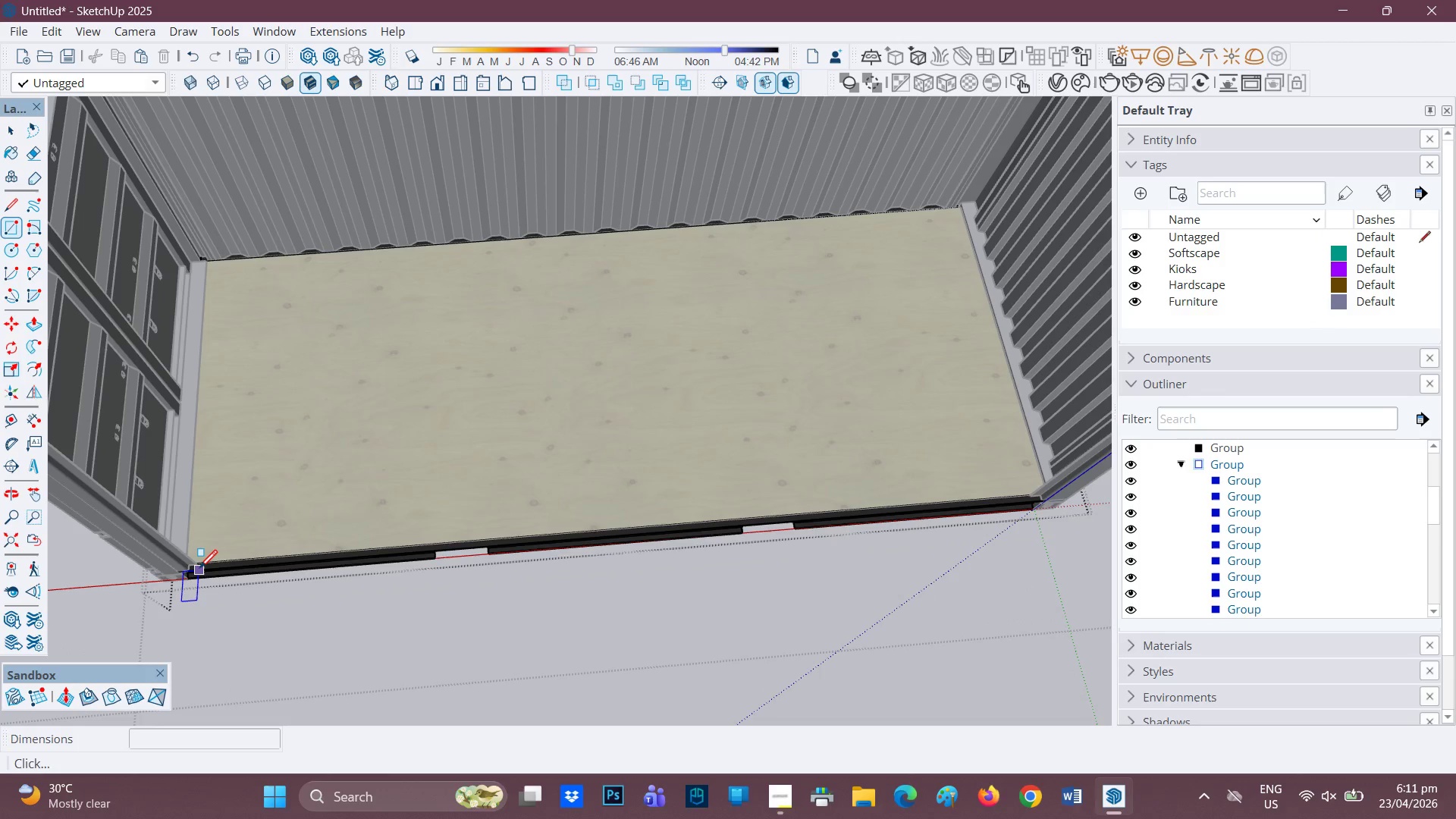 
key(Space)
 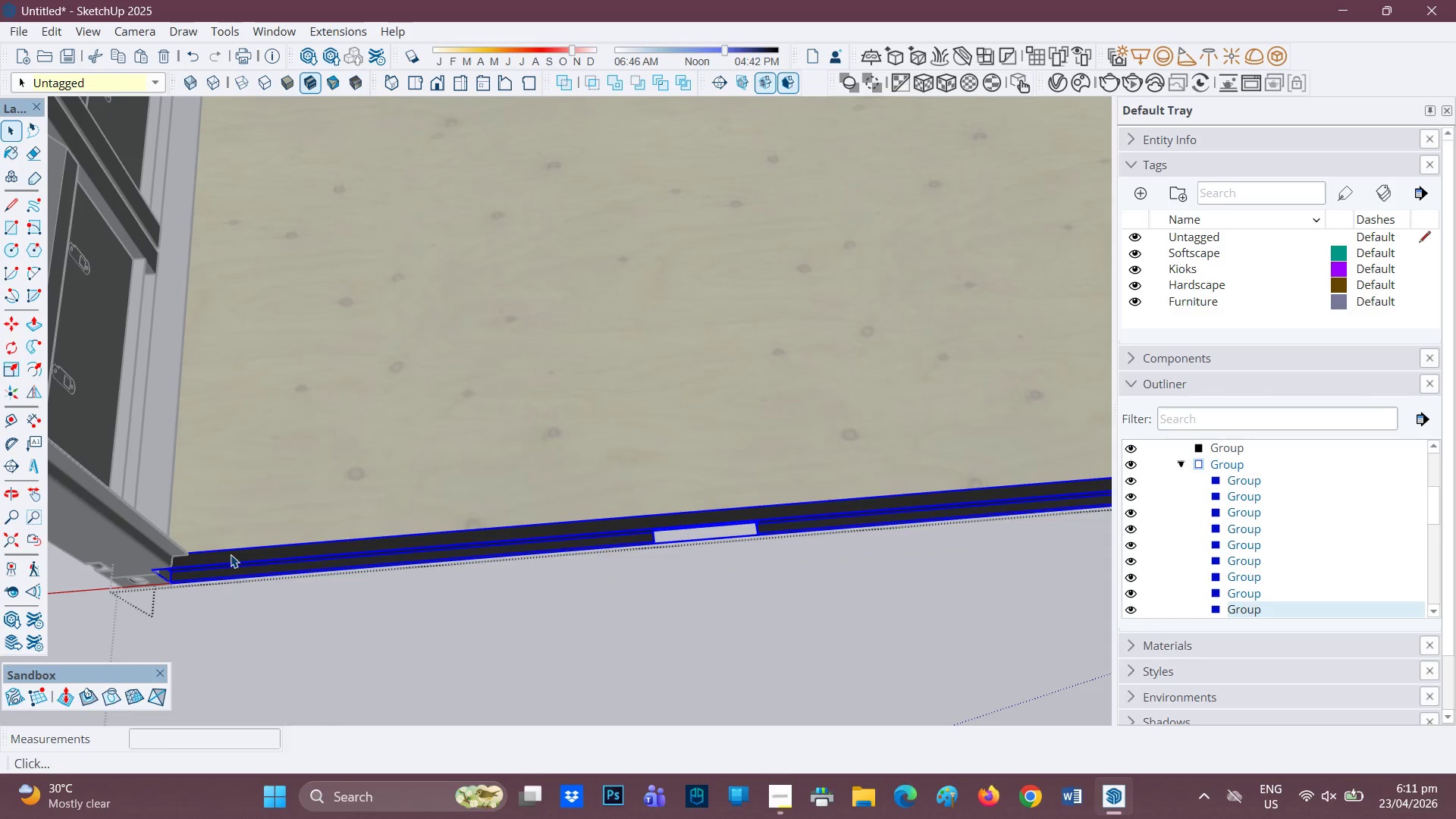 
scroll: coordinate [217, 559], scroll_direction: up, amount: 7.0
 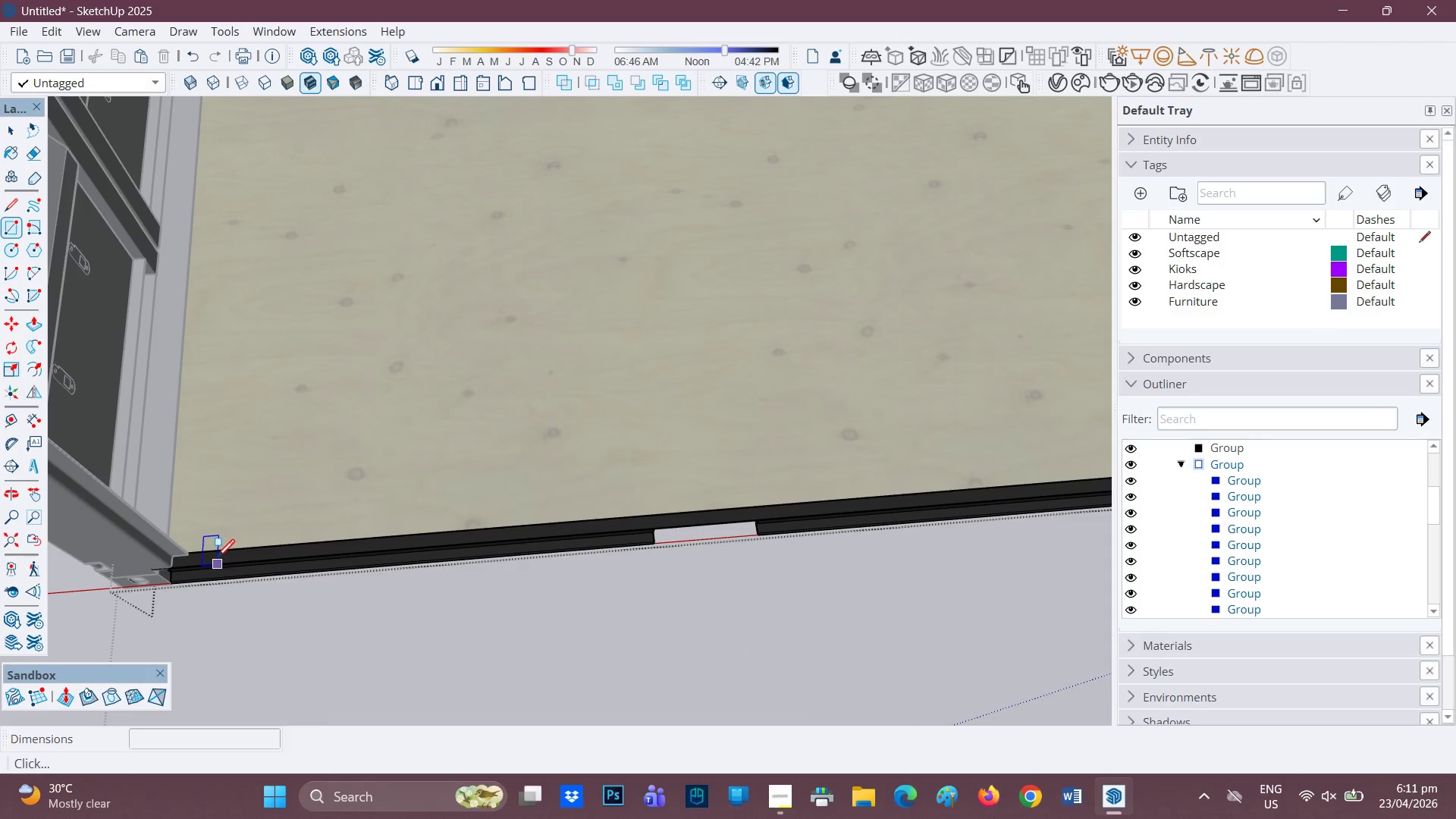 
double_click([231, 554])
 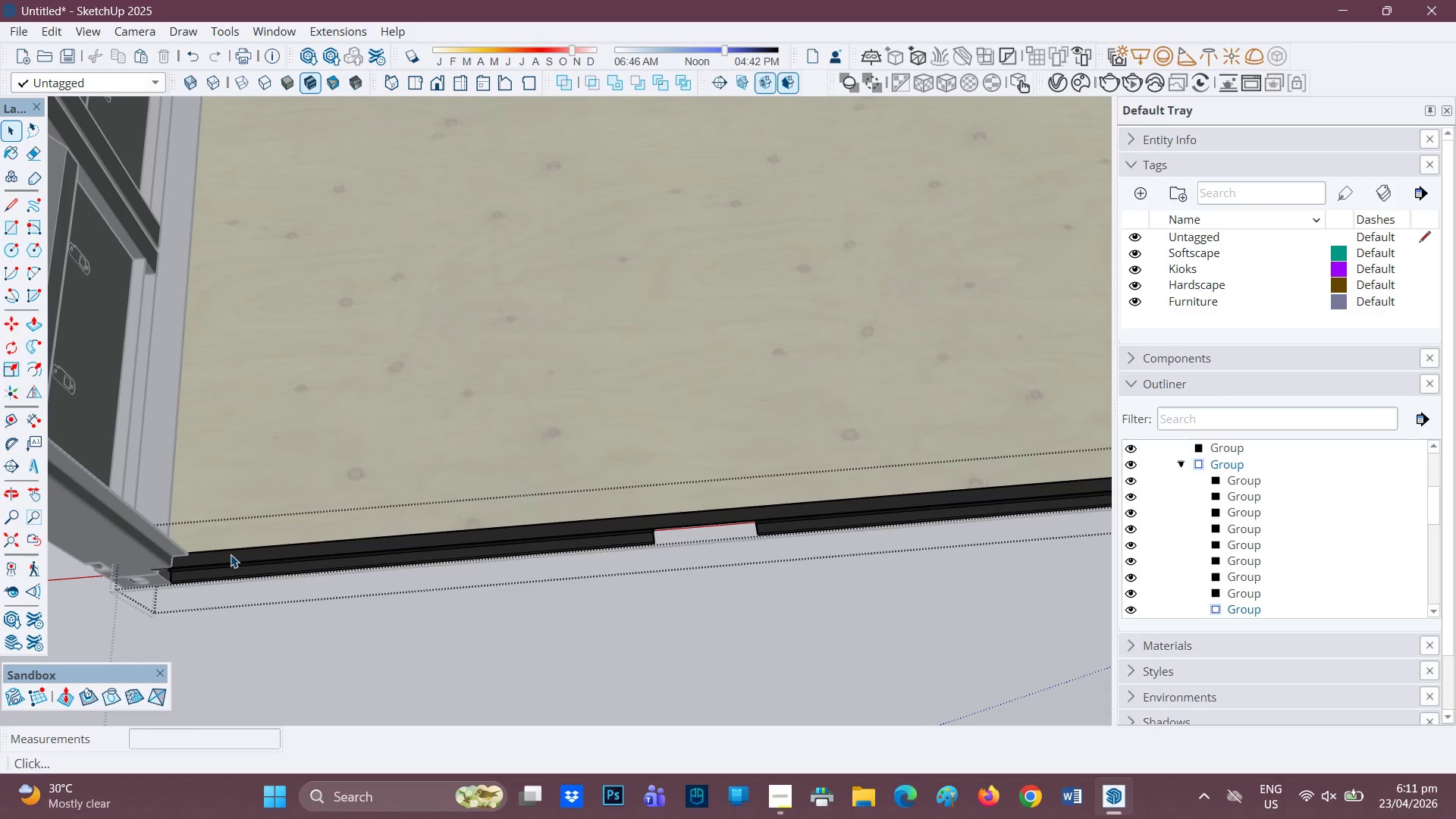 
left_click([231, 554])
 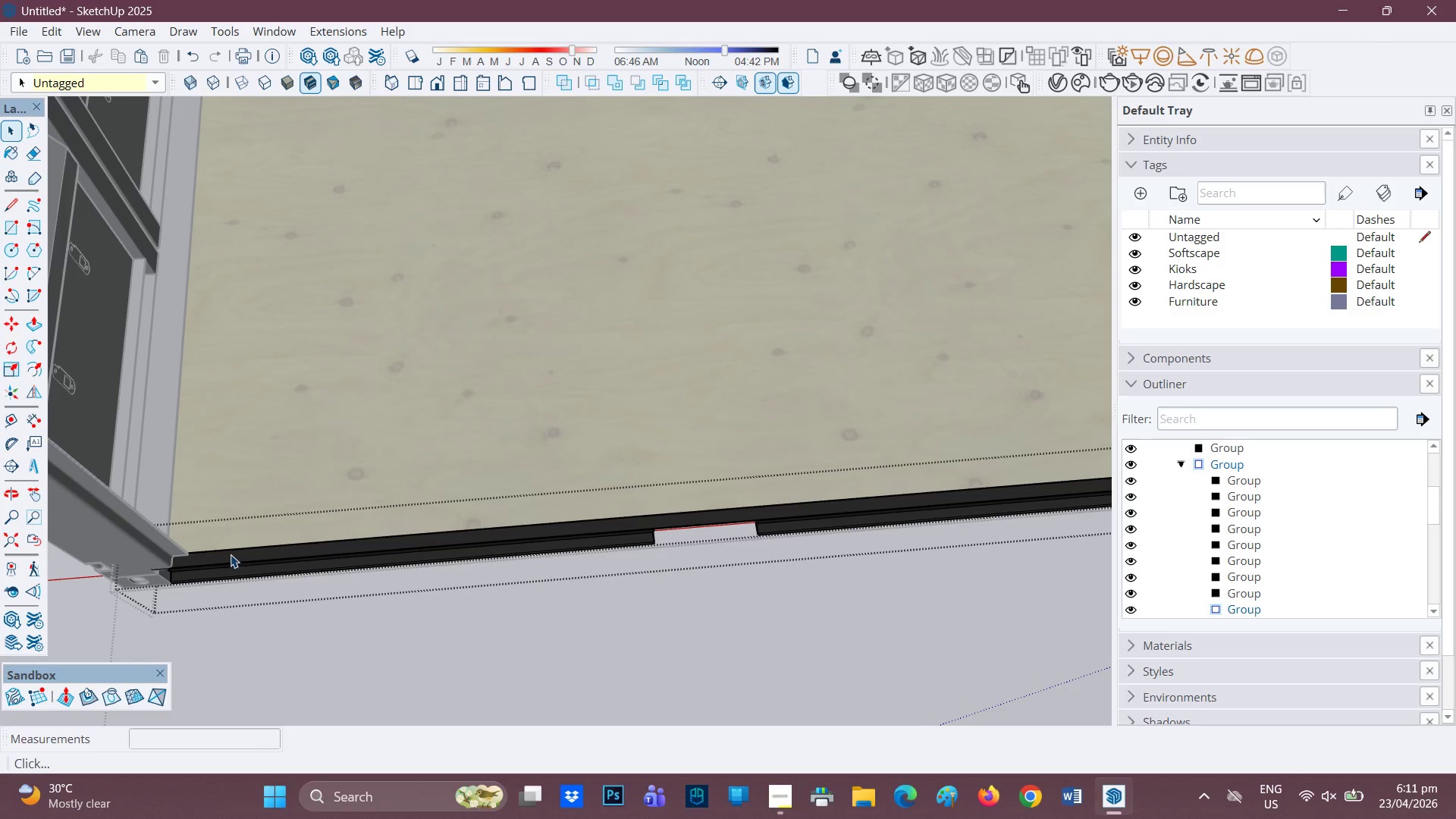 
key(P)
 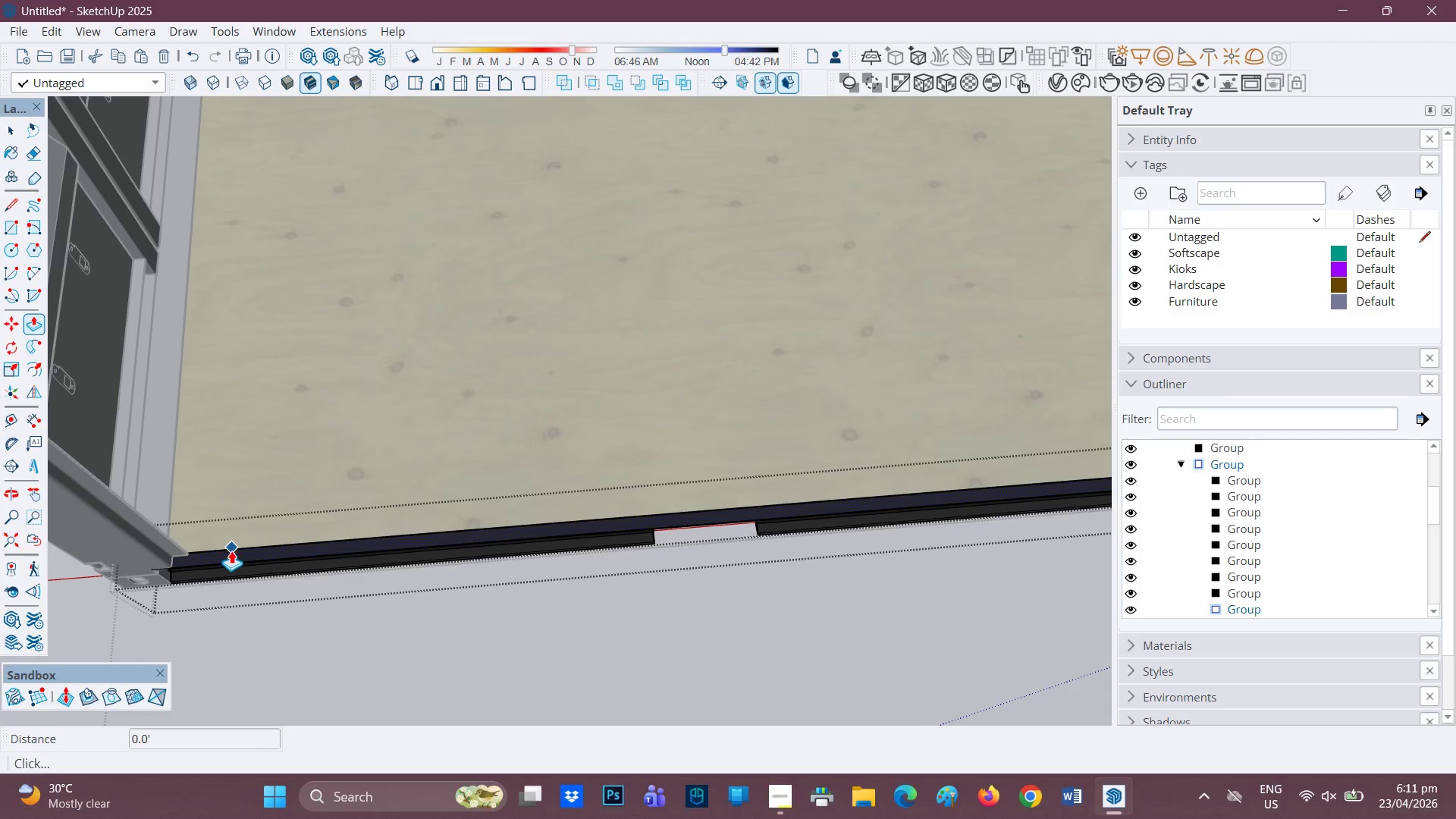 
left_click([231, 551])
 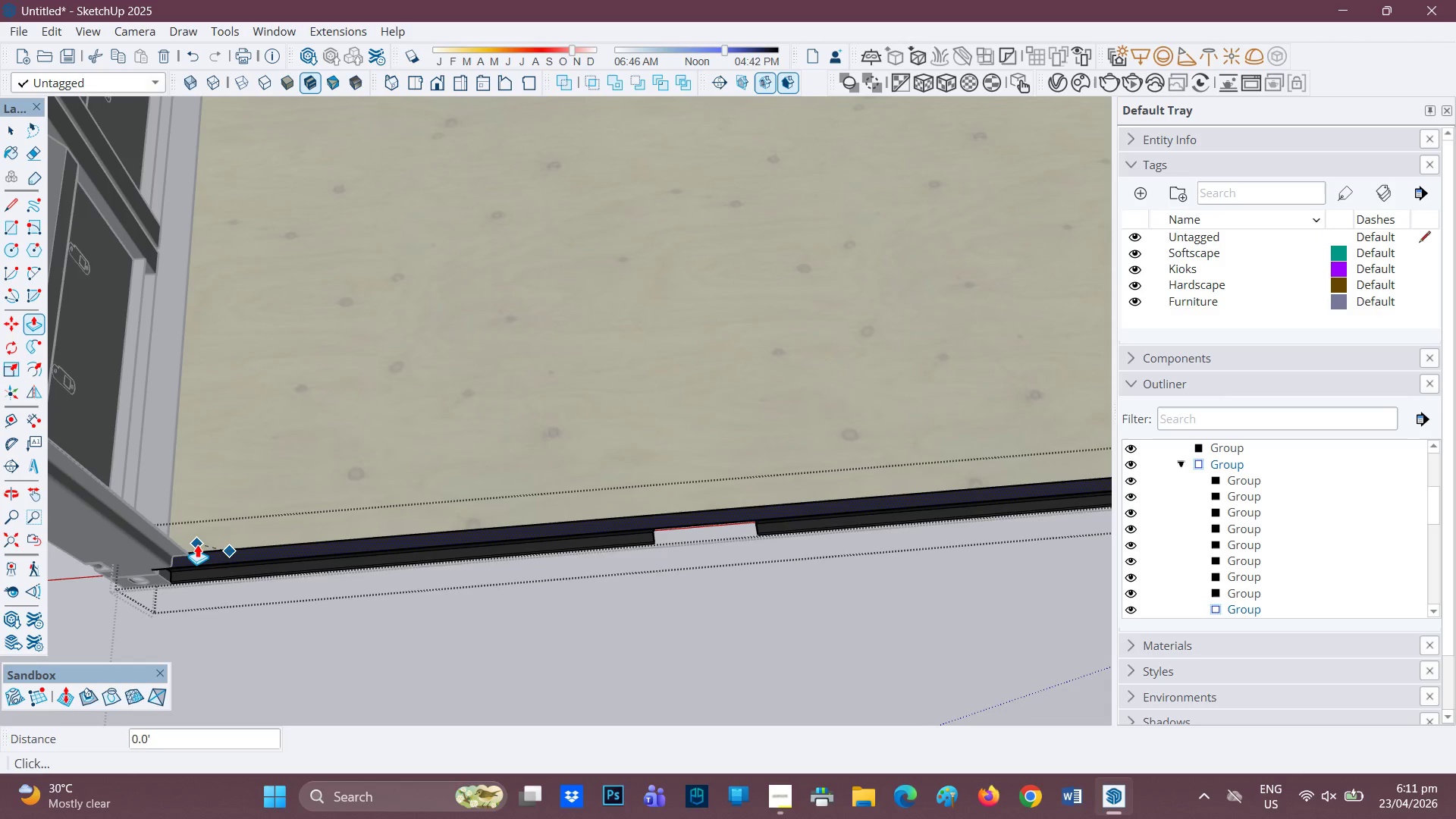 
key(Space)
 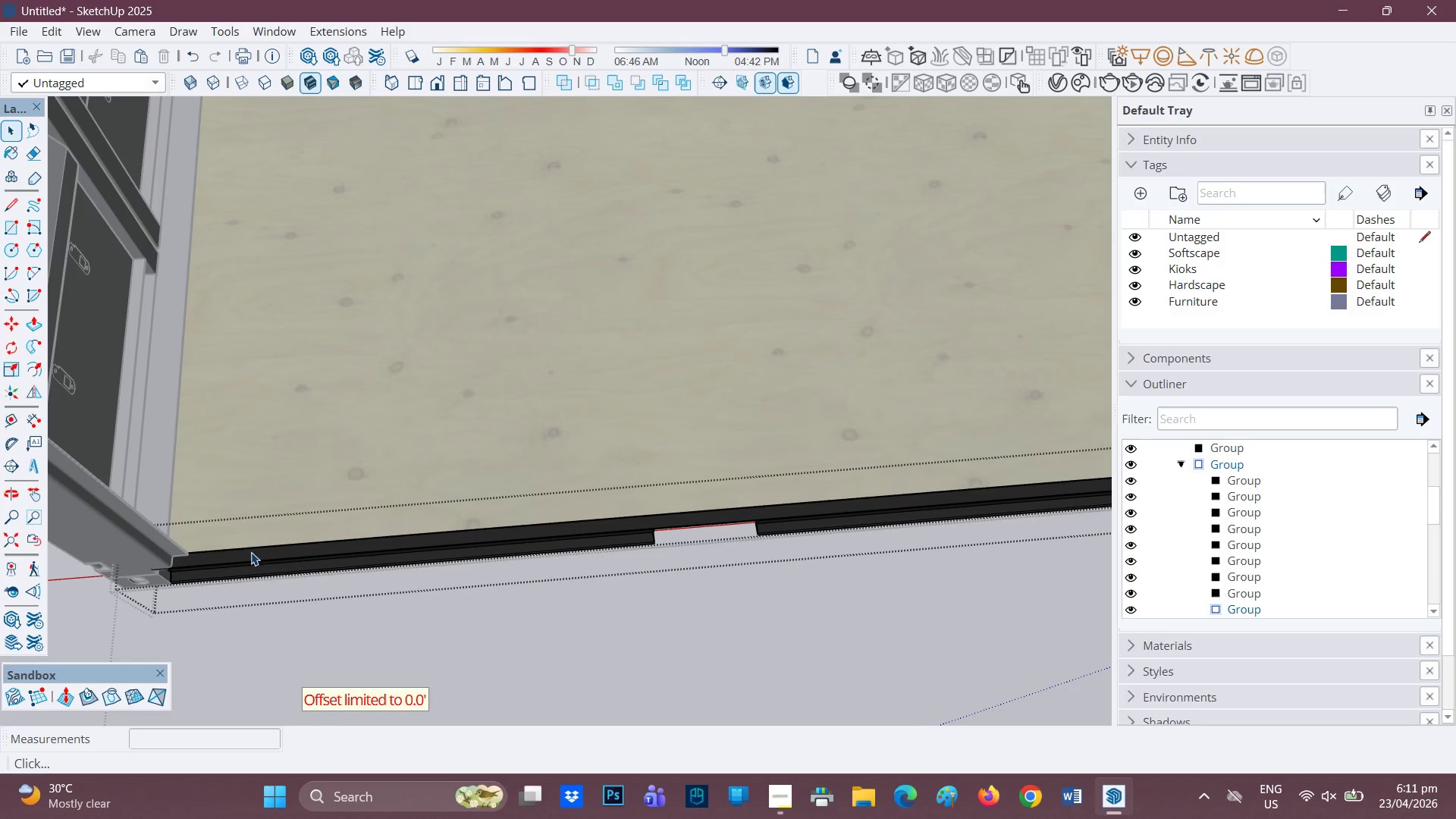 
left_click([253, 553])
 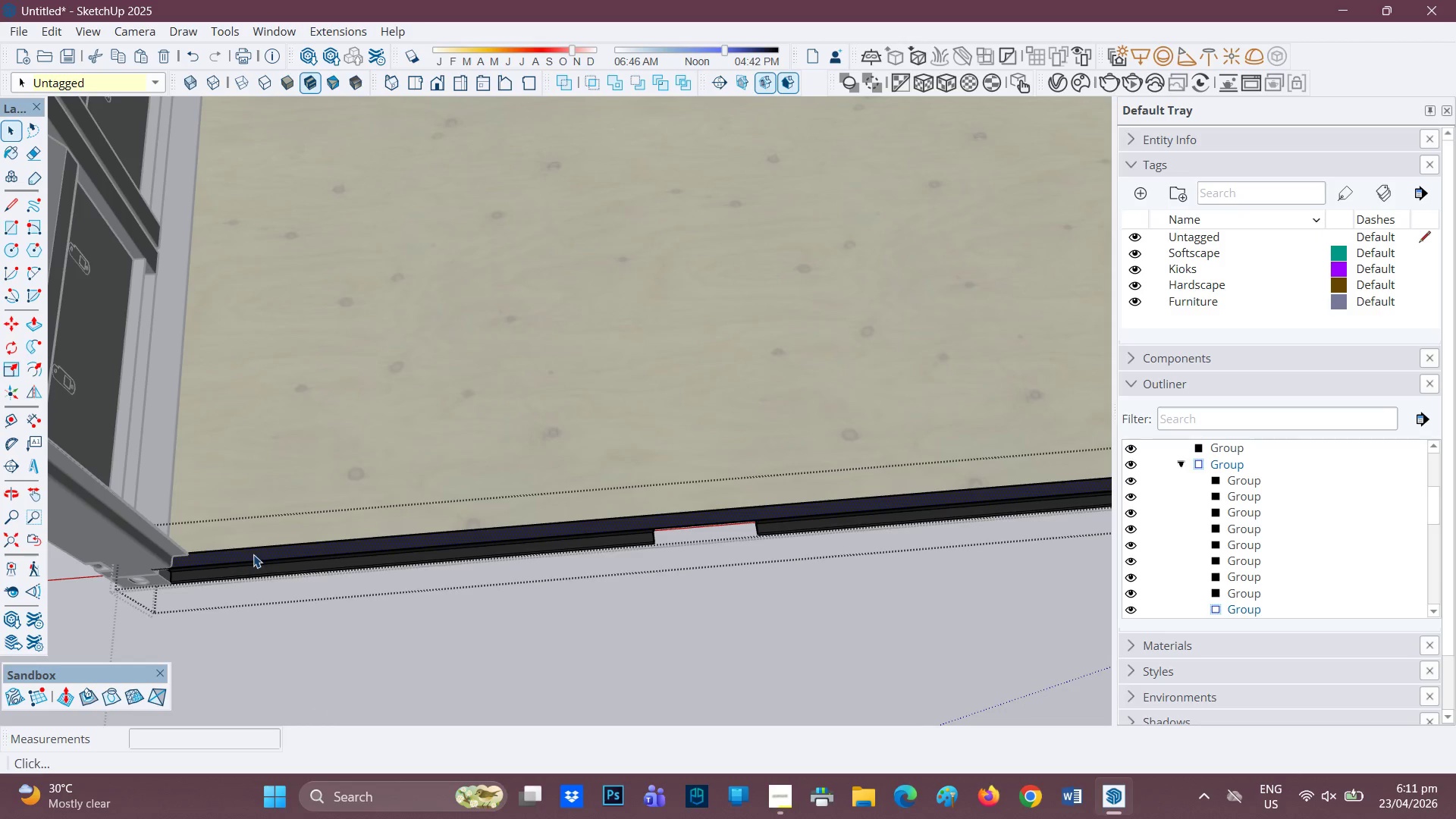 
double_click([253, 554])
 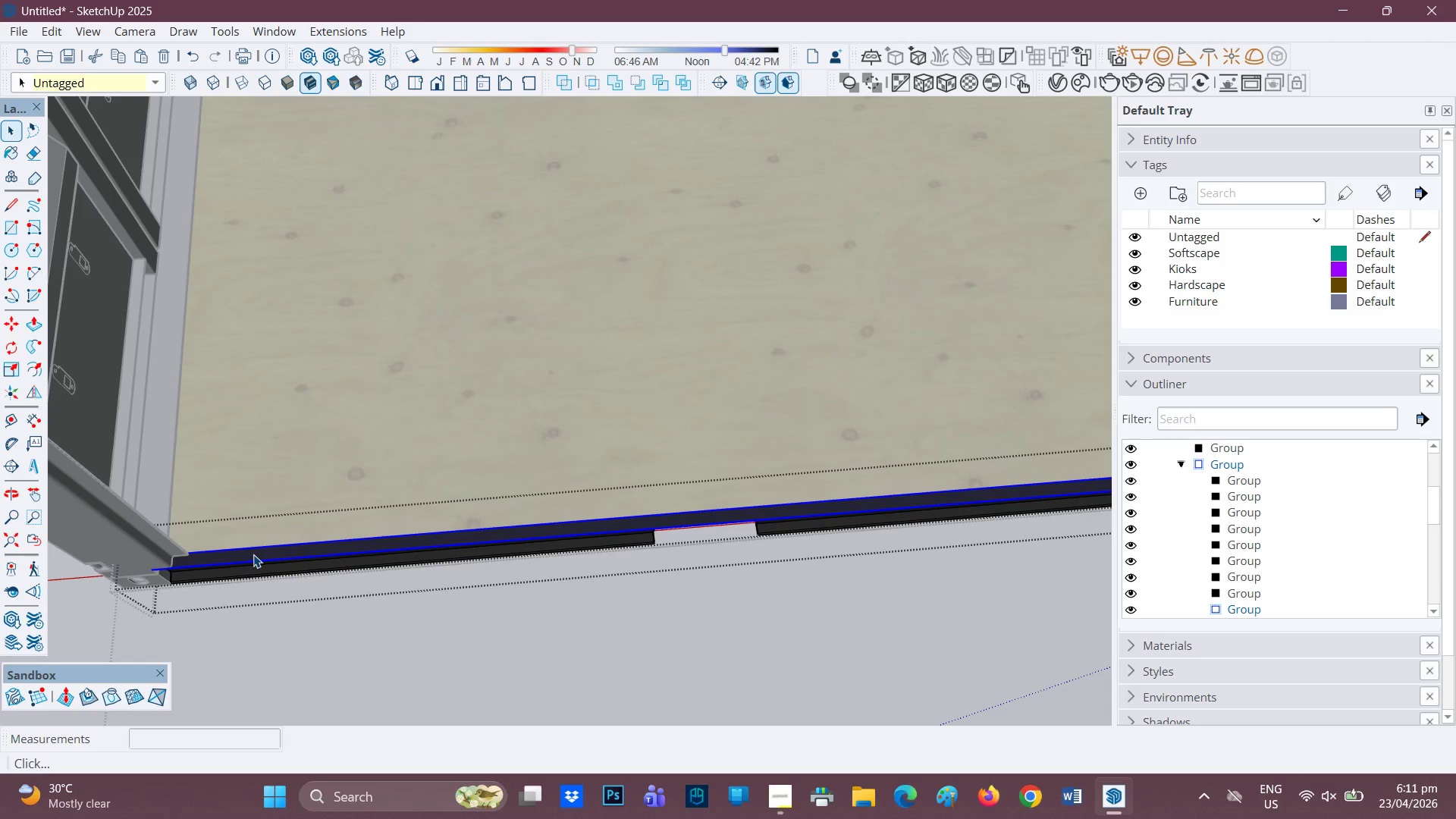 
key(P)
 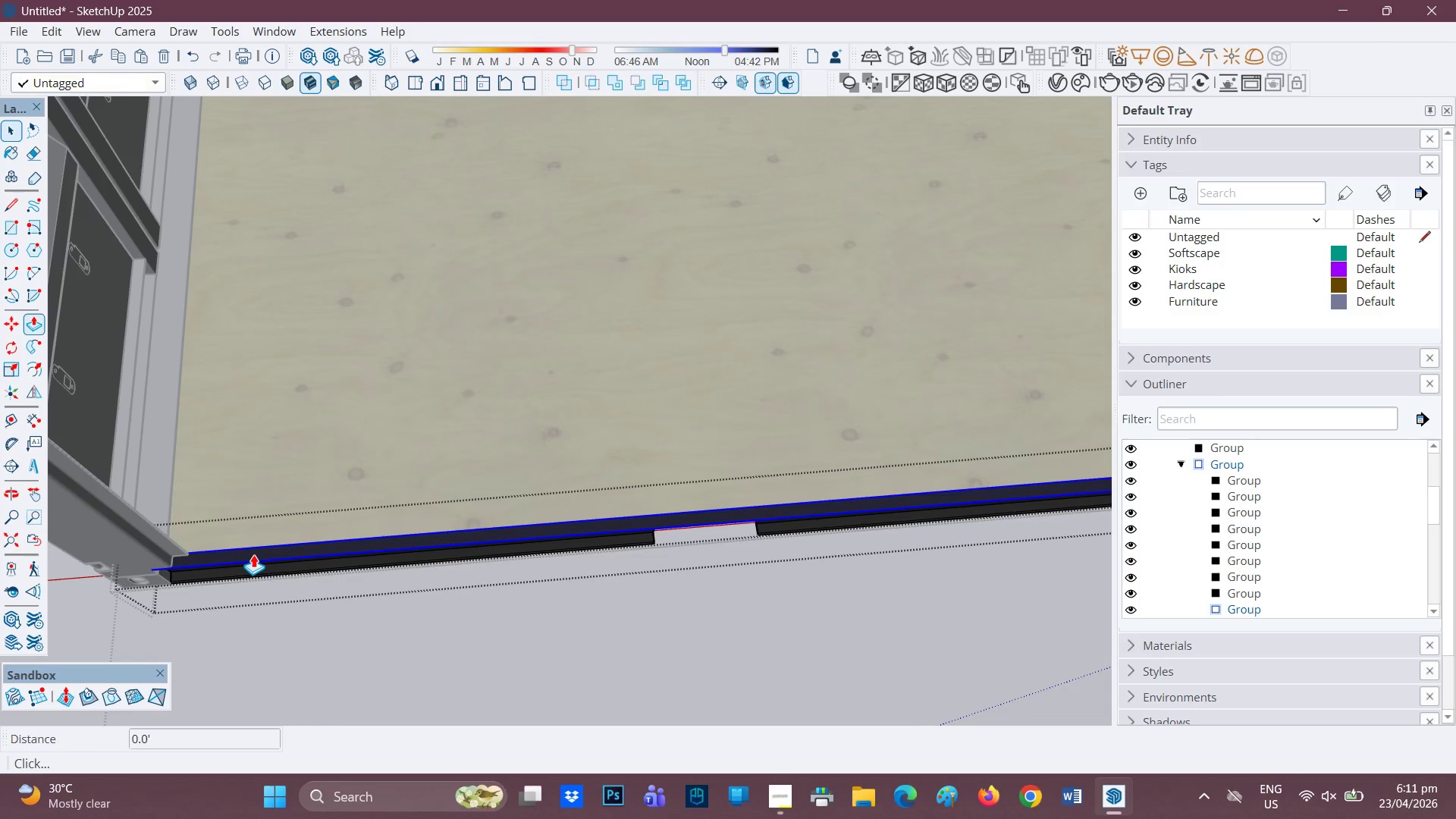 
left_click([253, 554])
 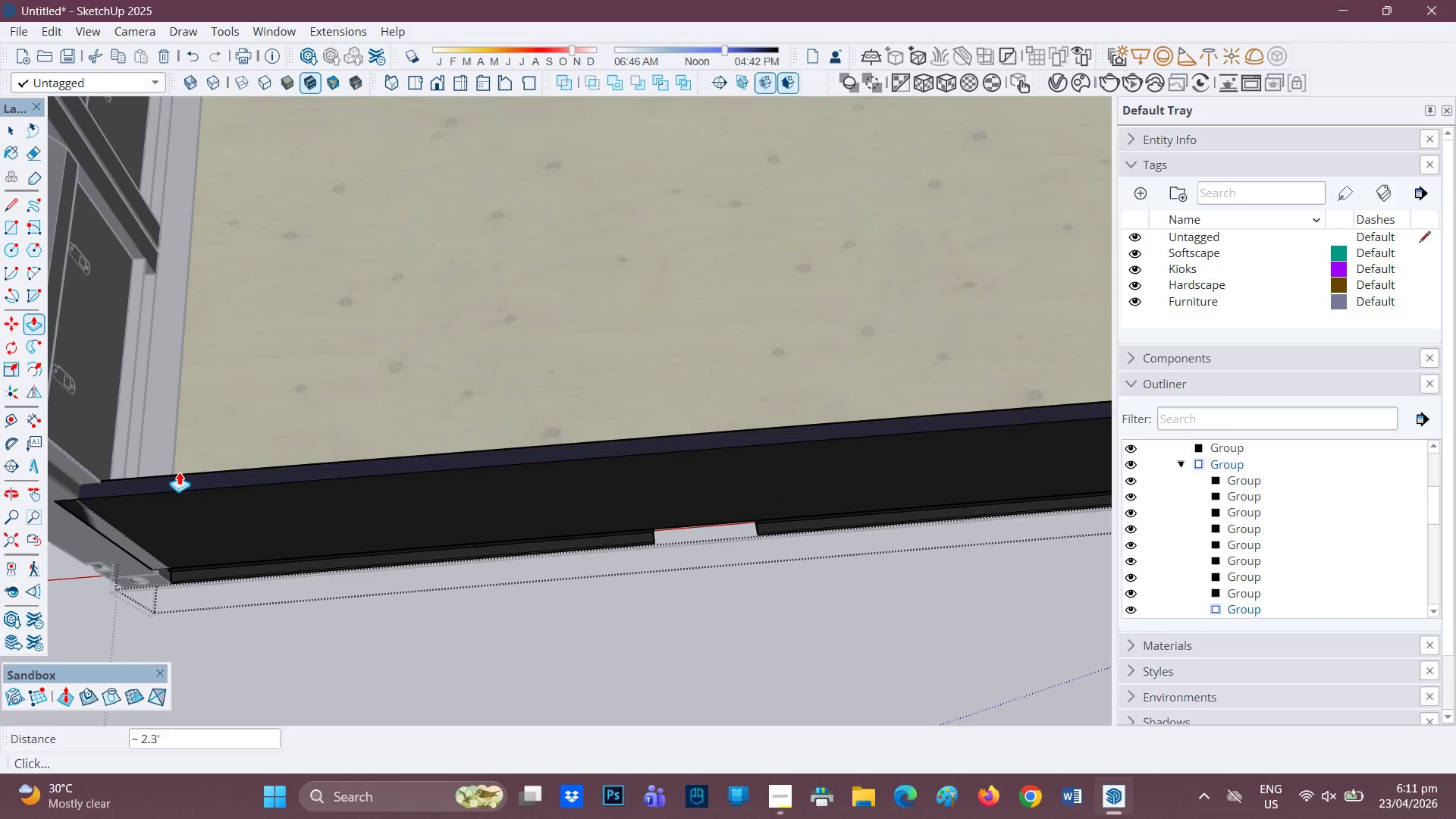 
scroll: coordinate [197, 451], scroll_direction: down, amount: 10.0
 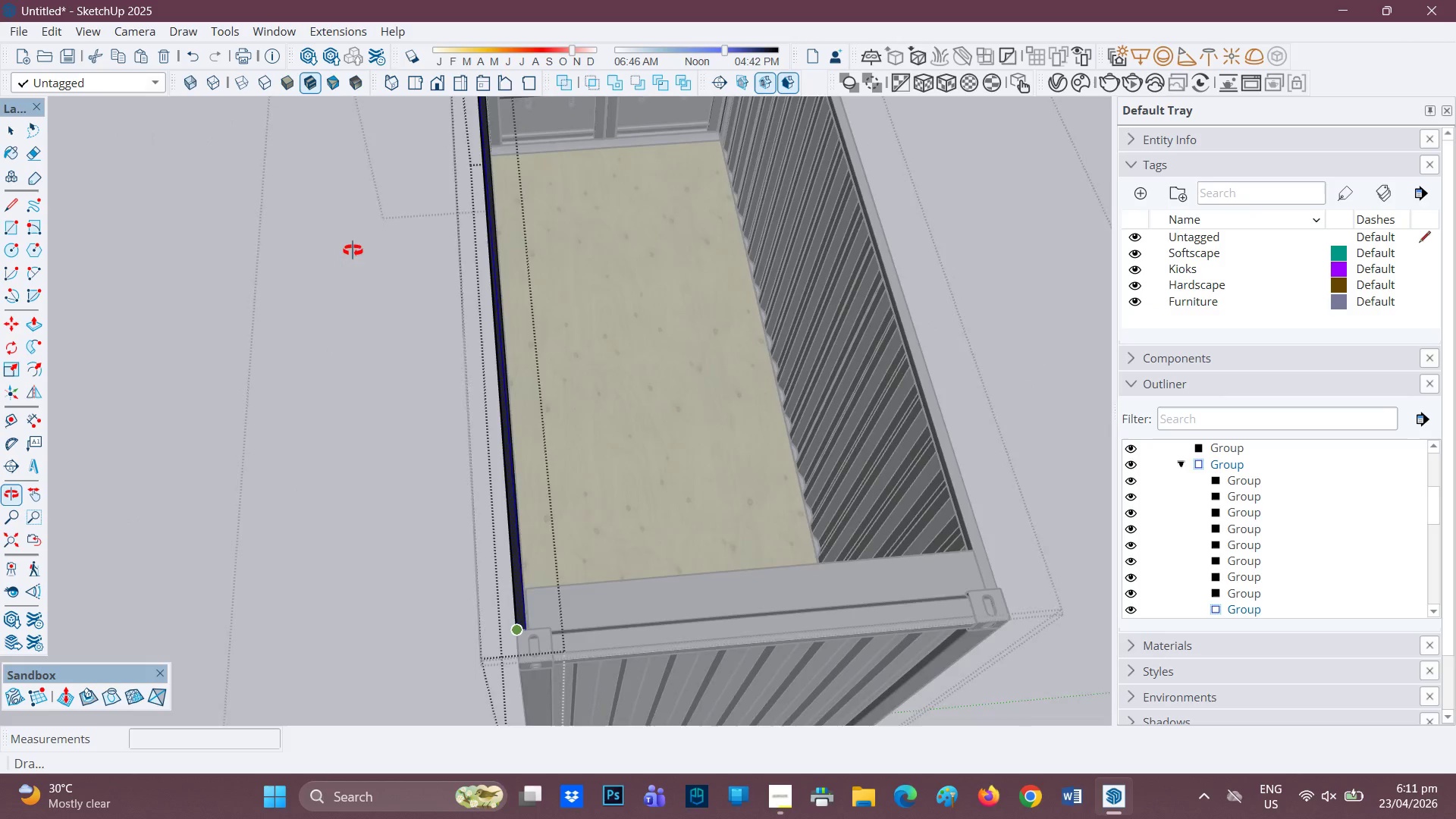 
wait(7.37)
 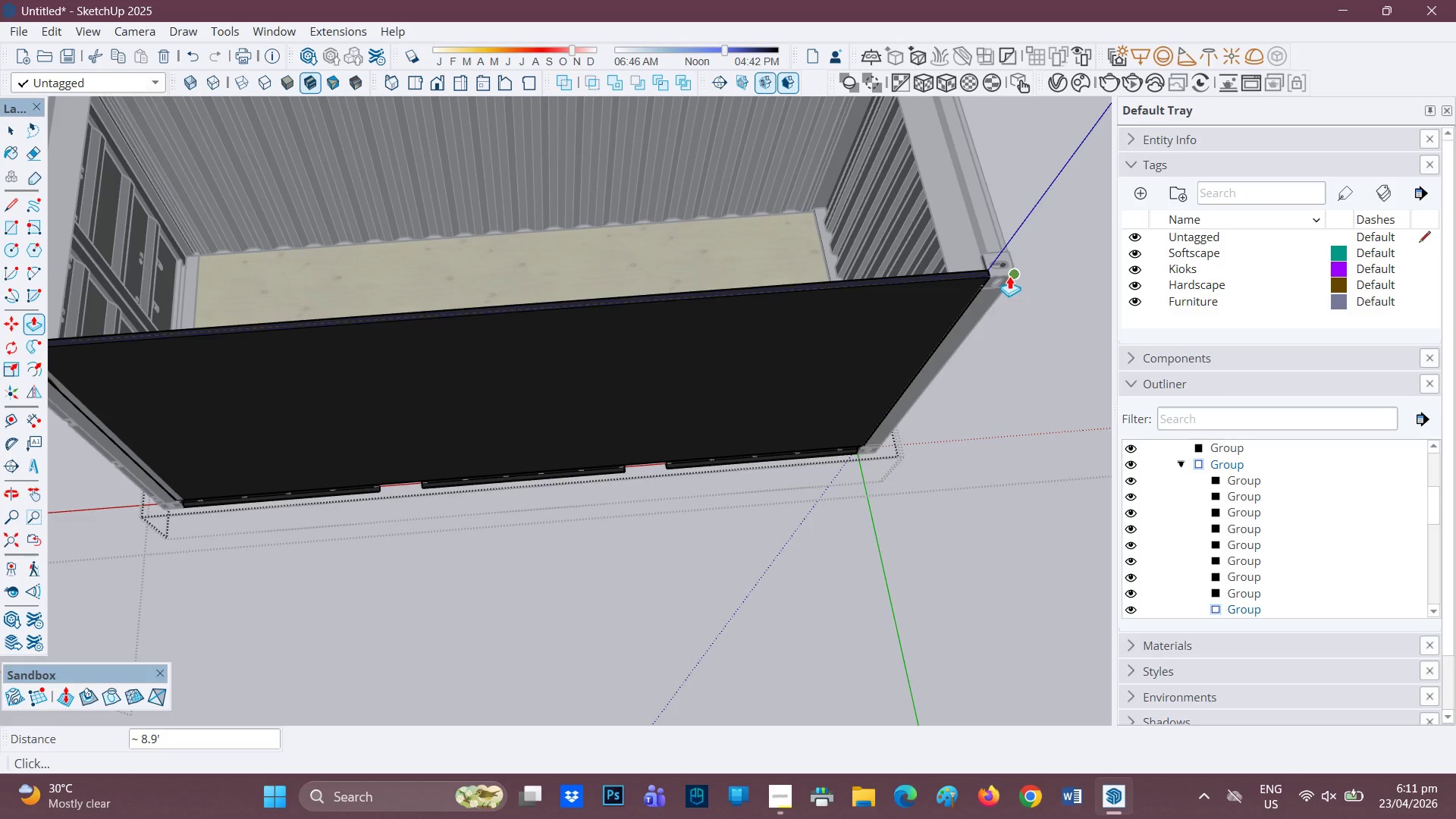 
left_click([660, 428])
 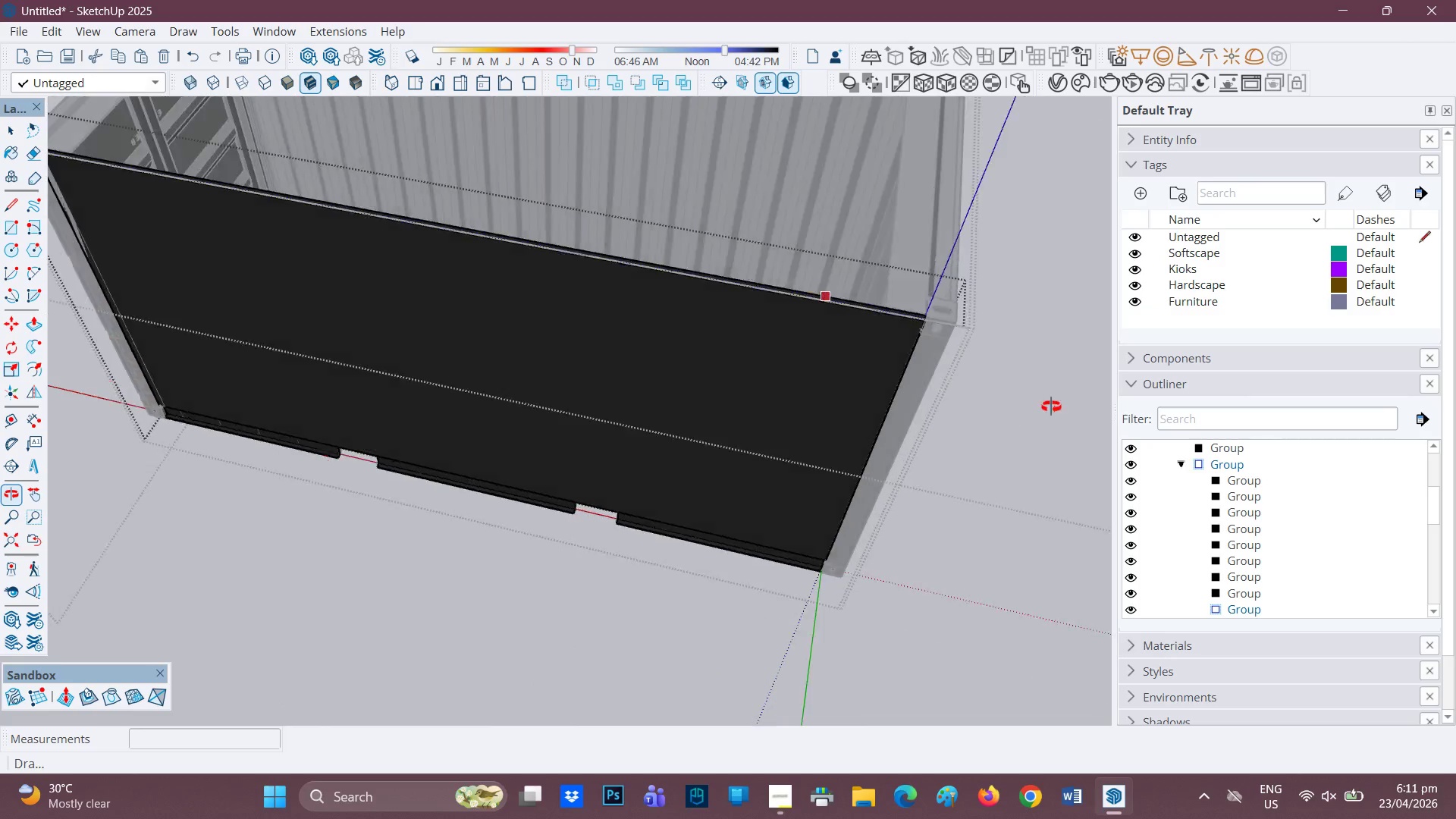 
scroll: coordinate [532, 544], scroll_direction: none, amount: 0.0
 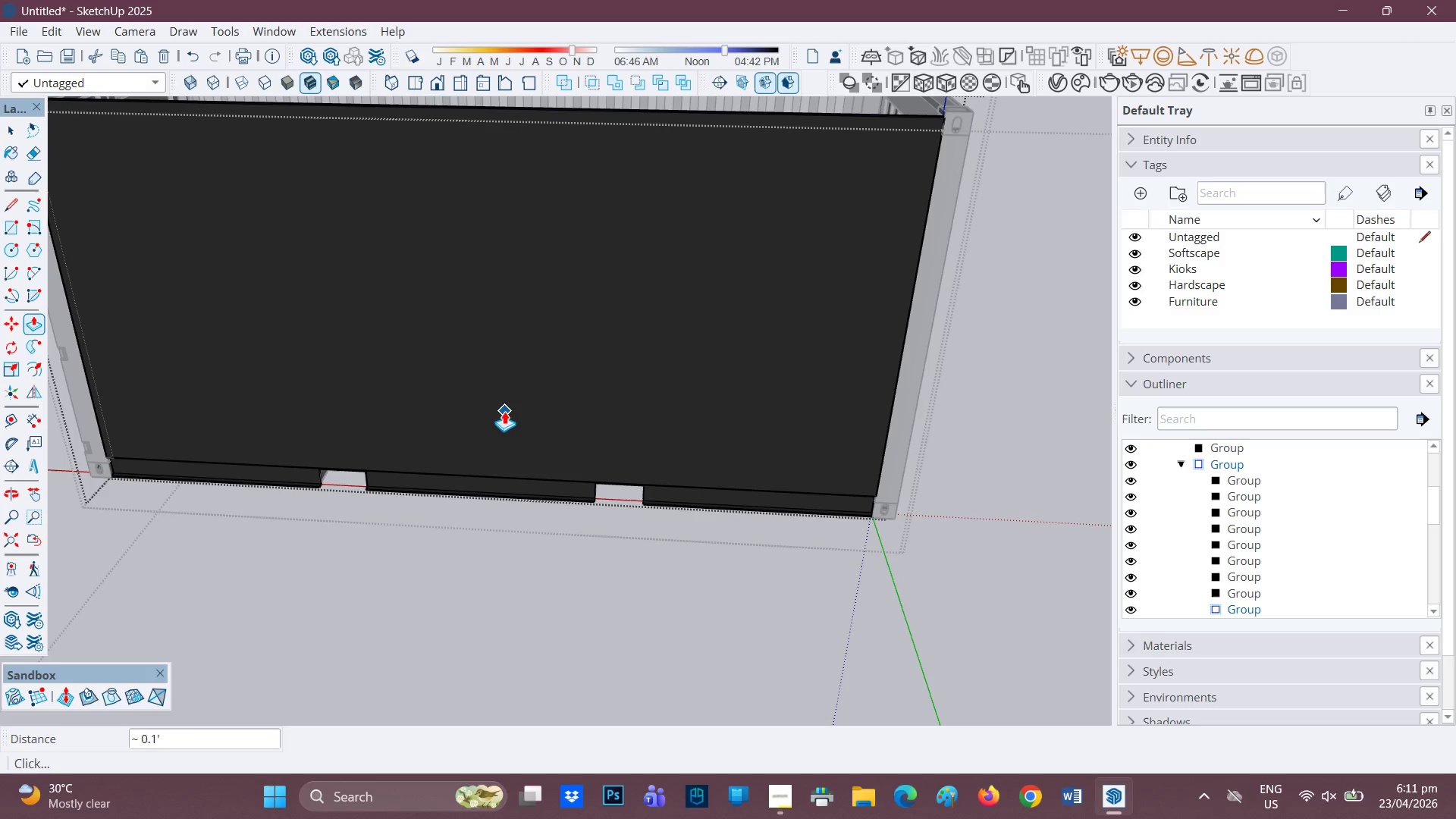 
wait(11.79)
 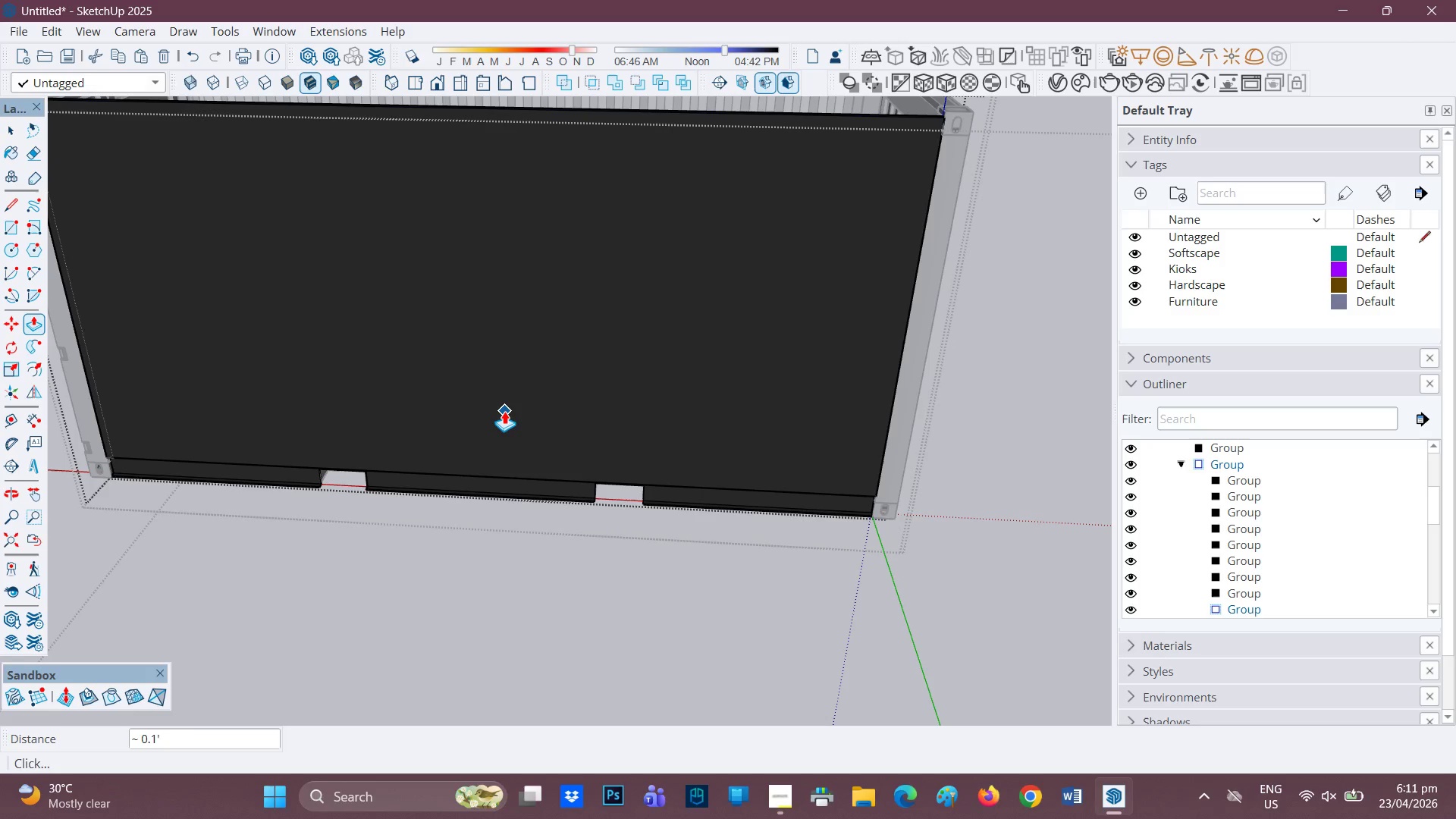 
scroll: coordinate [529, 413], scroll_direction: up, amount: 1.0
 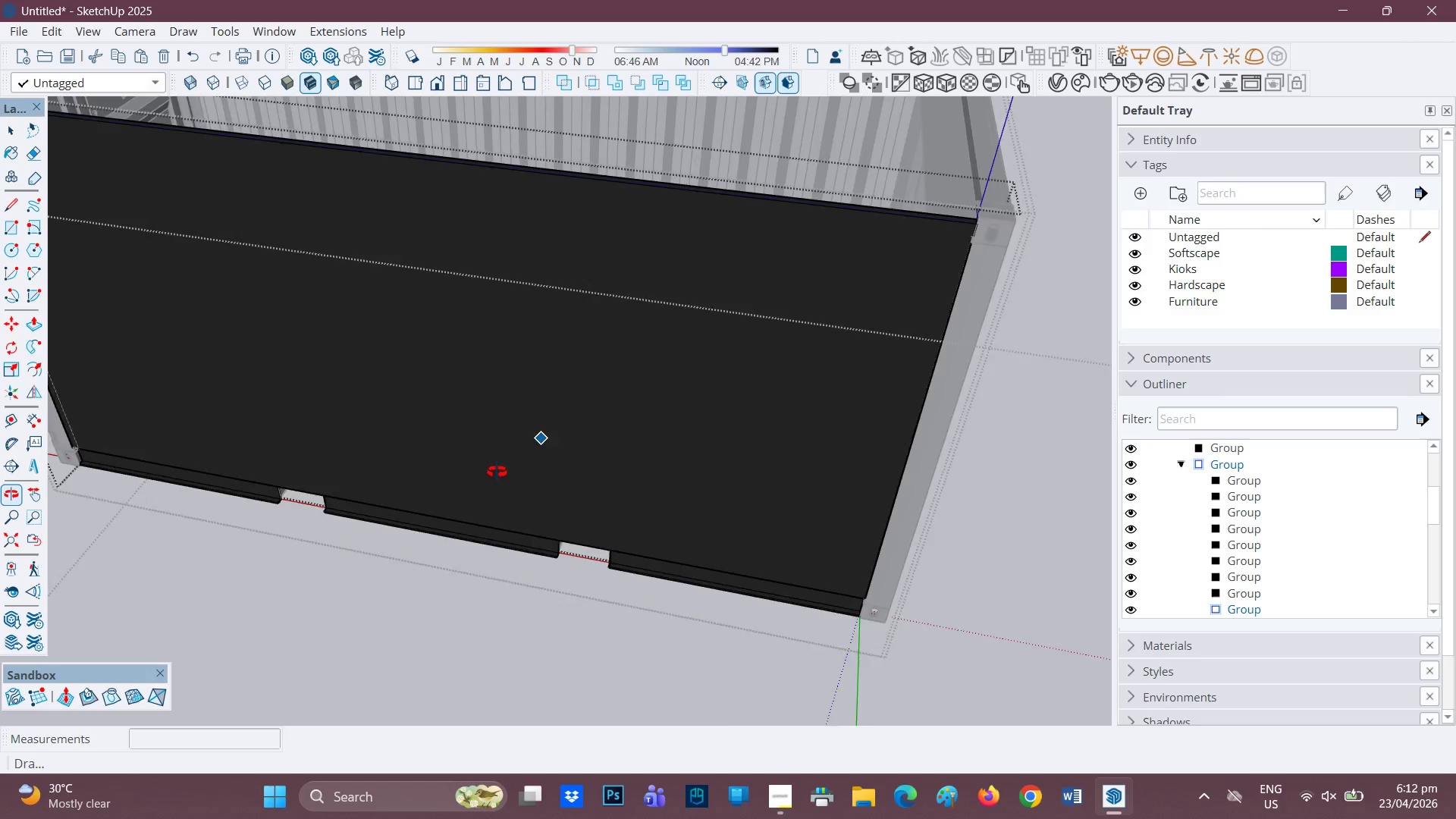 
key(H)
 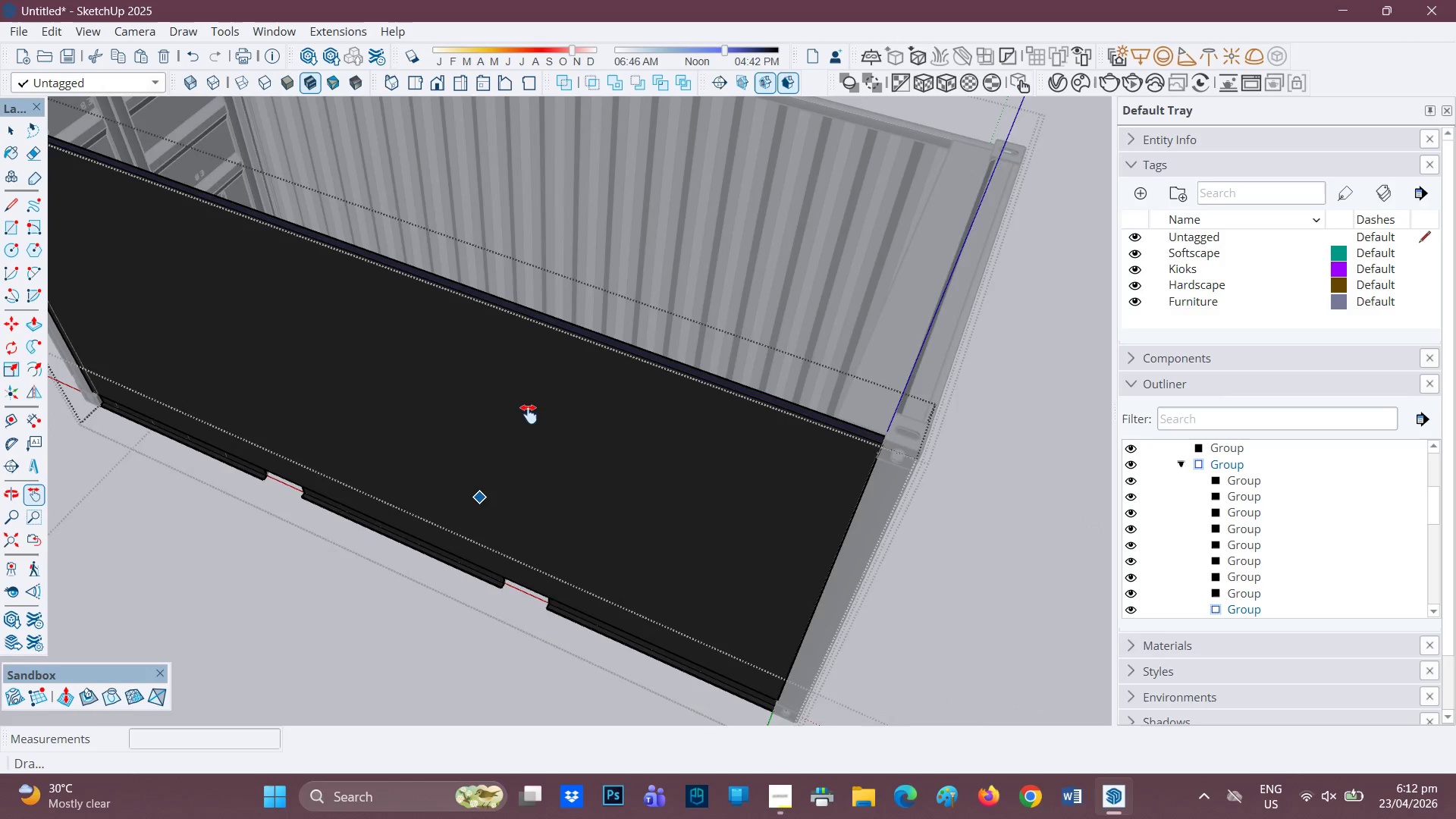 
left_click_drag(start_coordinate=[530, 414], to_coordinate=[877, 340])
 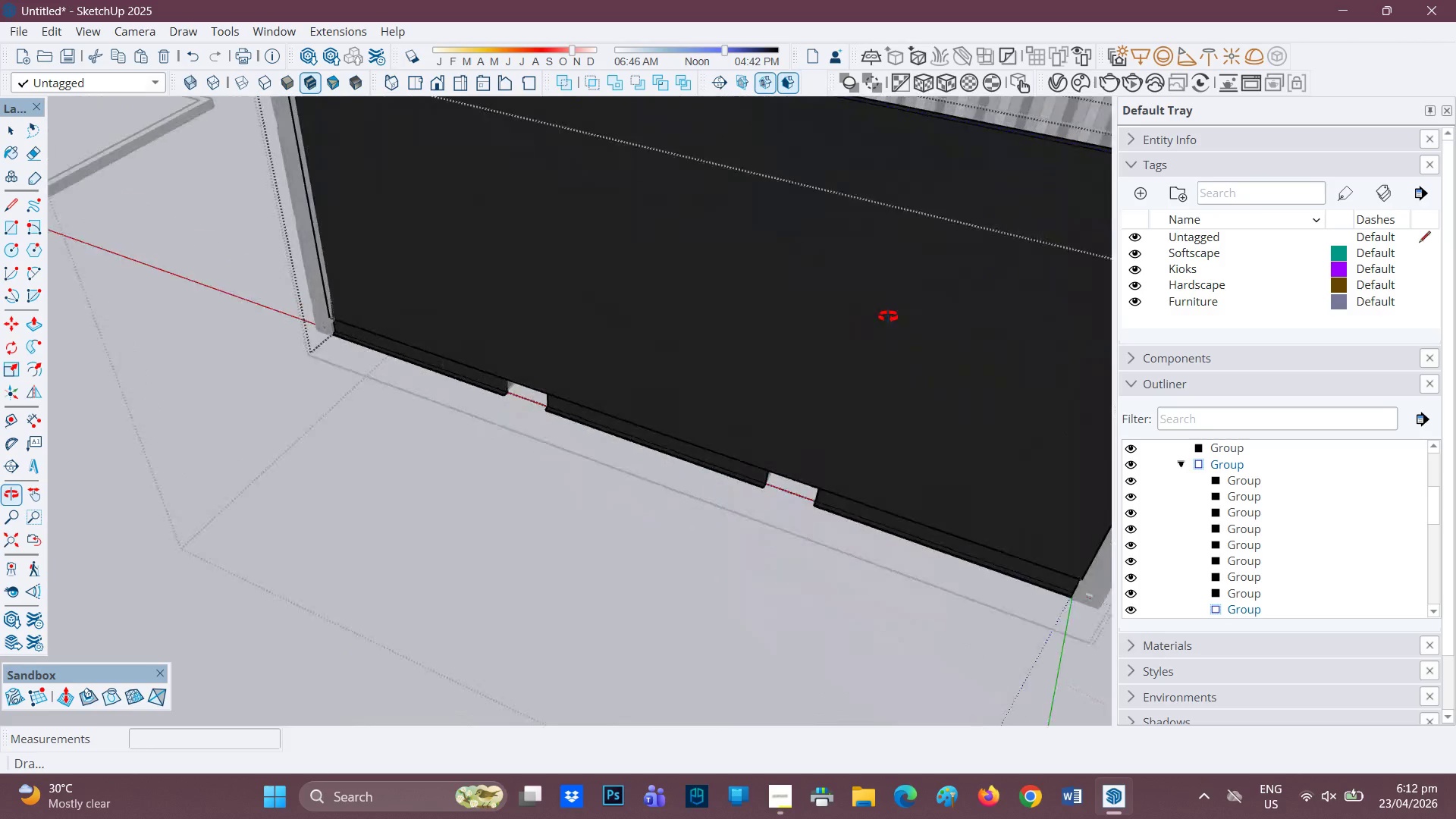 
scroll: coordinate [937, 317], scroll_direction: down, amount: 2.0
 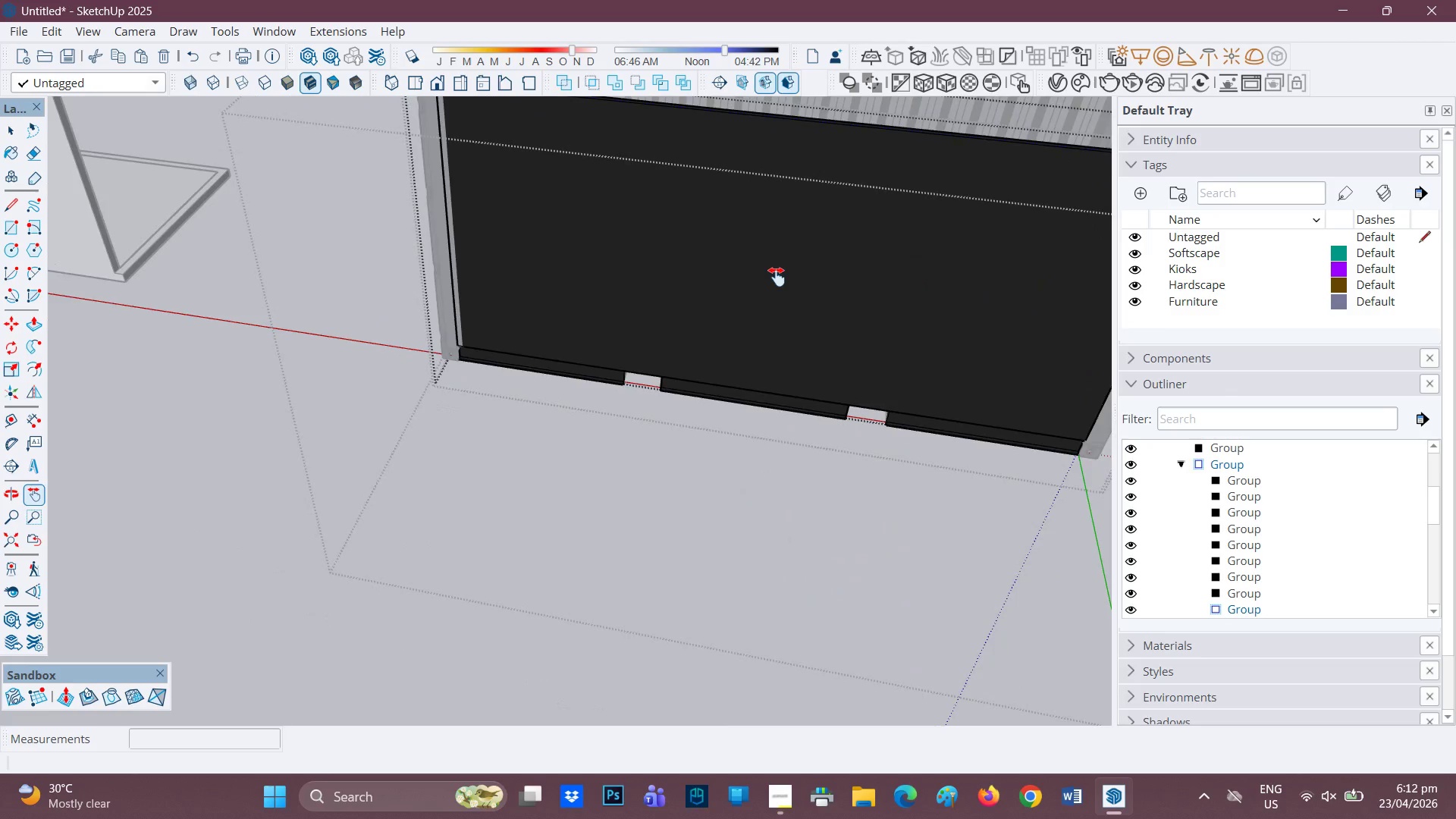 
key(H)
 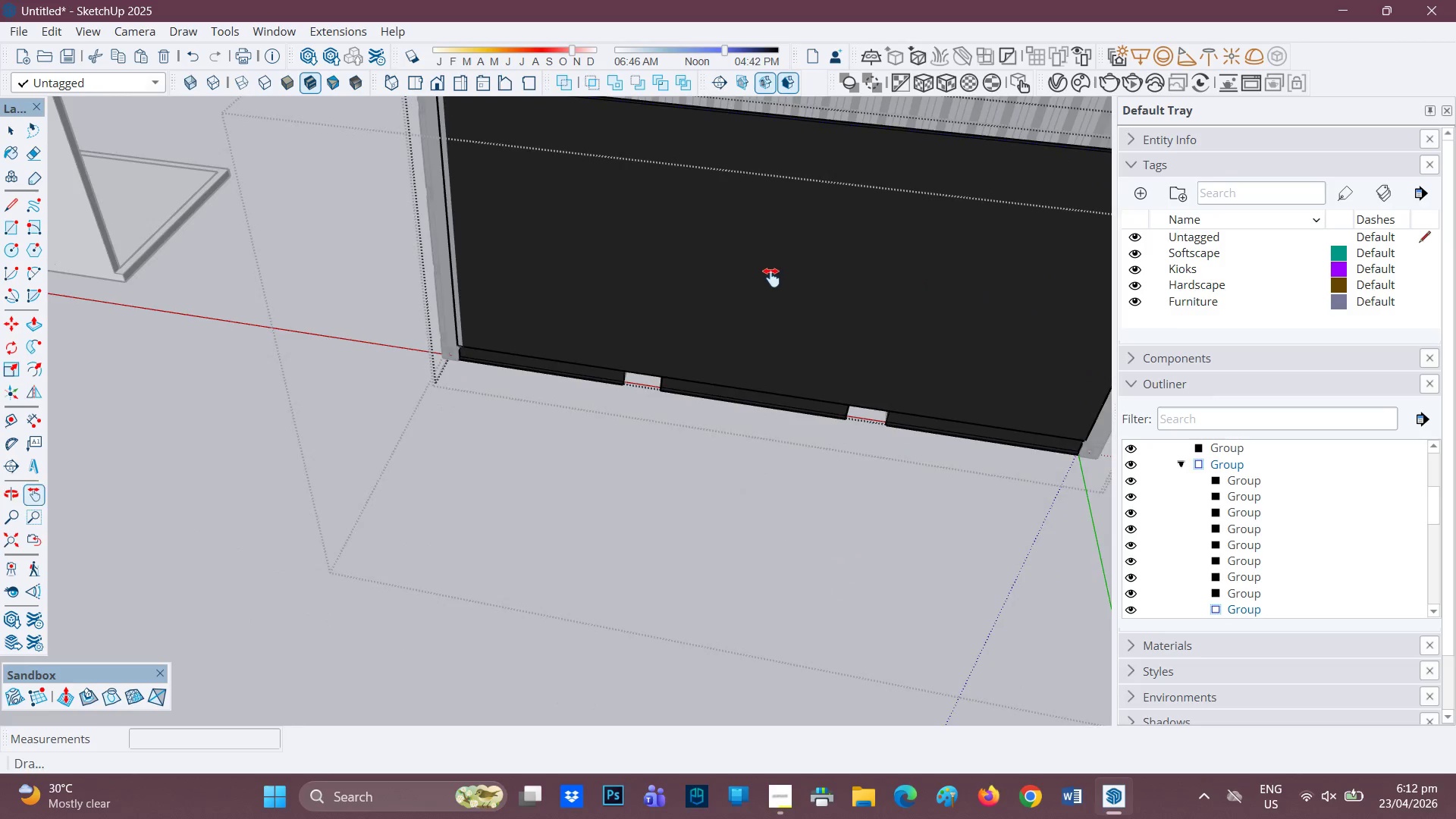 
left_click_drag(start_coordinate=[769, 278], to_coordinate=[399, 510])
 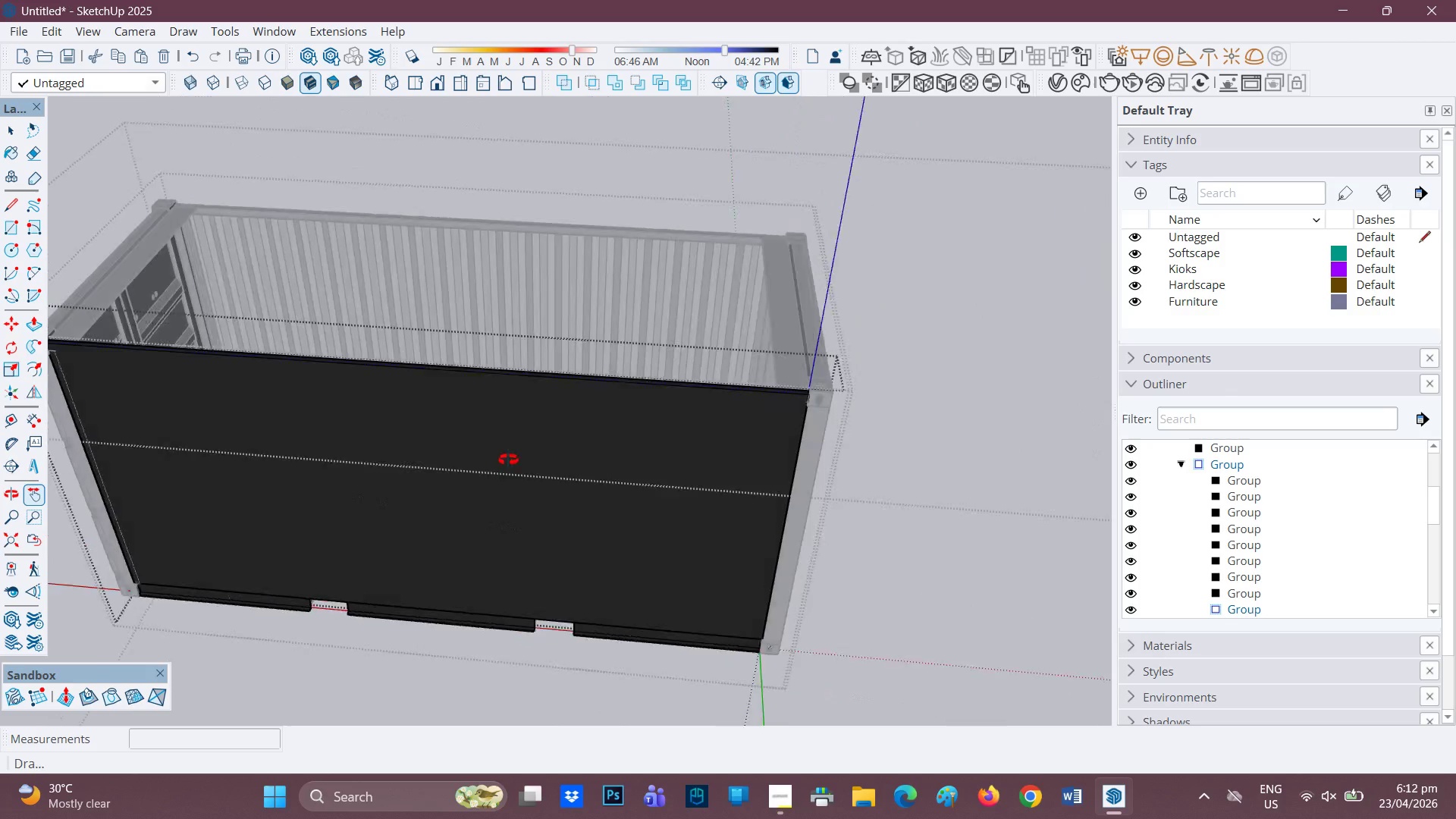 
key(Space)
 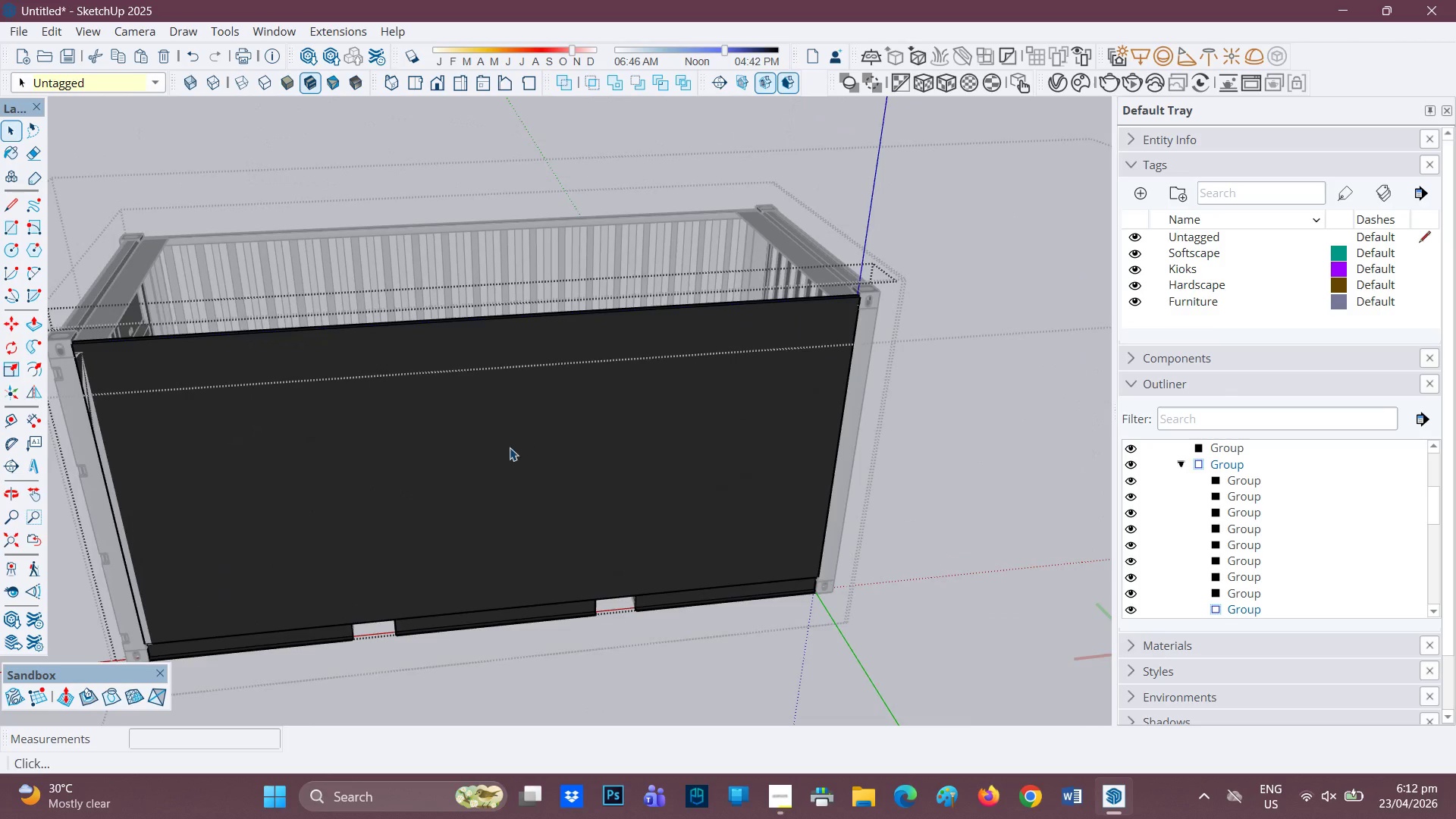 
left_click([506, 449])
 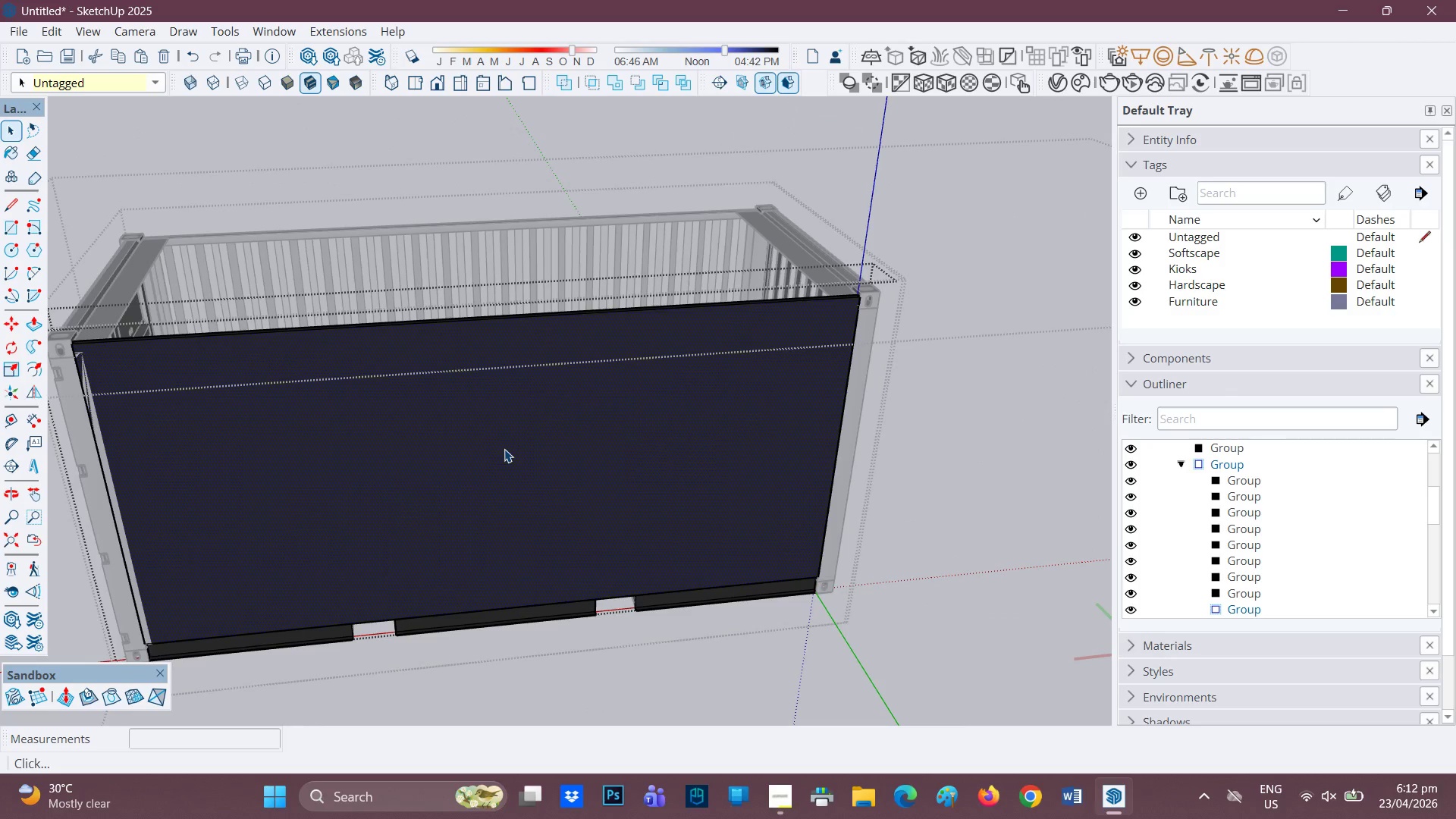 
key(F)
 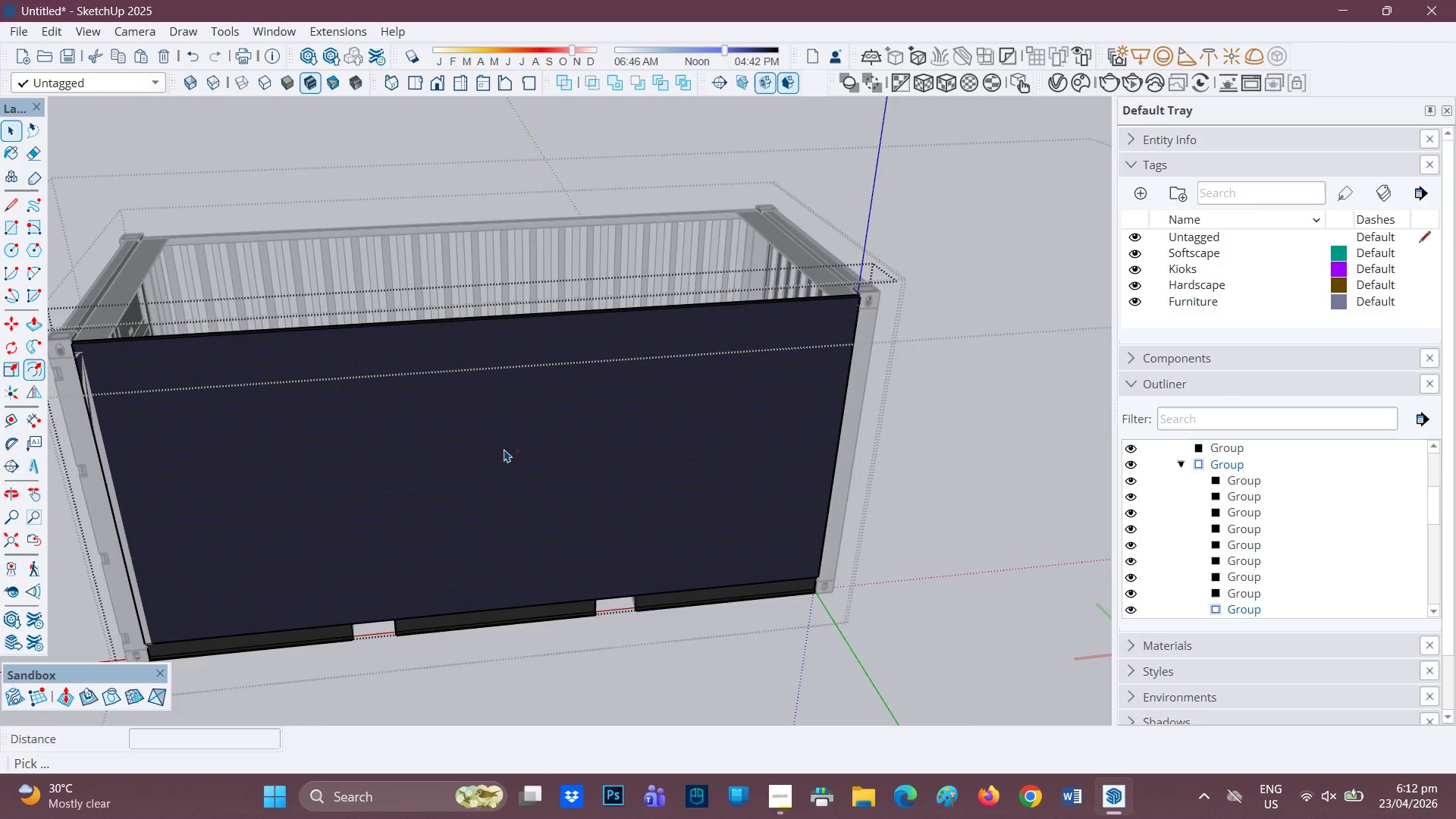 
left_click([504, 449])
 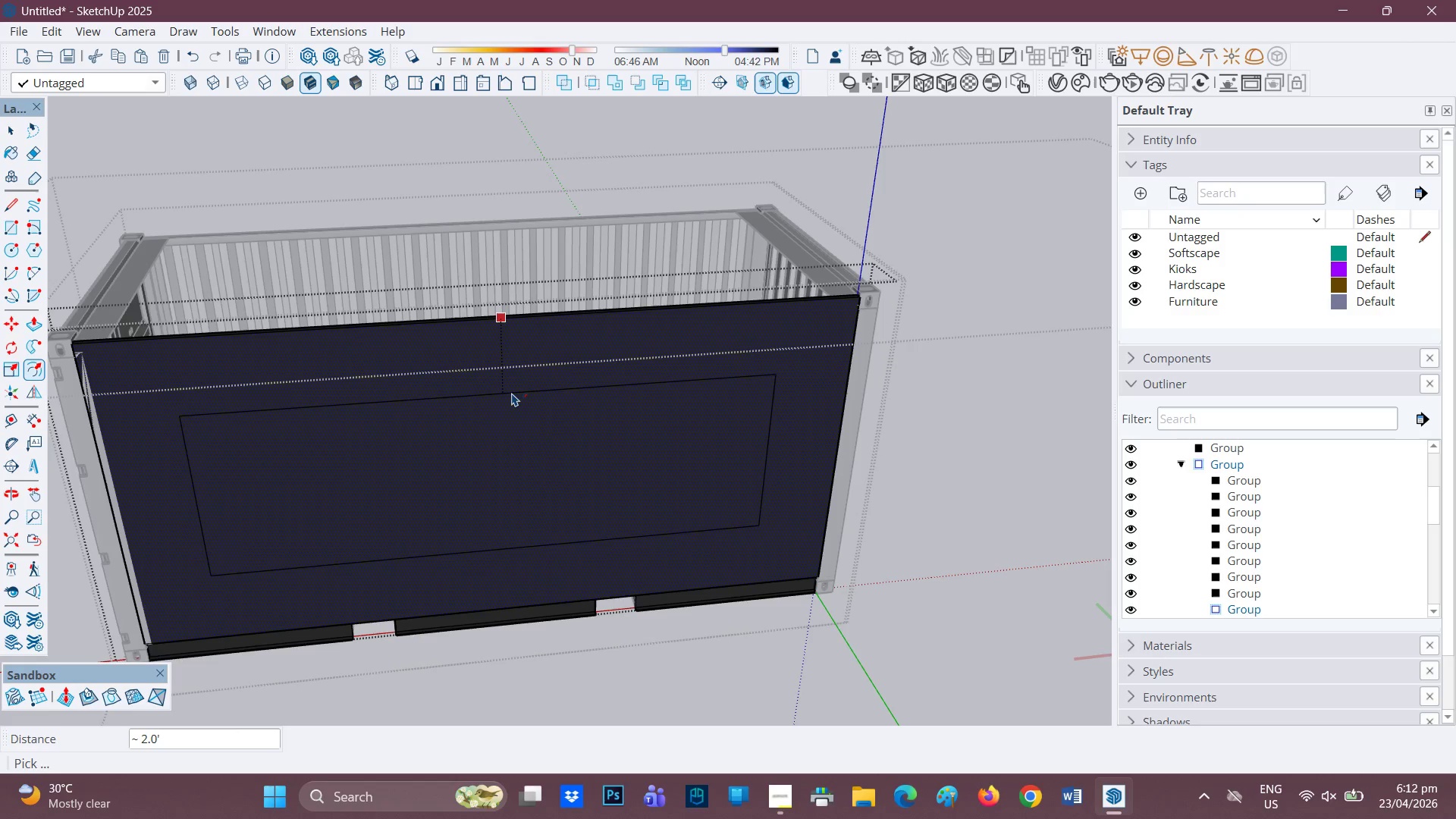 
wait(5.78)
 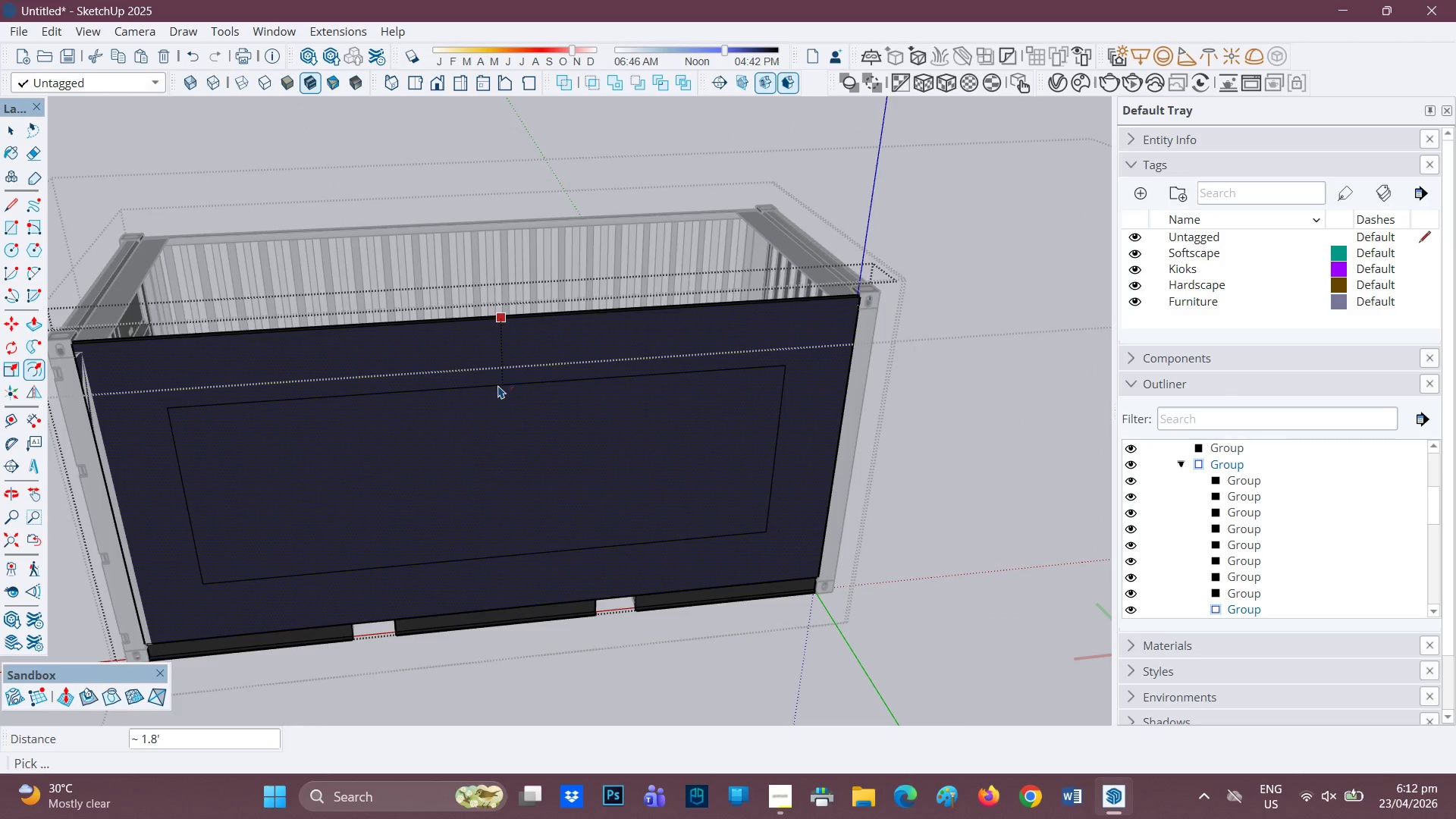 
left_click([510, 394])
 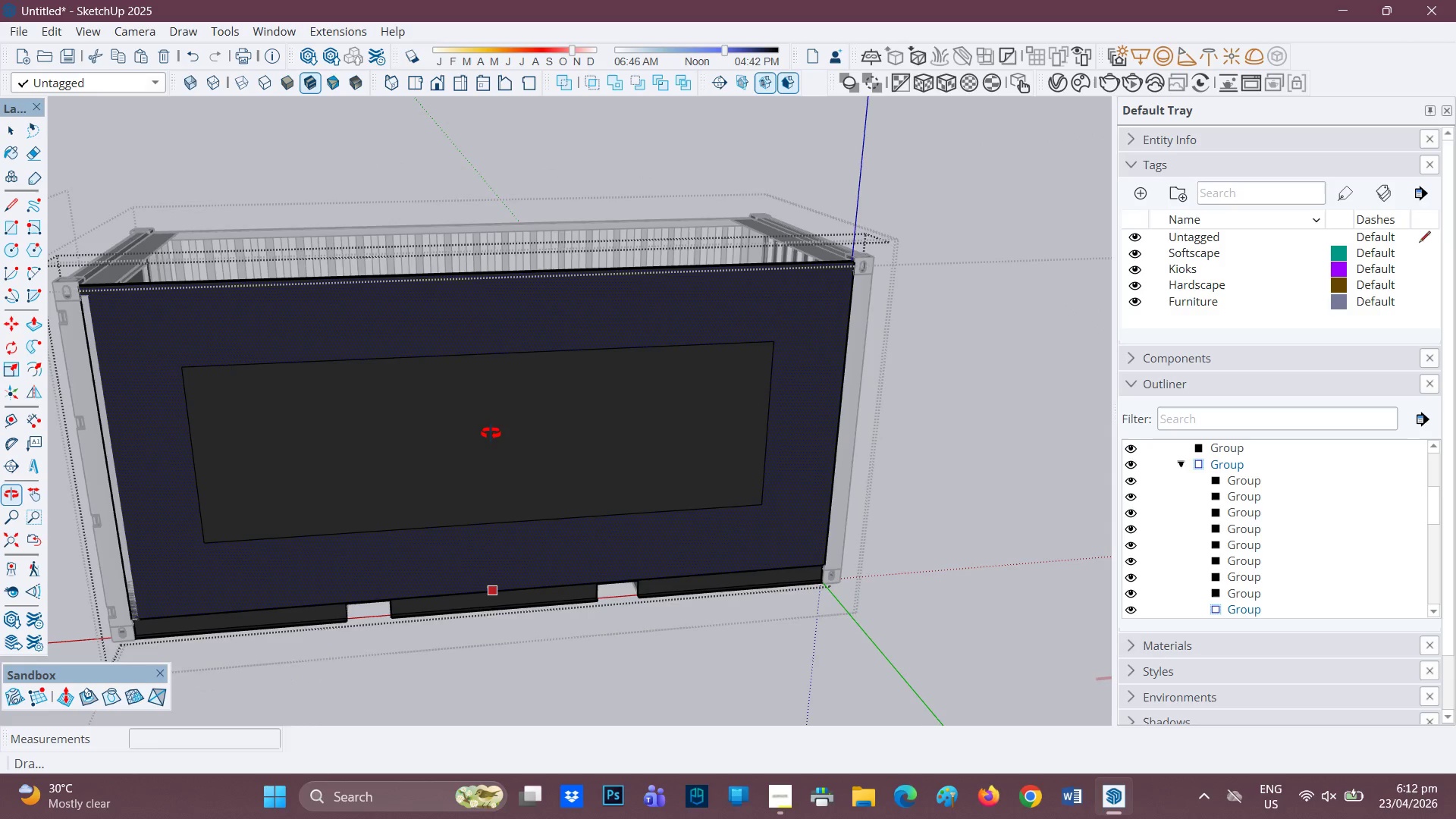 
key(Space)
 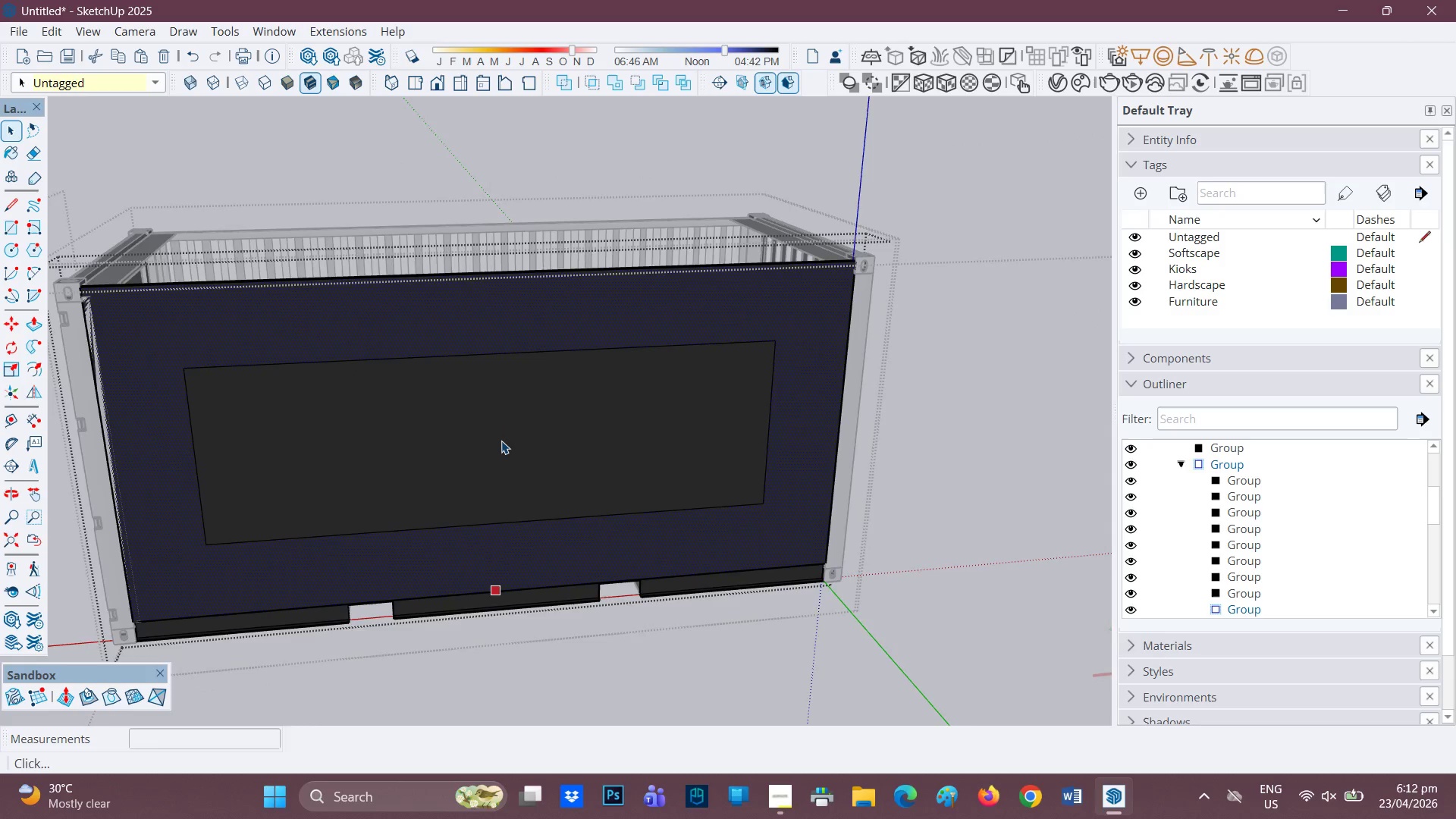 
scroll: coordinate [503, 444], scroll_direction: none, amount: 0.0
 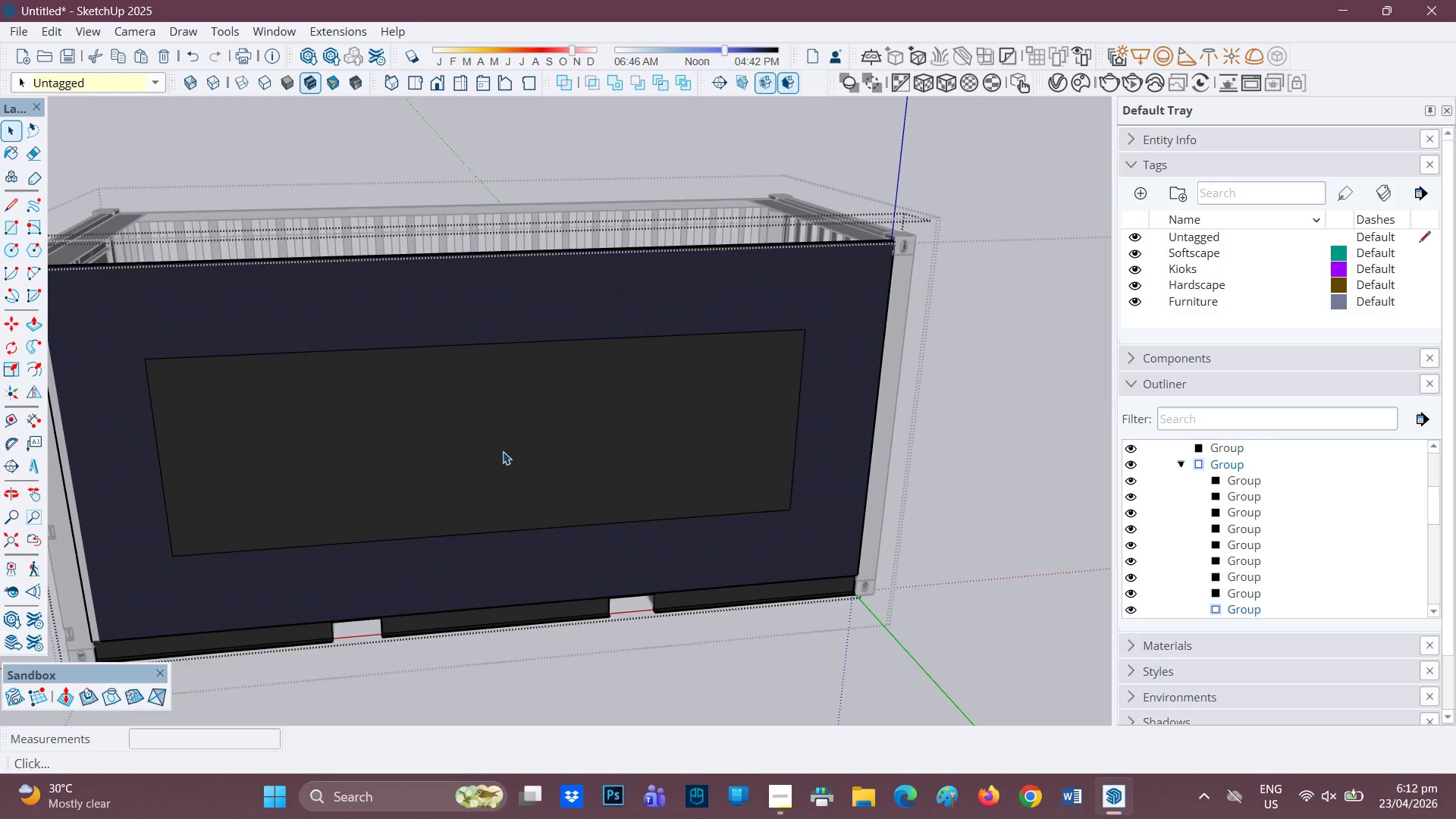 
key(P)
 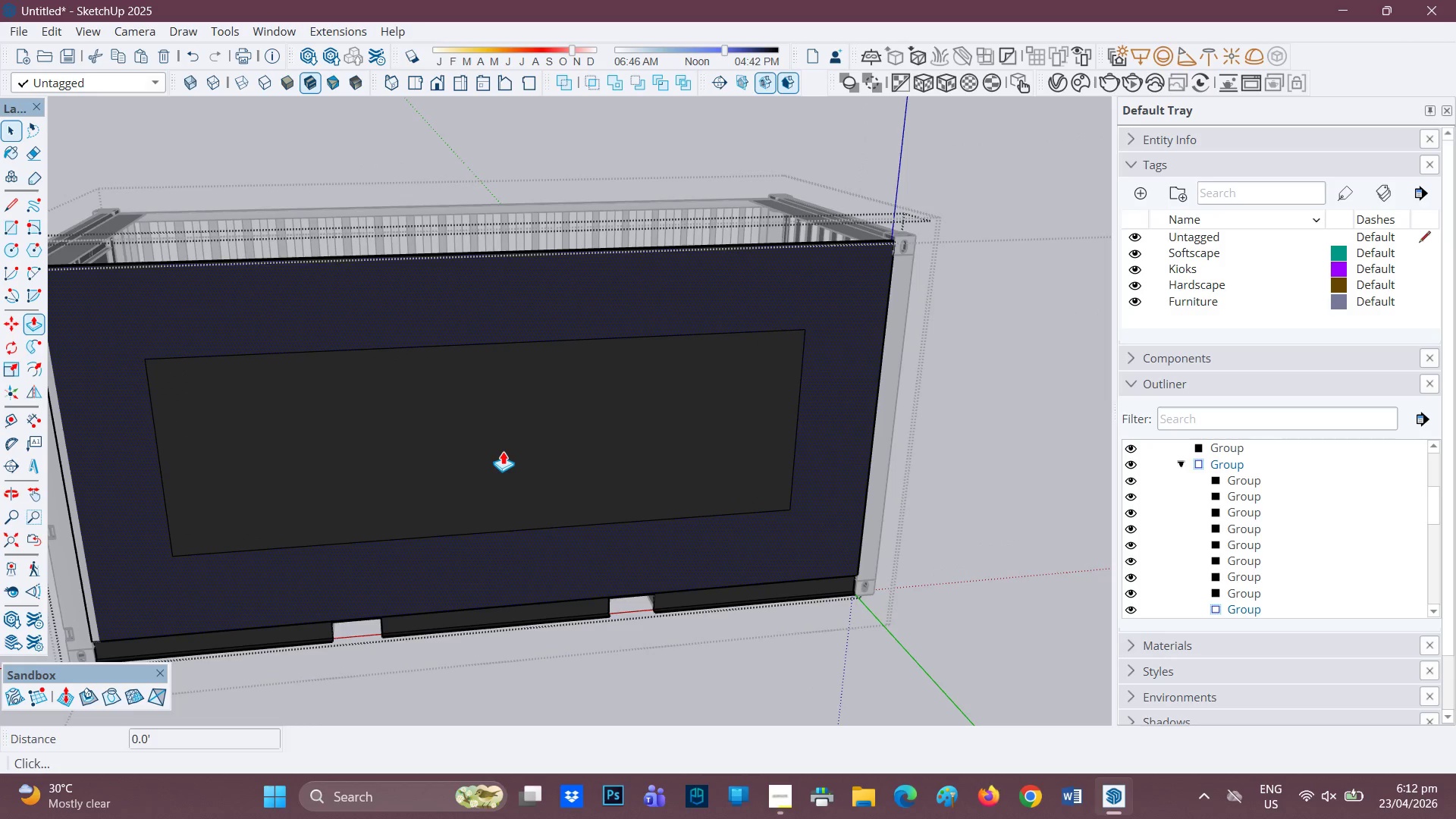 
left_click([503, 451])
 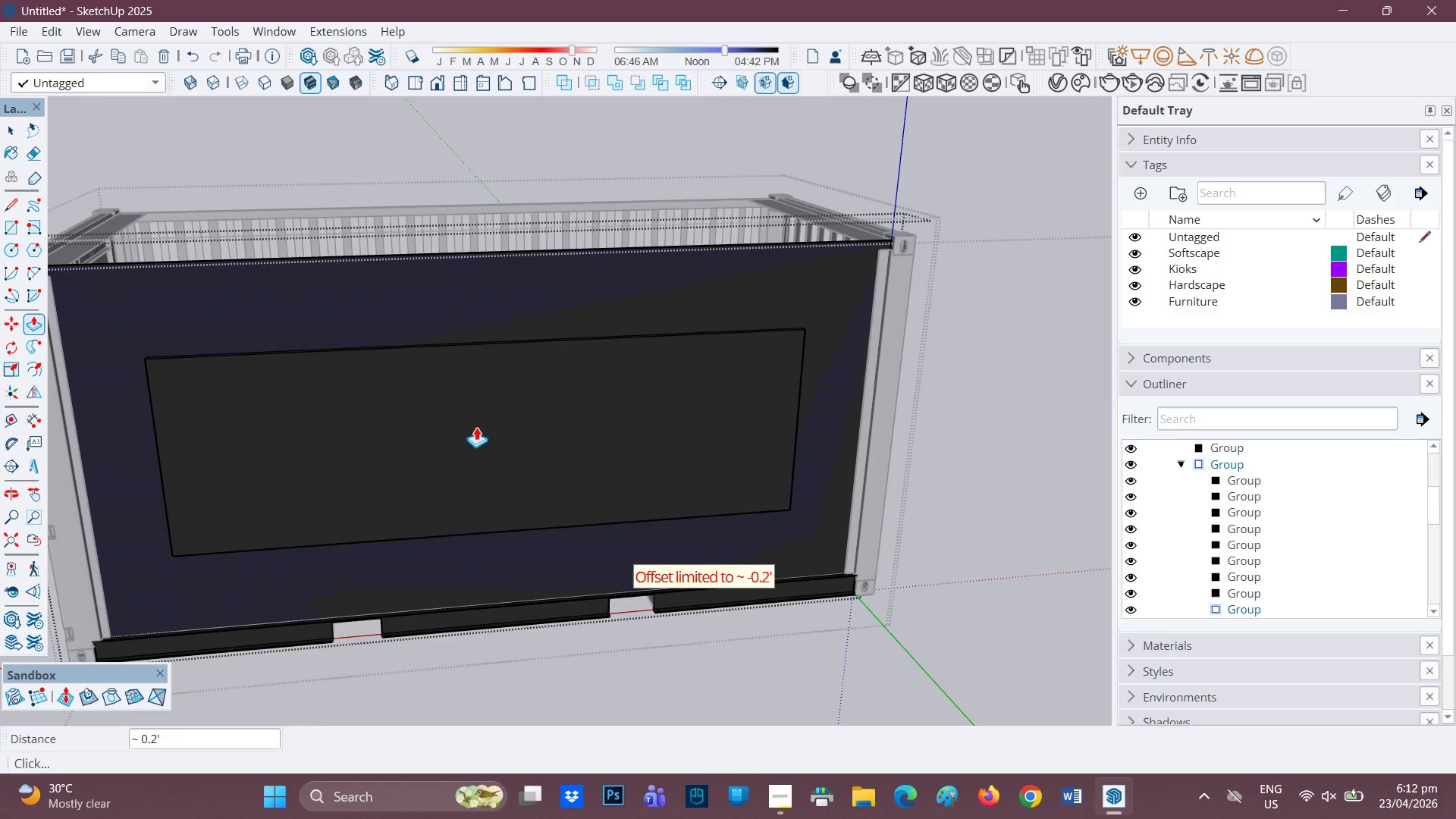 
key(Space)
 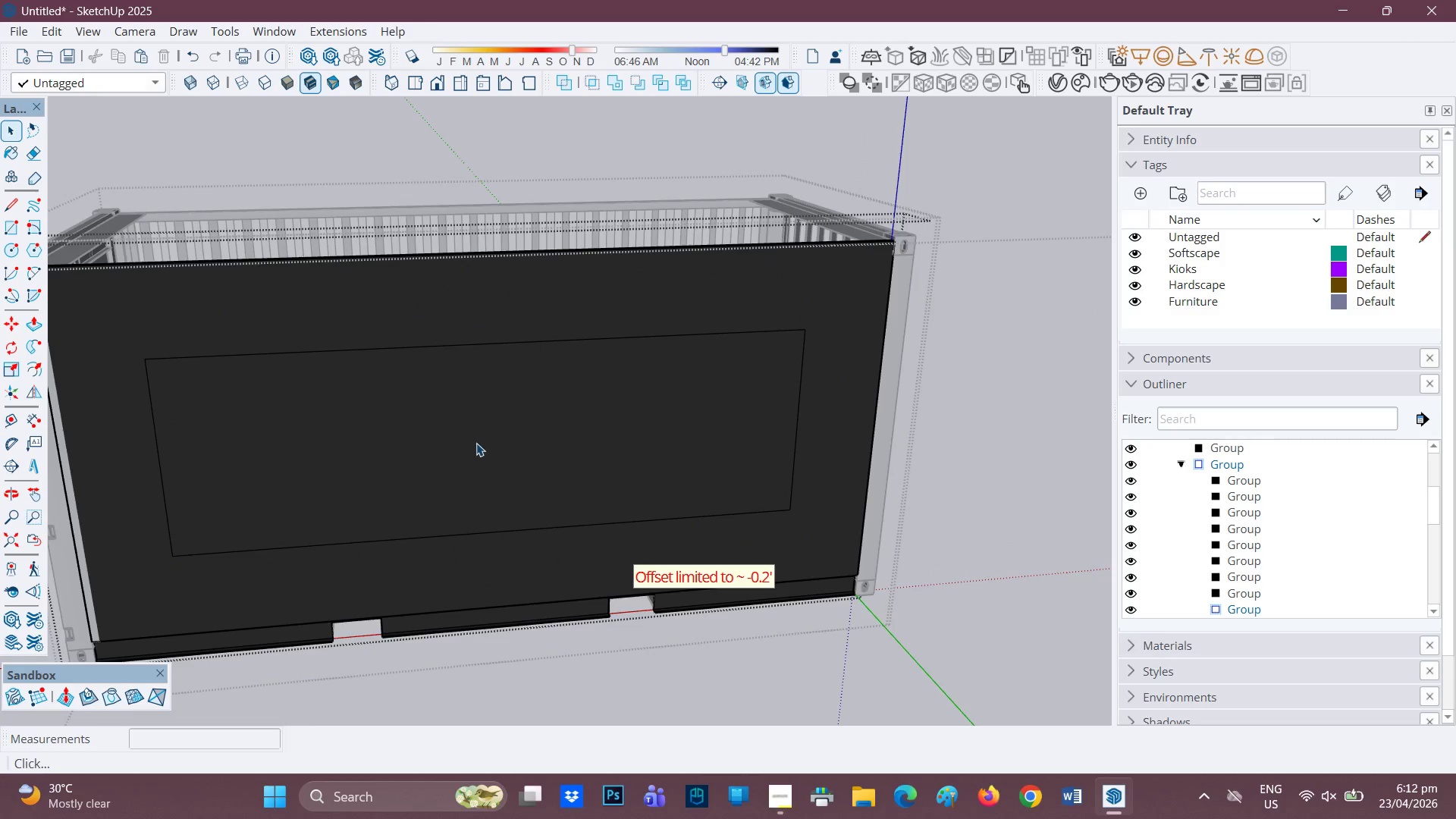 
left_click([474, 443])
 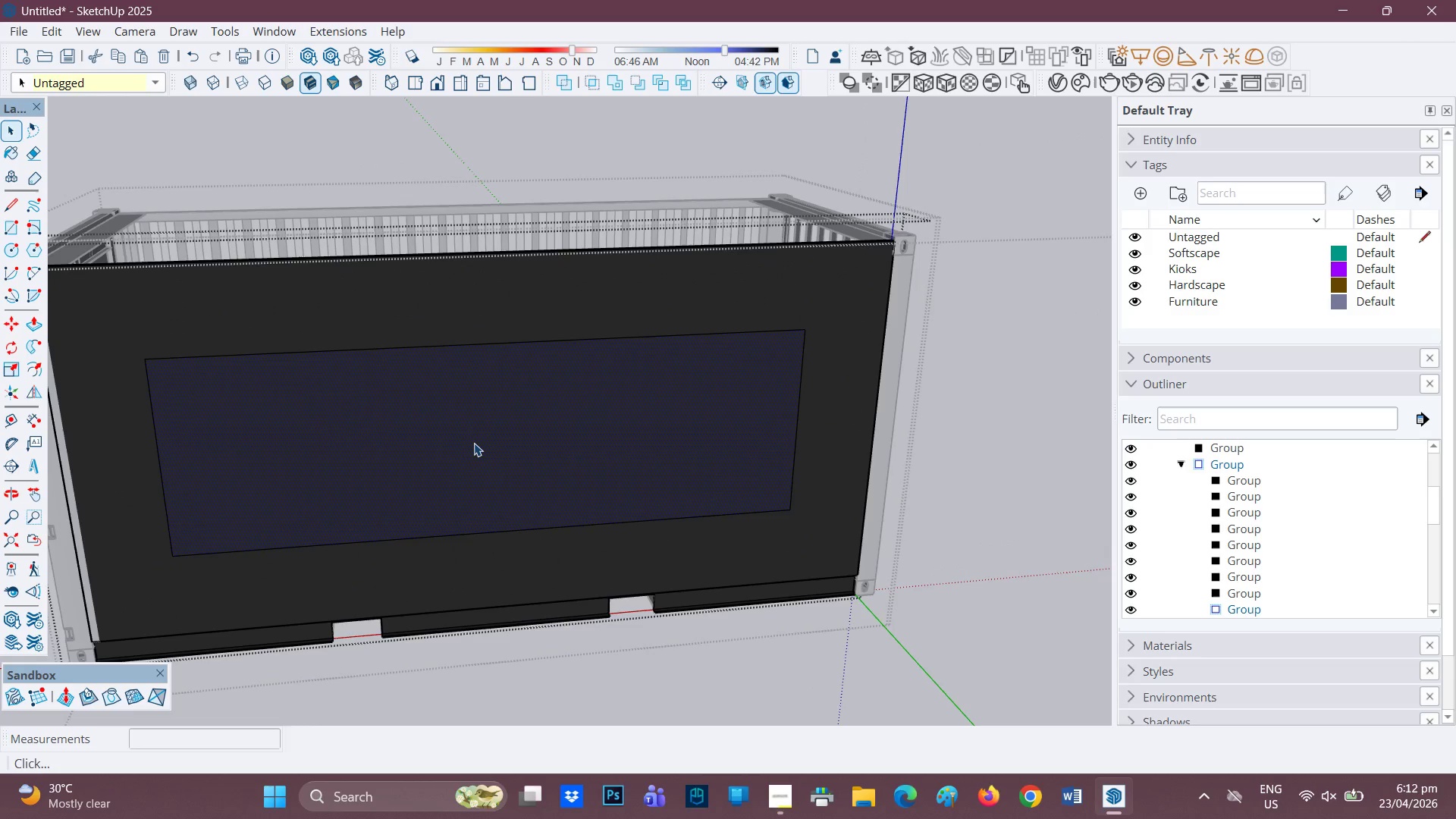 
key(P)
 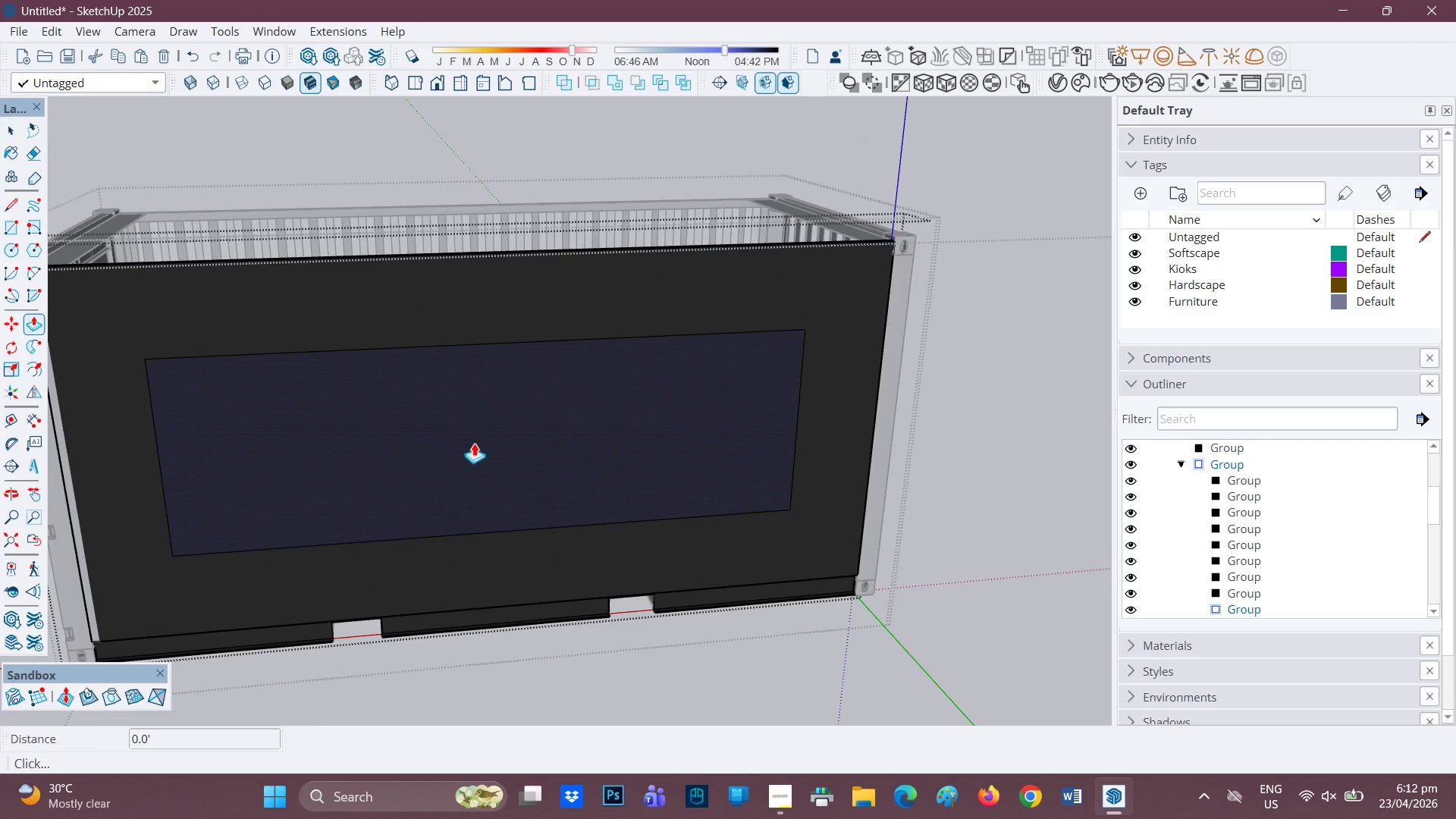 
left_click([474, 443])
 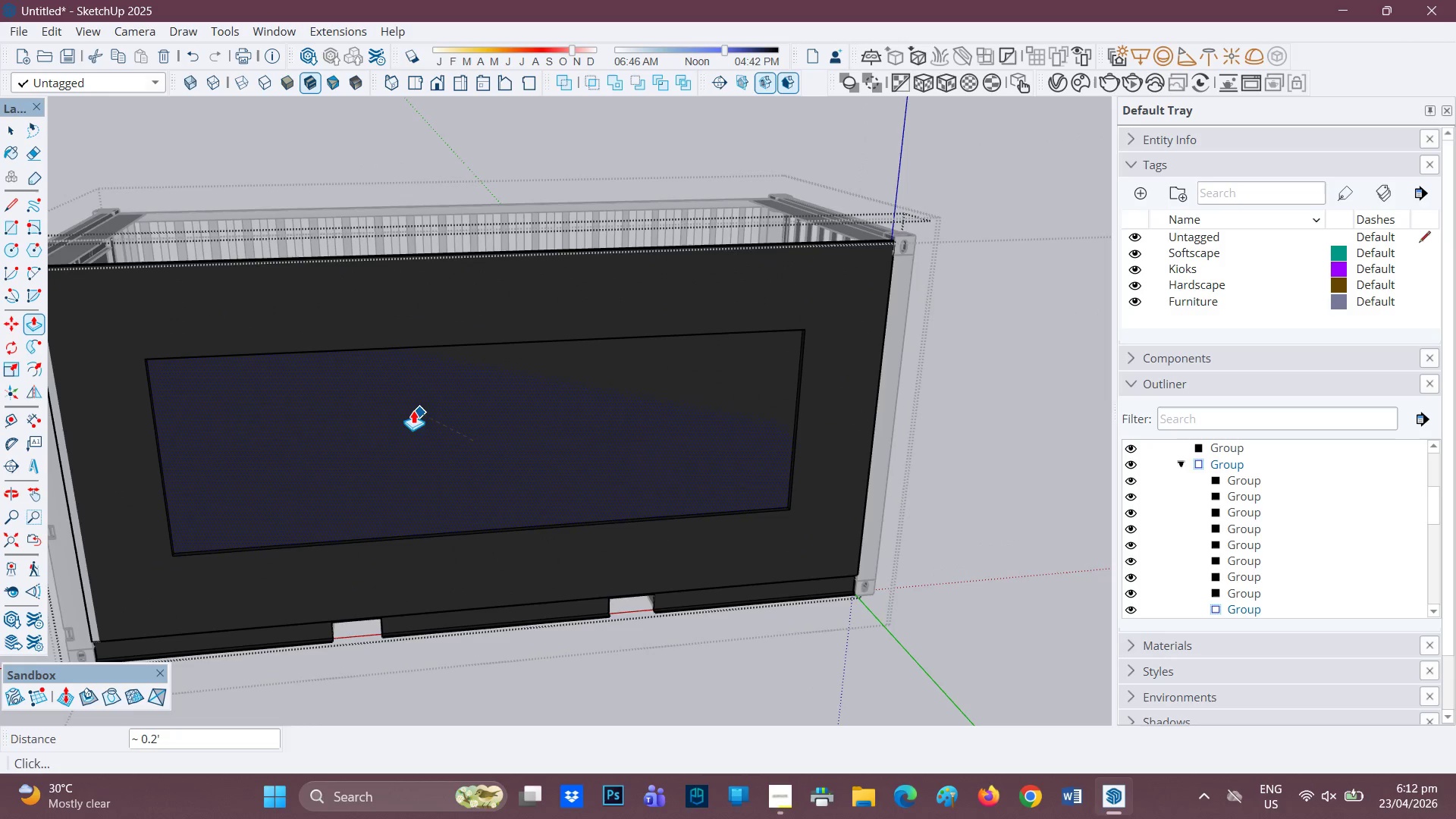 
left_click([412, 410])
 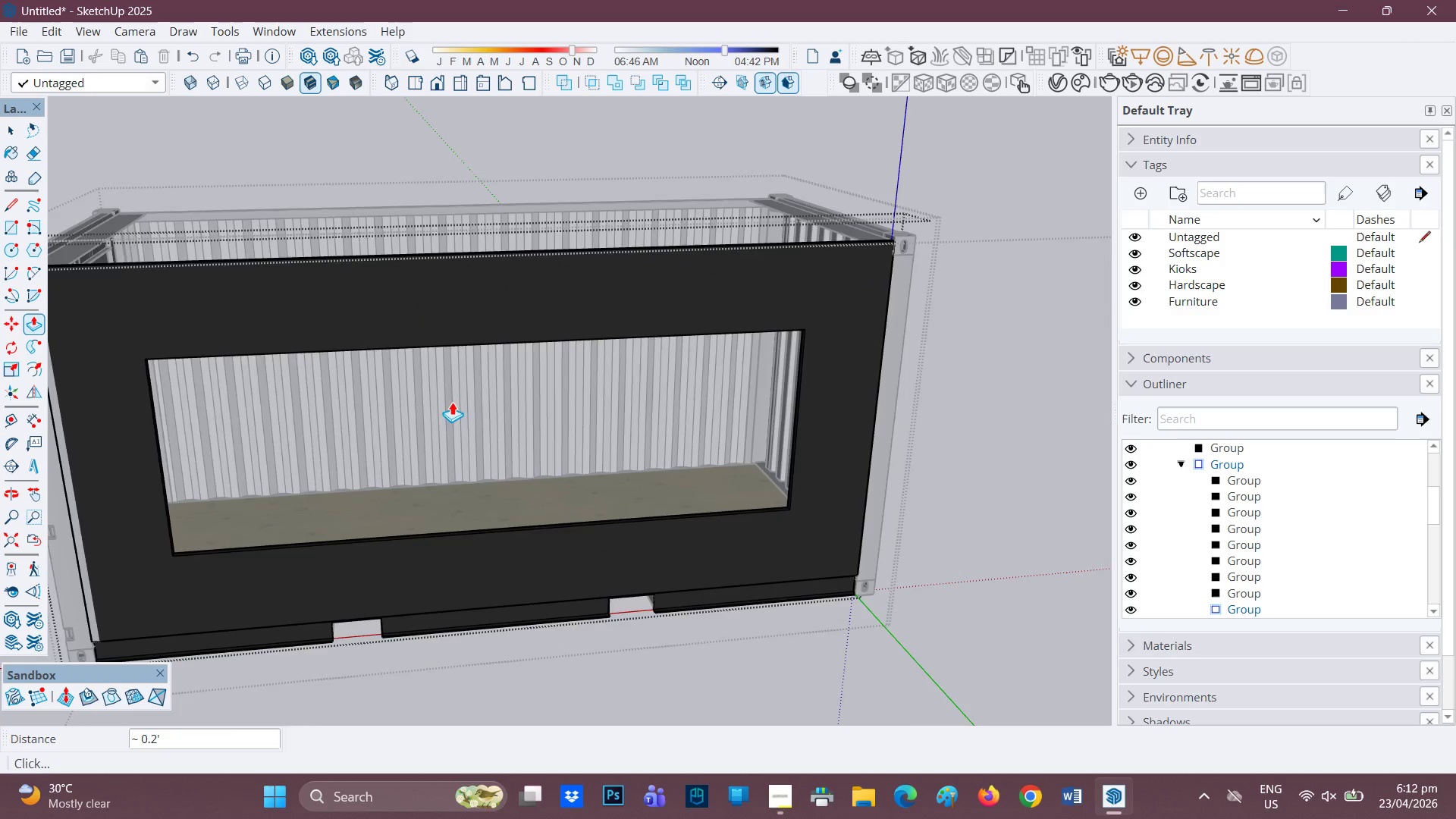 
scroll: coordinate [542, 401], scroll_direction: down, amount: 2.0
 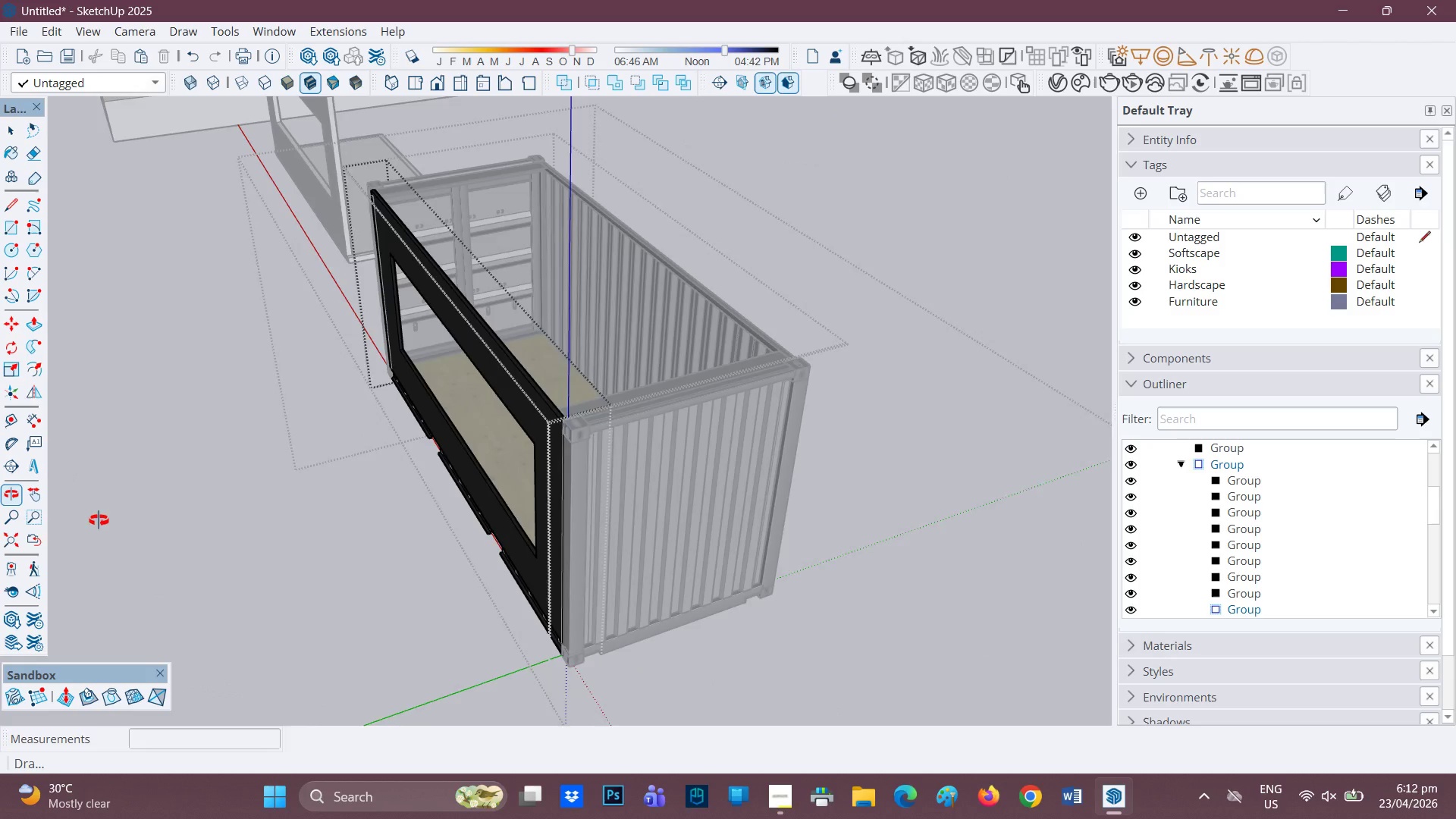 
scroll: coordinate [479, 445], scroll_direction: up, amount: 5.0
 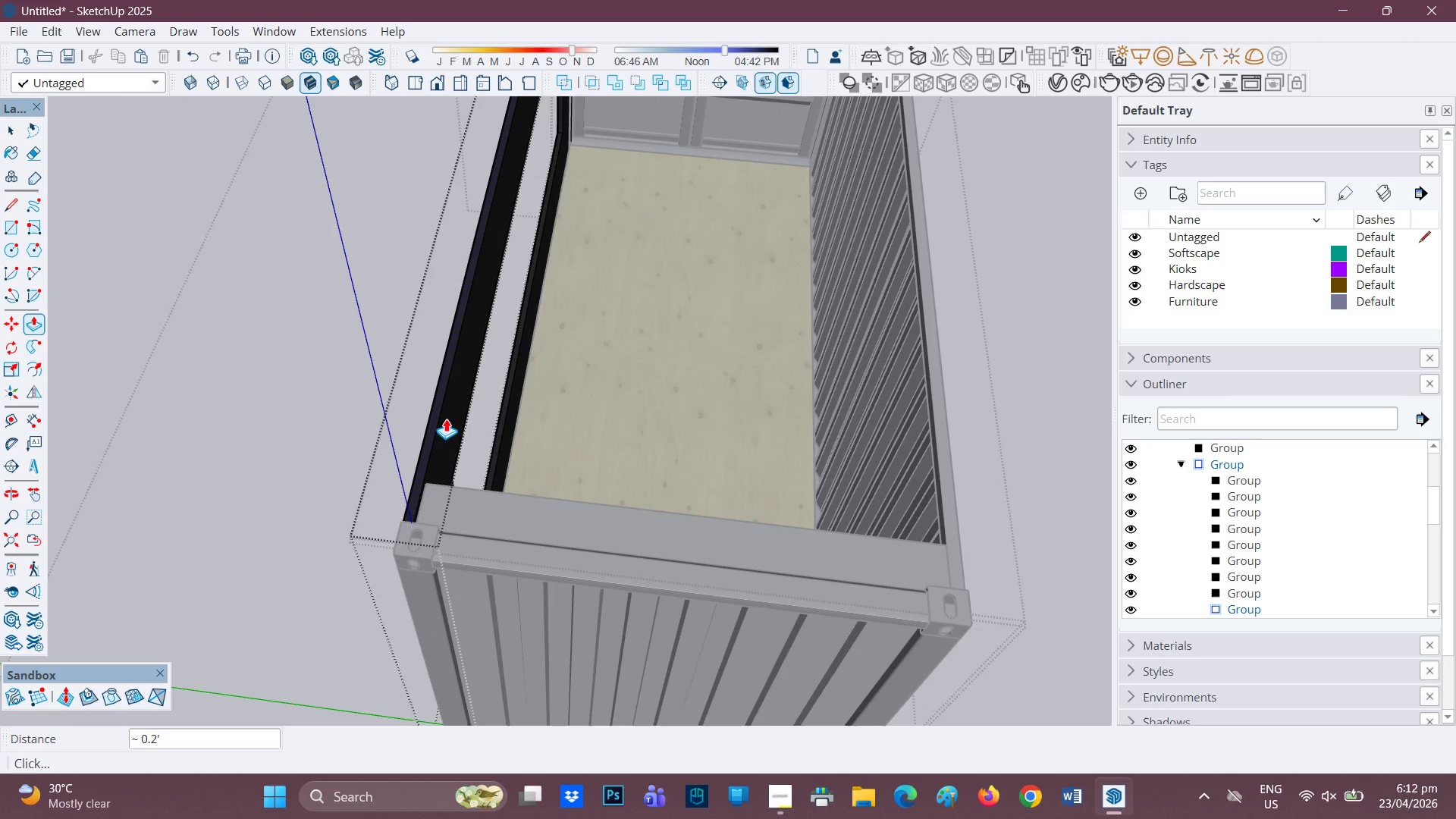 
left_click([455, 420])
 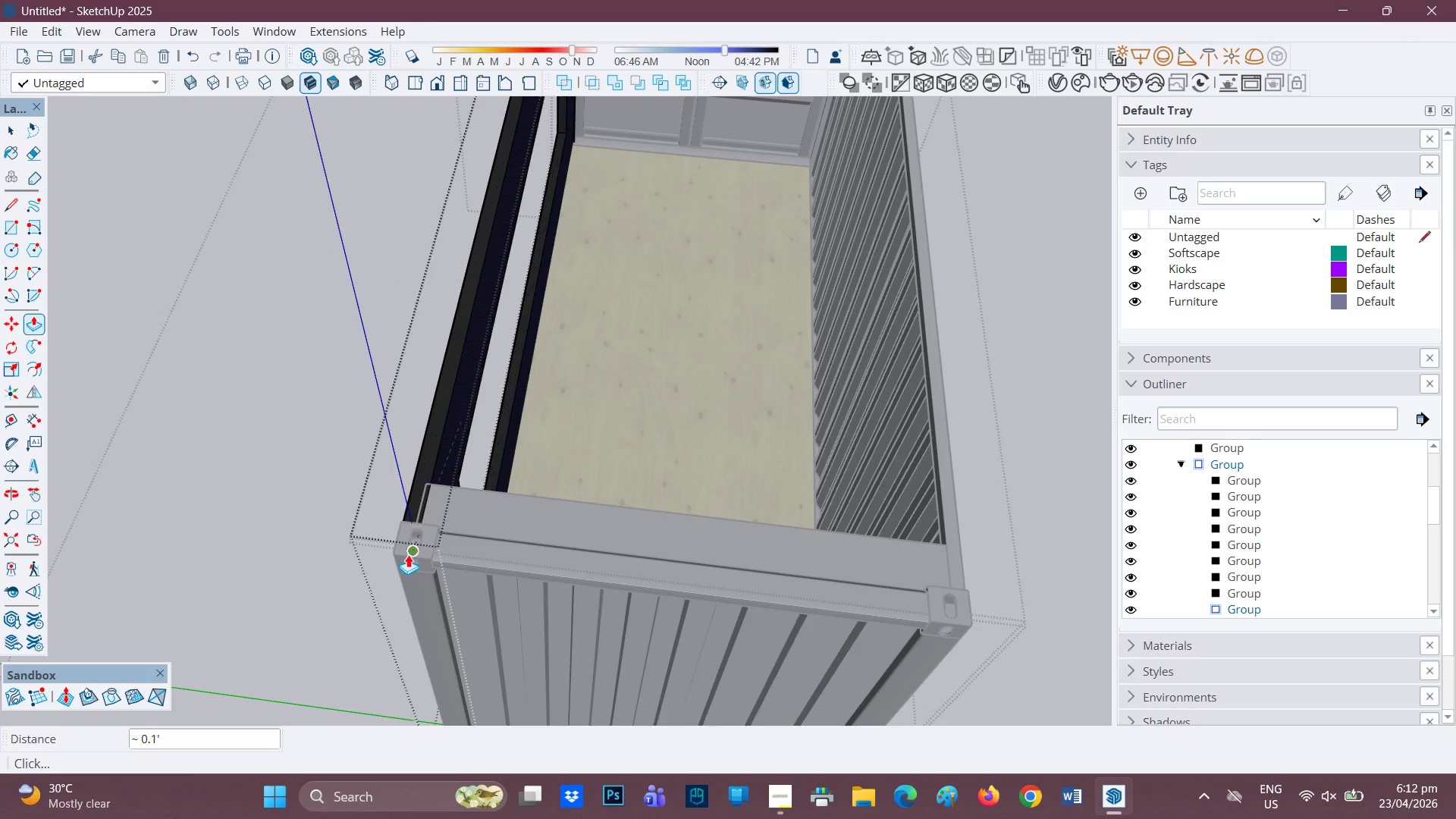 
wait(8.42)
 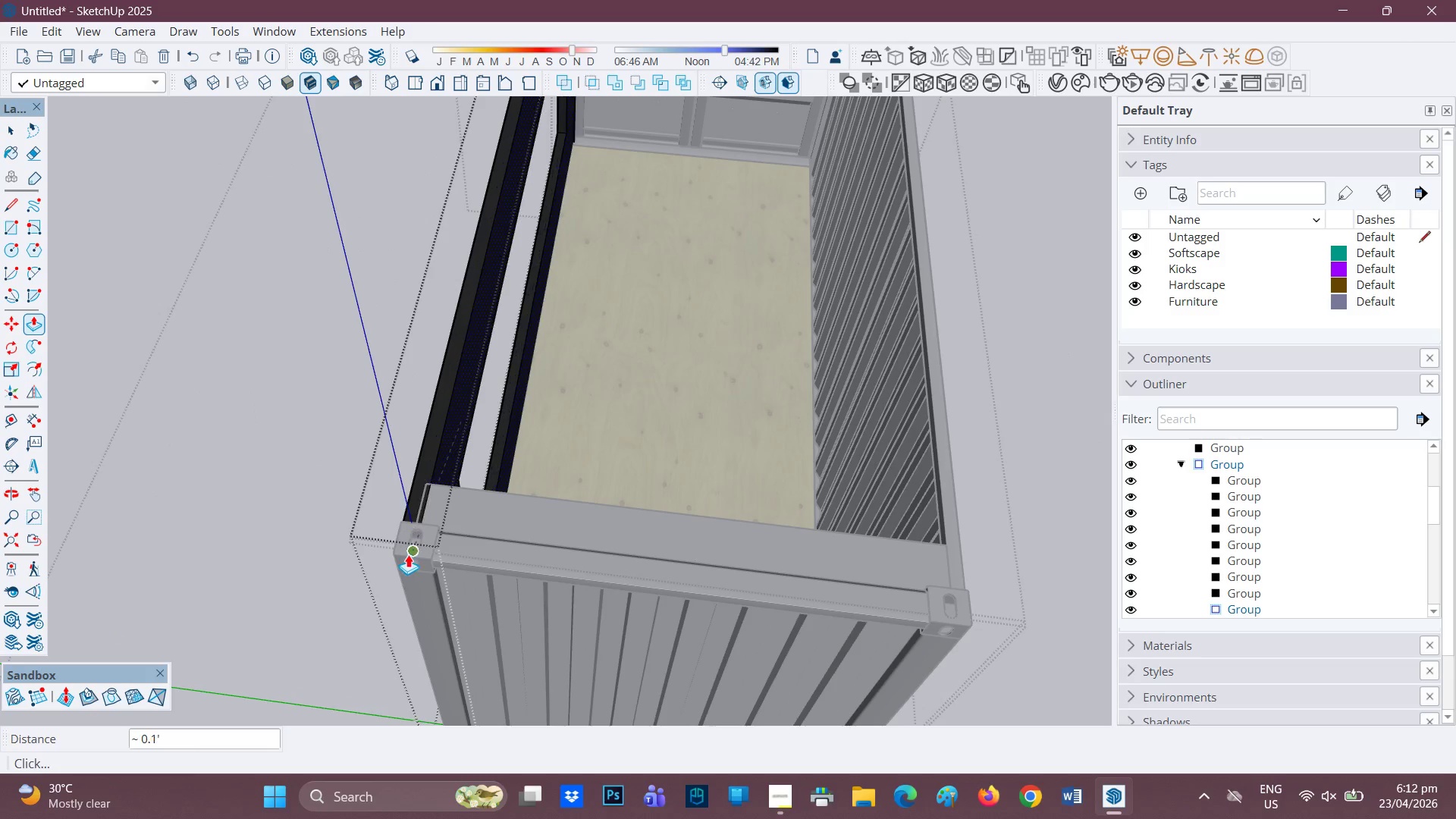 
left_click([416, 563])
 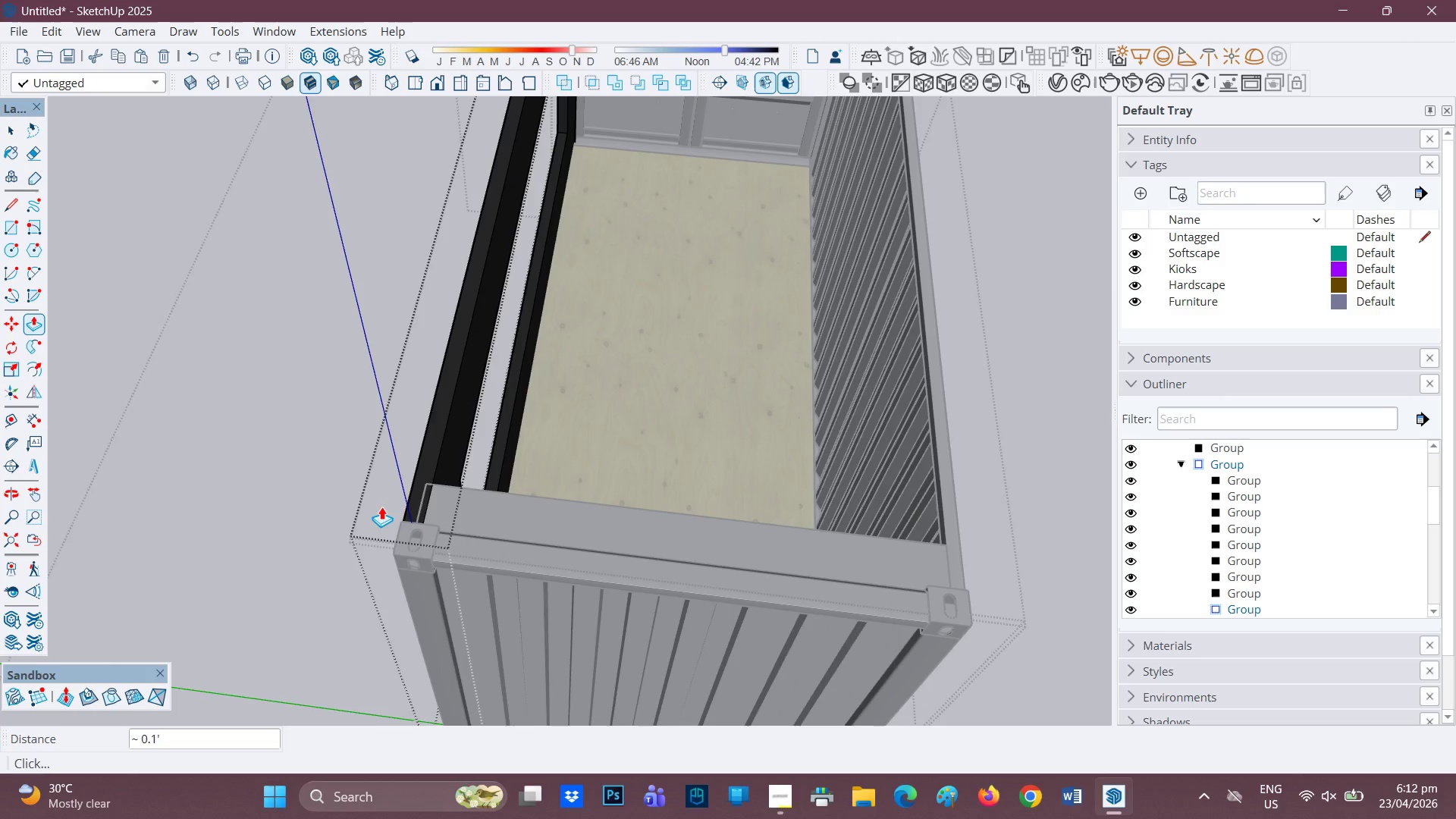 
scroll: coordinate [448, 456], scroll_direction: down, amount: 1.0
 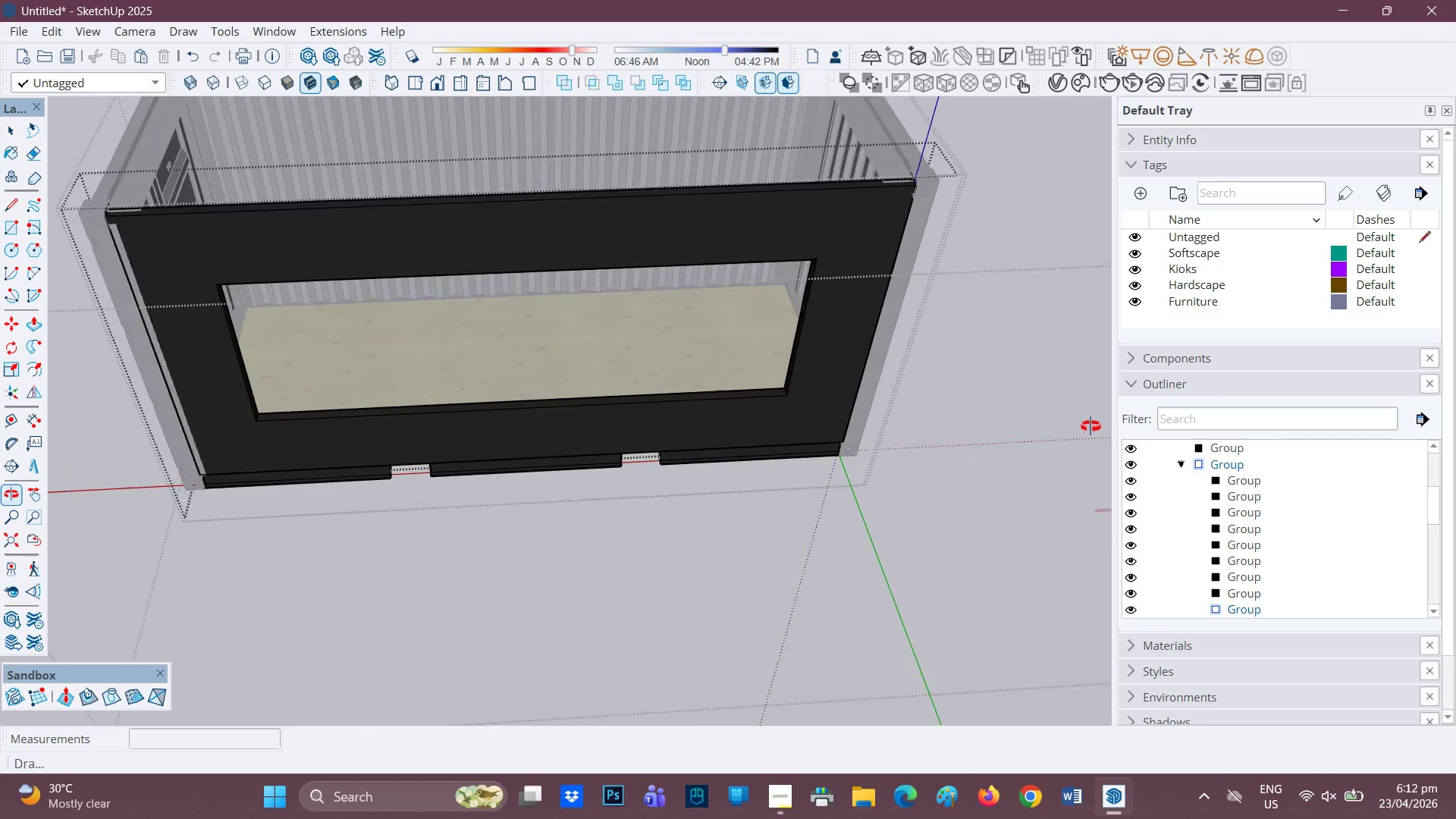 
key(H)
 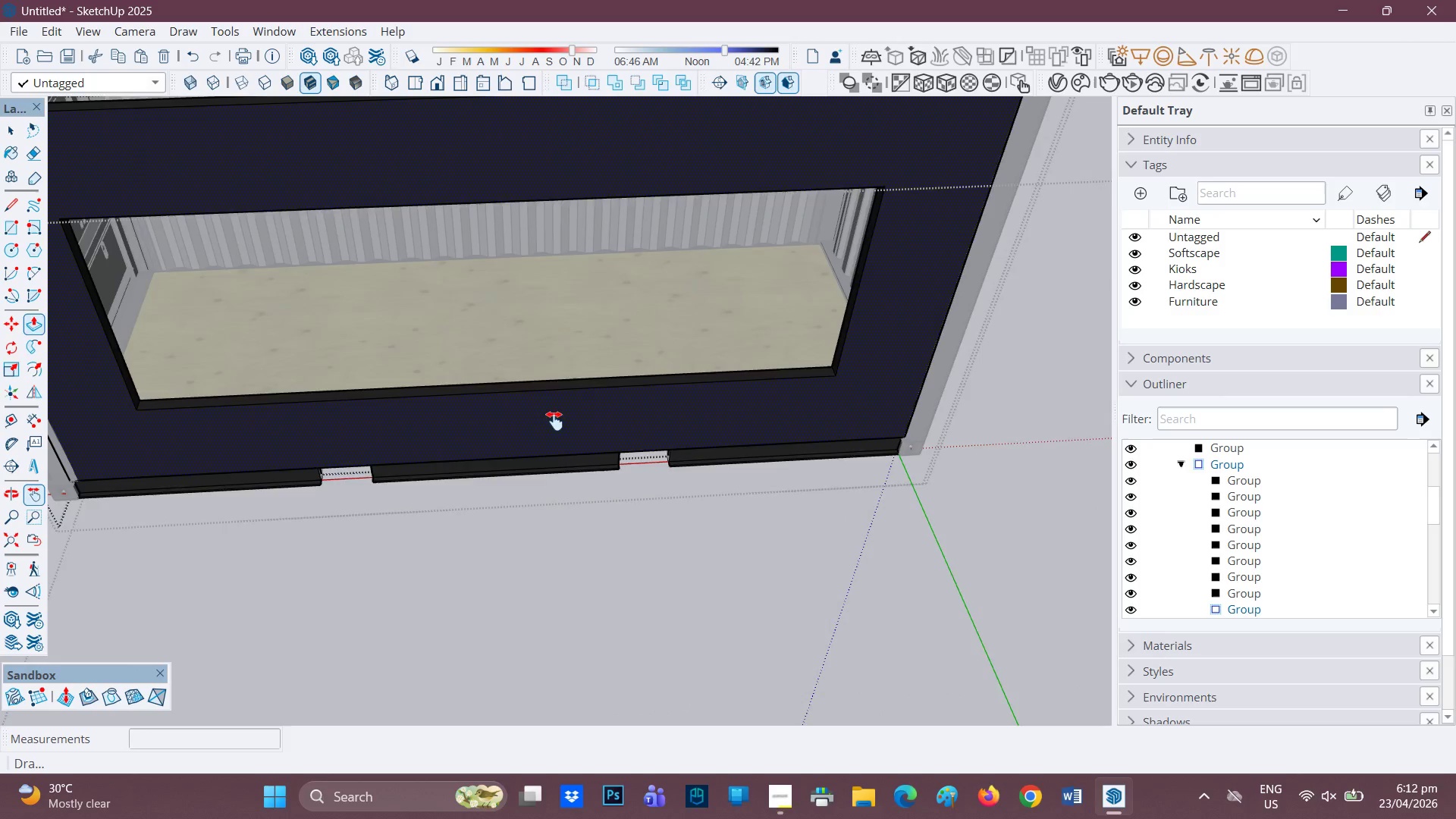 
scroll: coordinate [609, 451], scroll_direction: up, amount: 2.0
 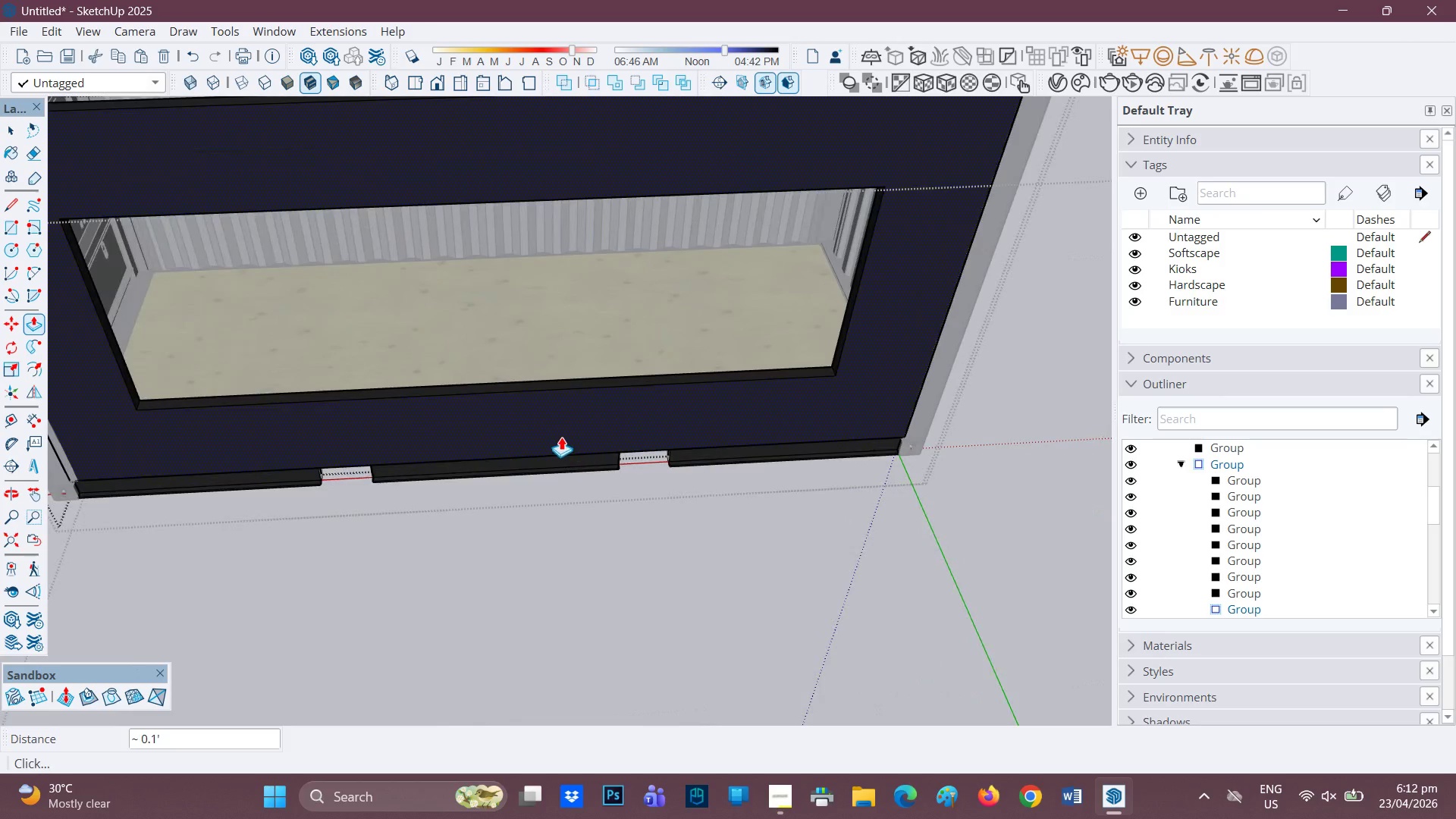 
left_click_drag(start_coordinate=[554, 421], to_coordinate=[544, 579])
 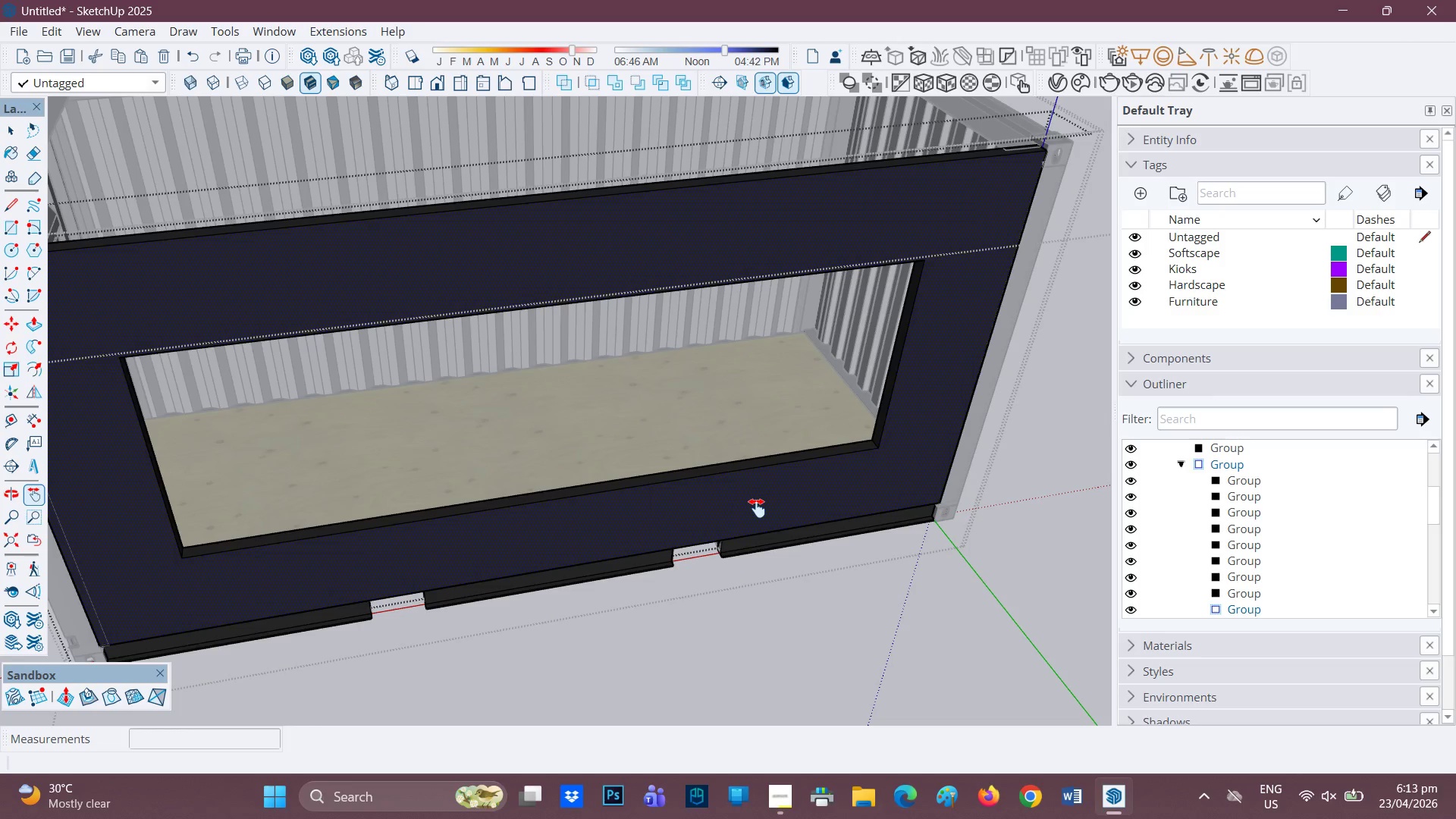 
wait(35.72)
 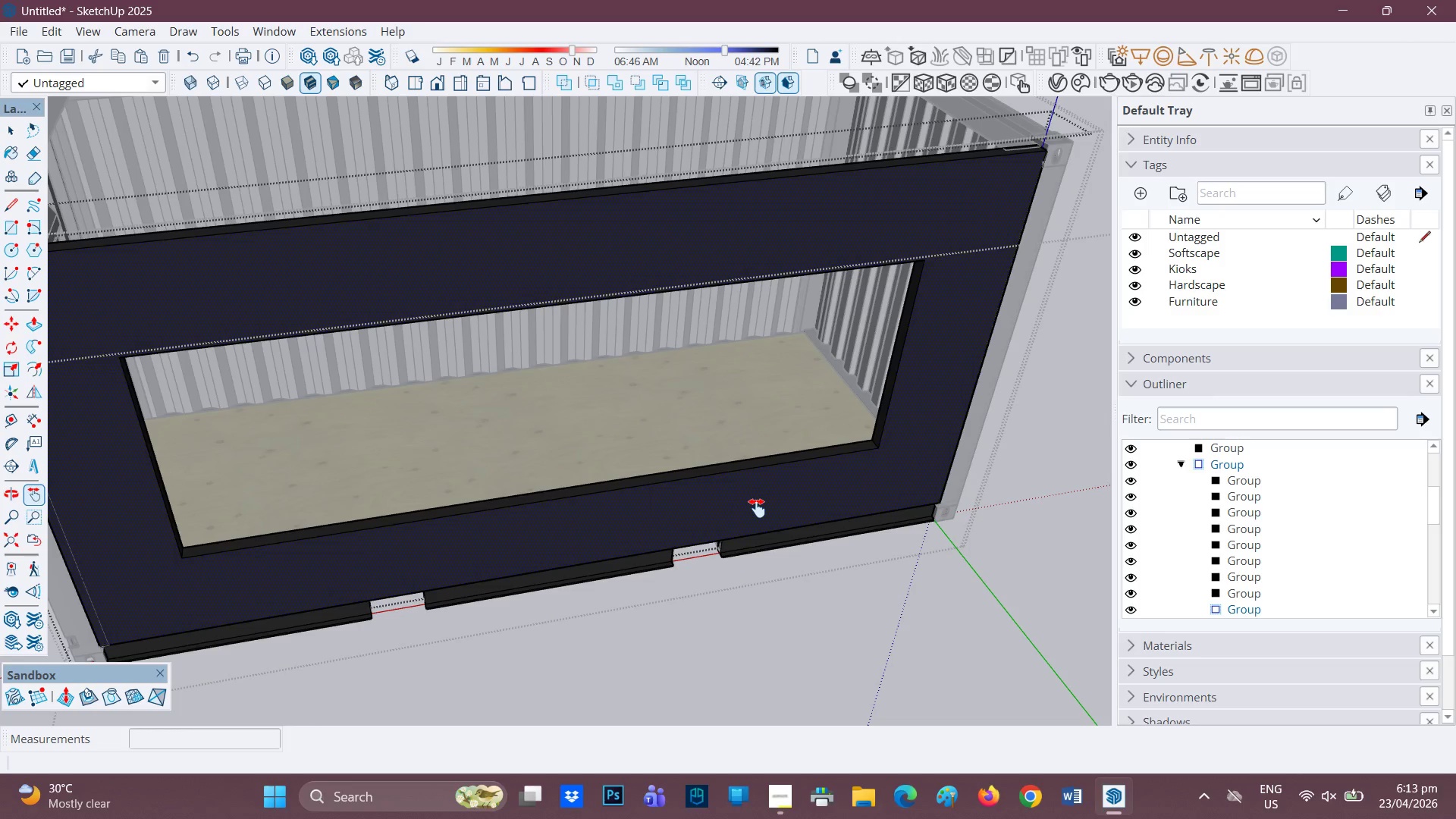 
scroll: coordinate [758, 479], scroll_direction: up, amount: 1.0
 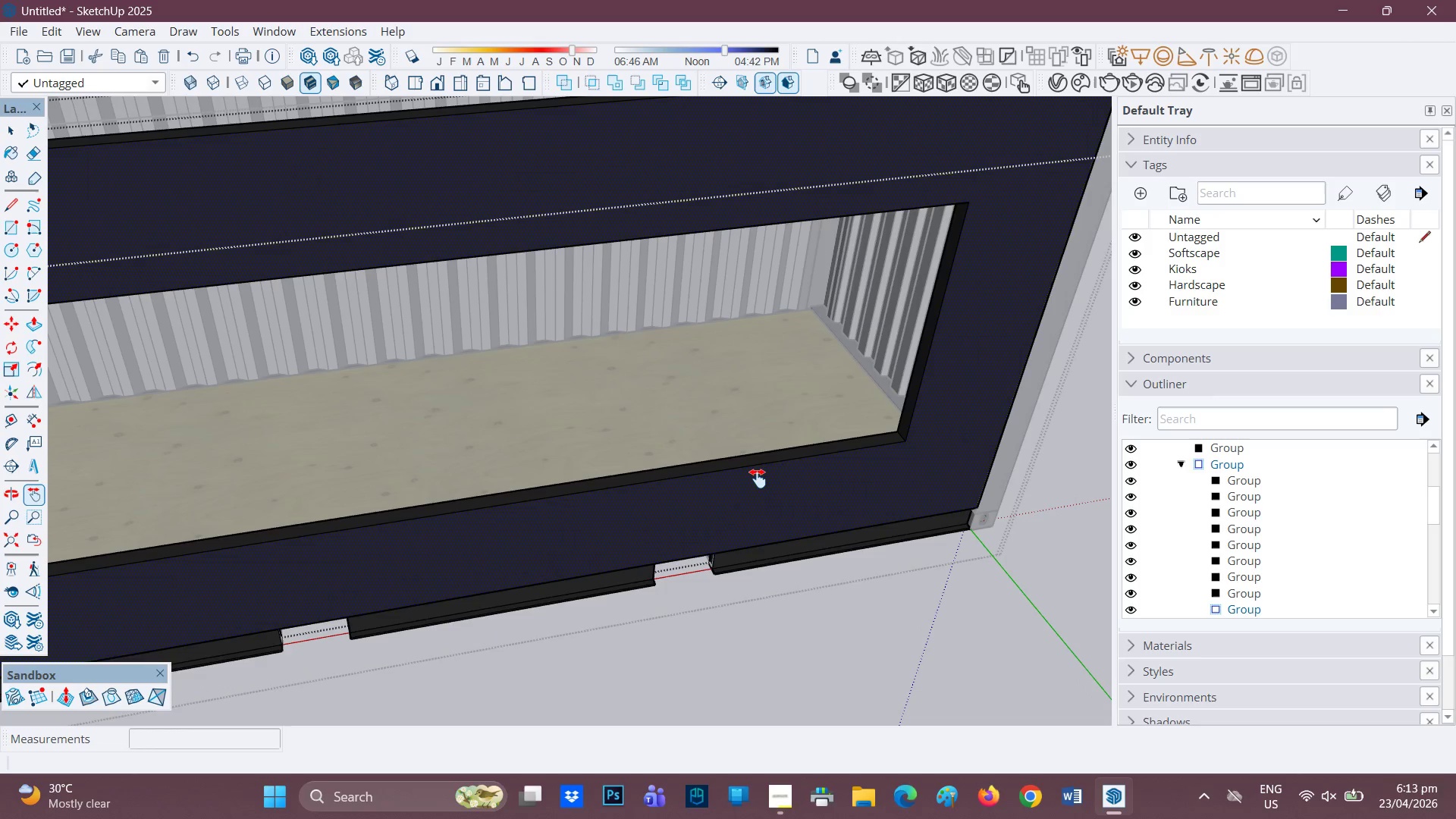 
scroll: coordinate [758, 479], scroll_direction: none, amount: 0.0
 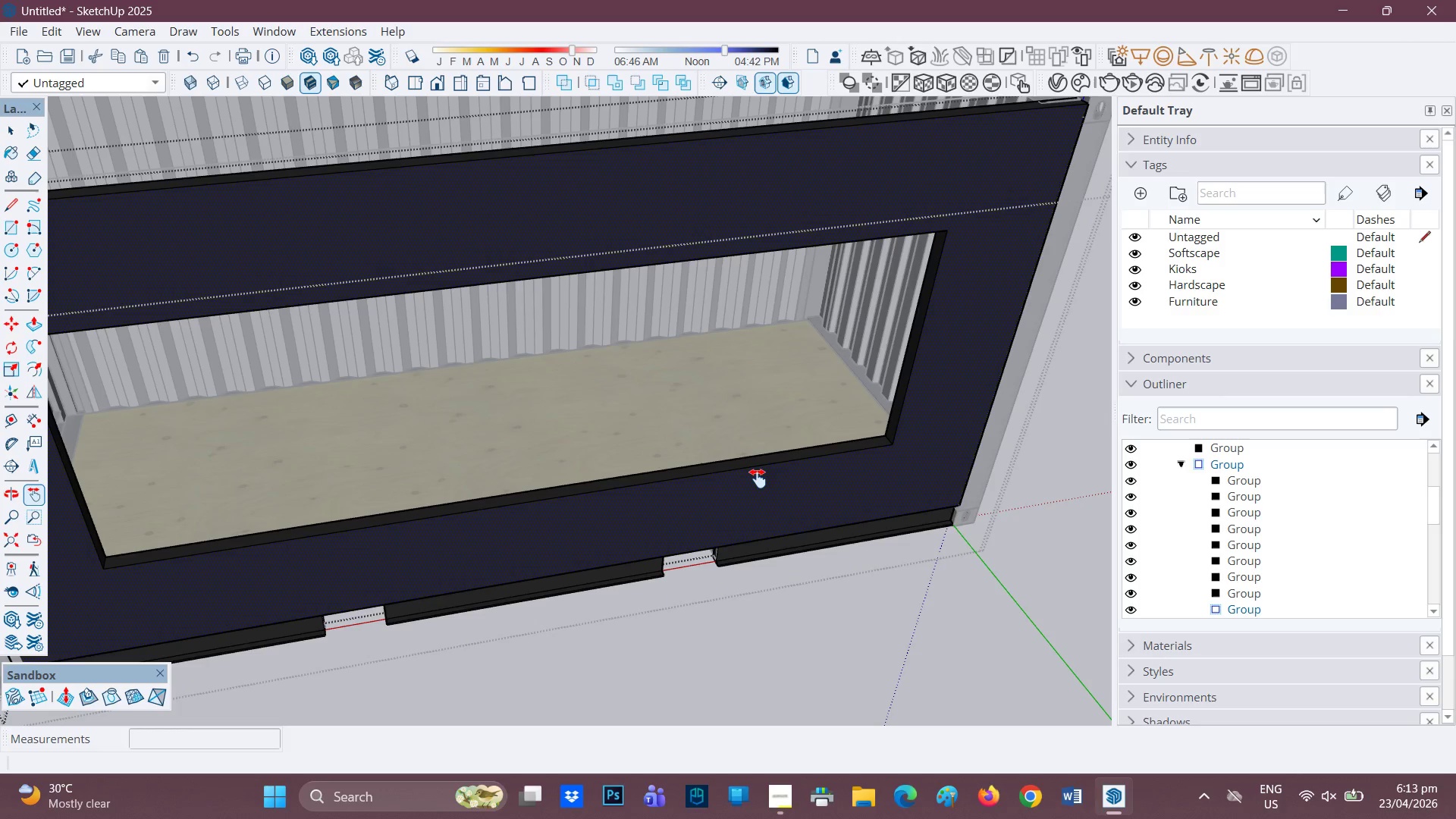 
wait(7.39)
 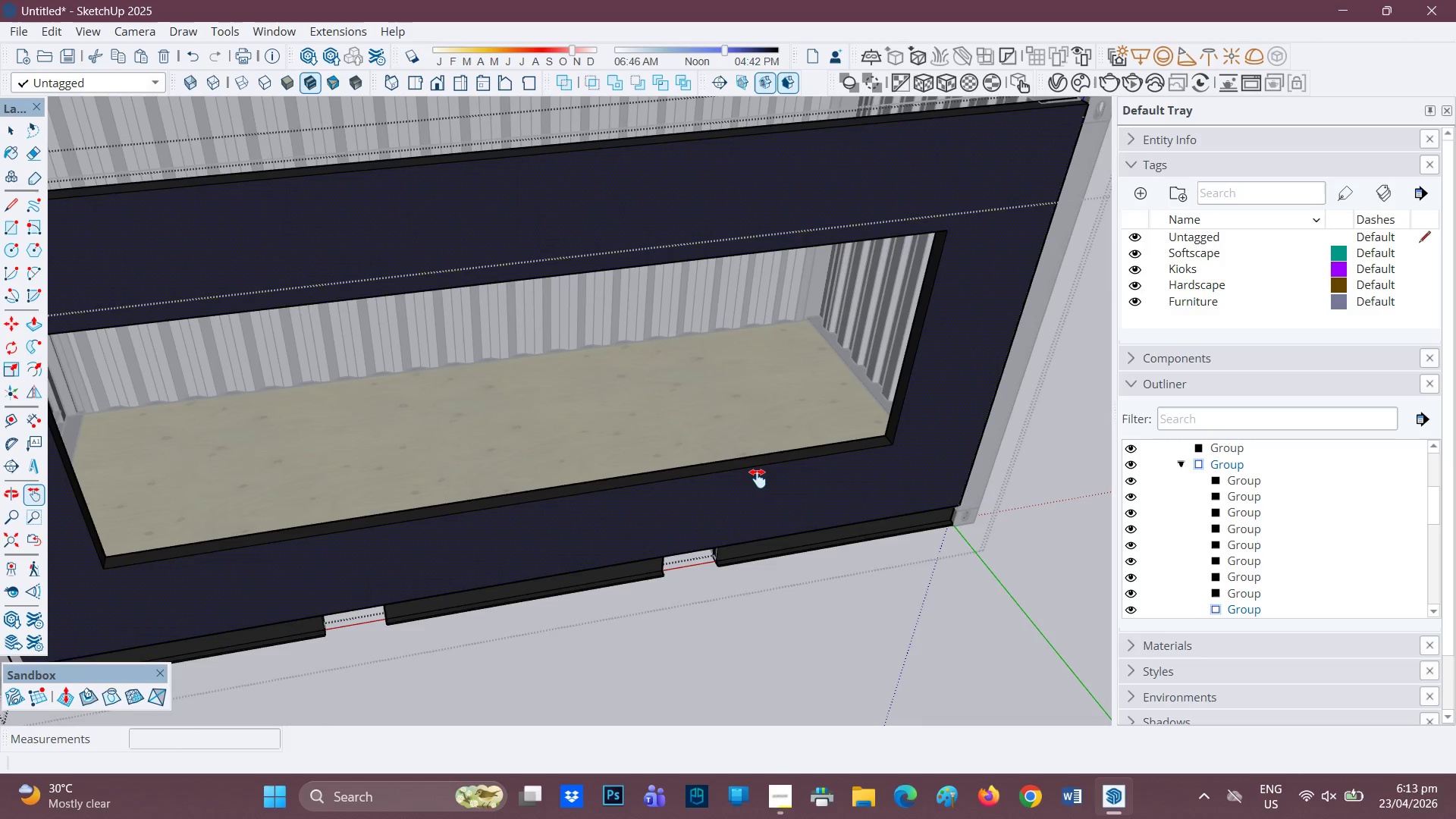 
scroll: coordinate [718, 498], scroll_direction: down, amount: 9.0
 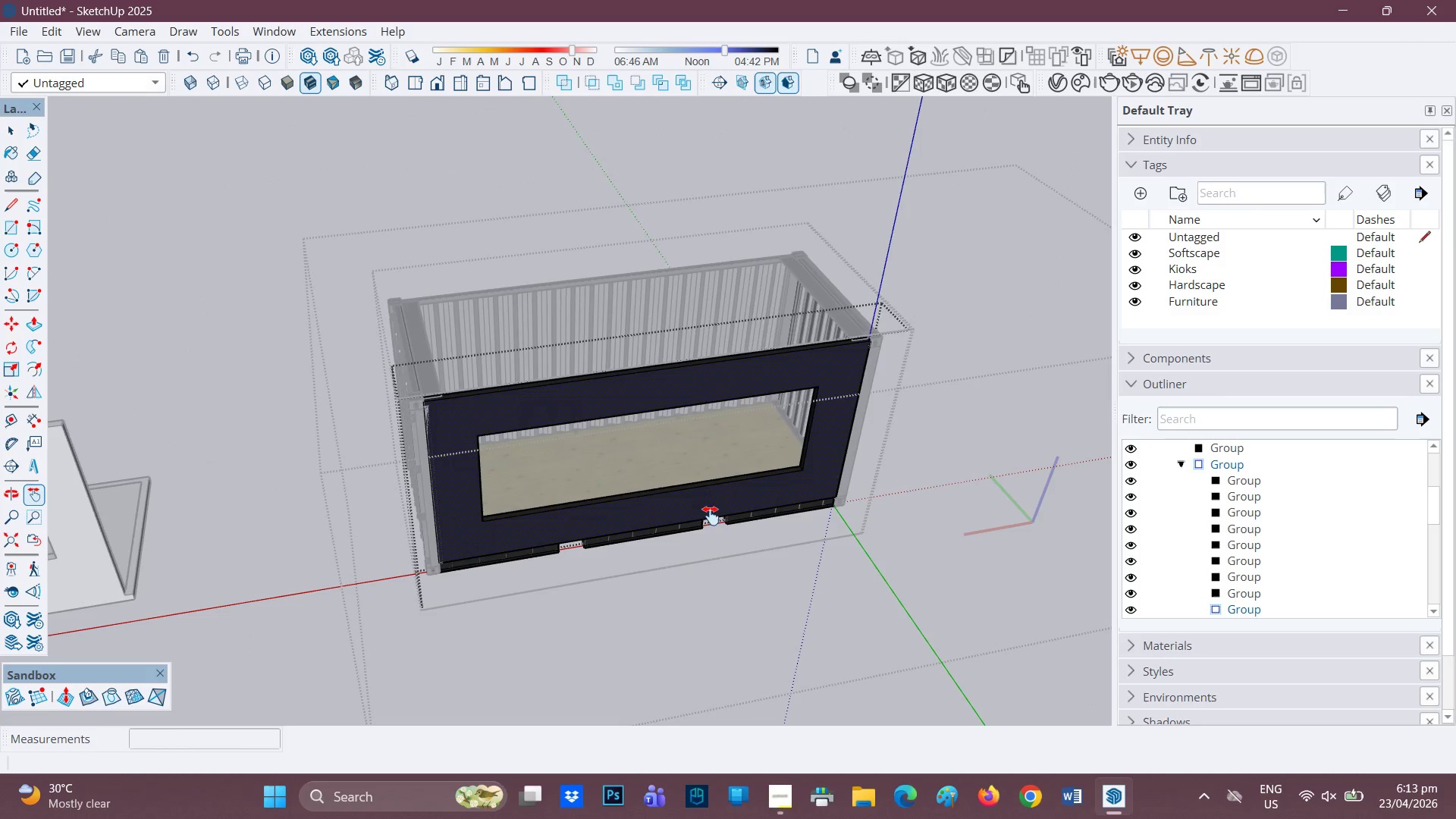 
key(Space)
 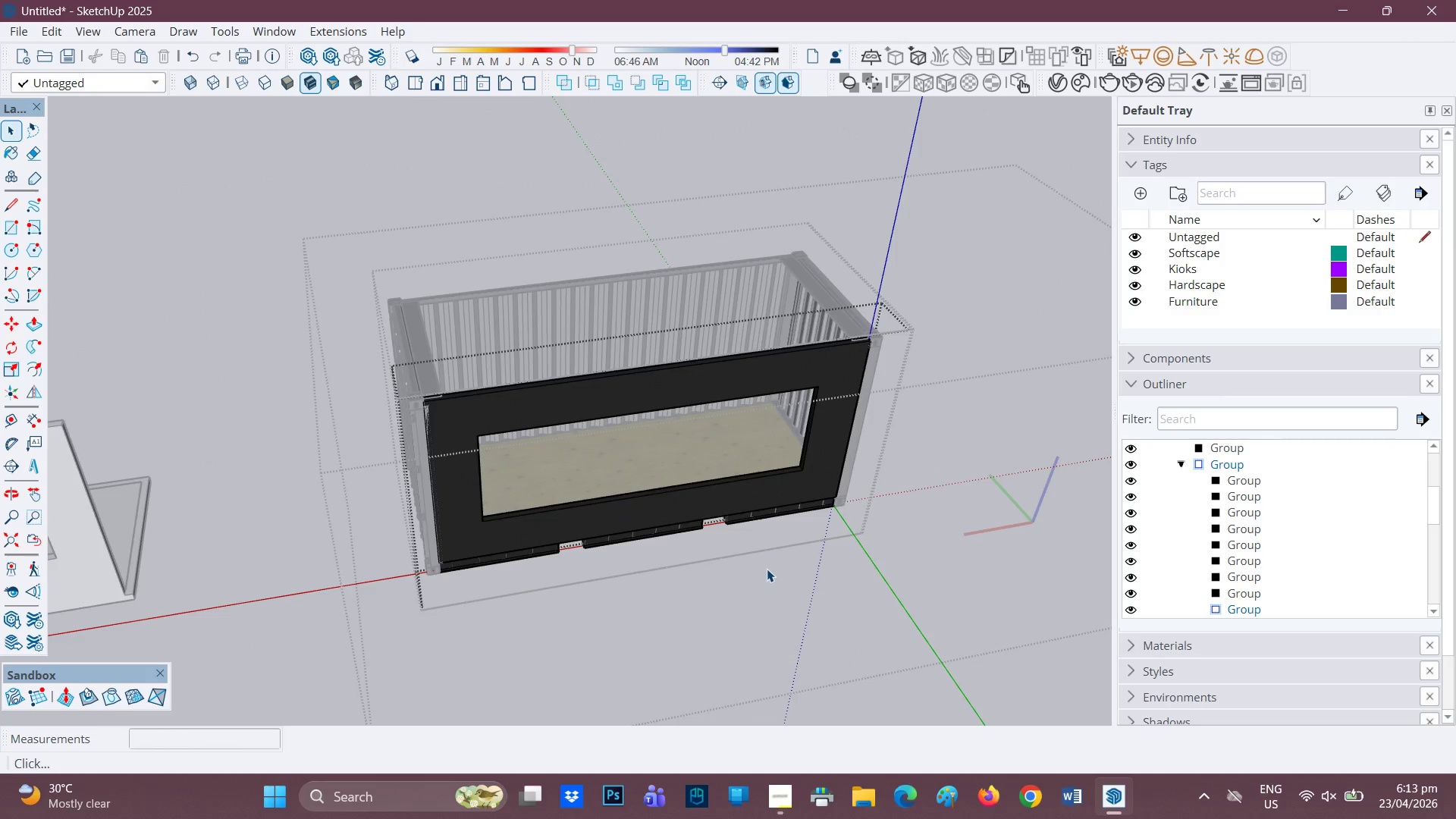 
left_click([767, 569])
 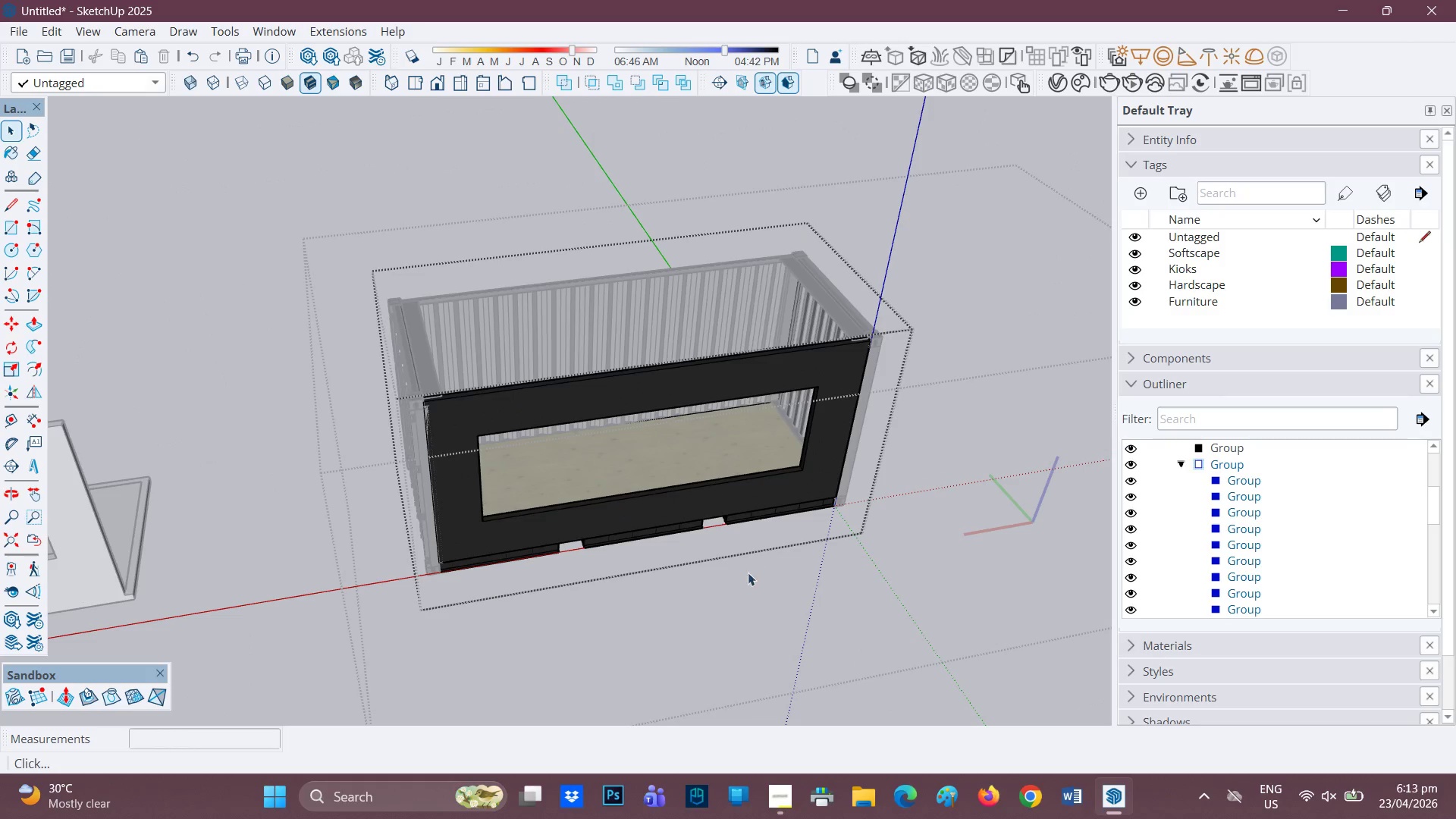 
left_click([711, 598])
 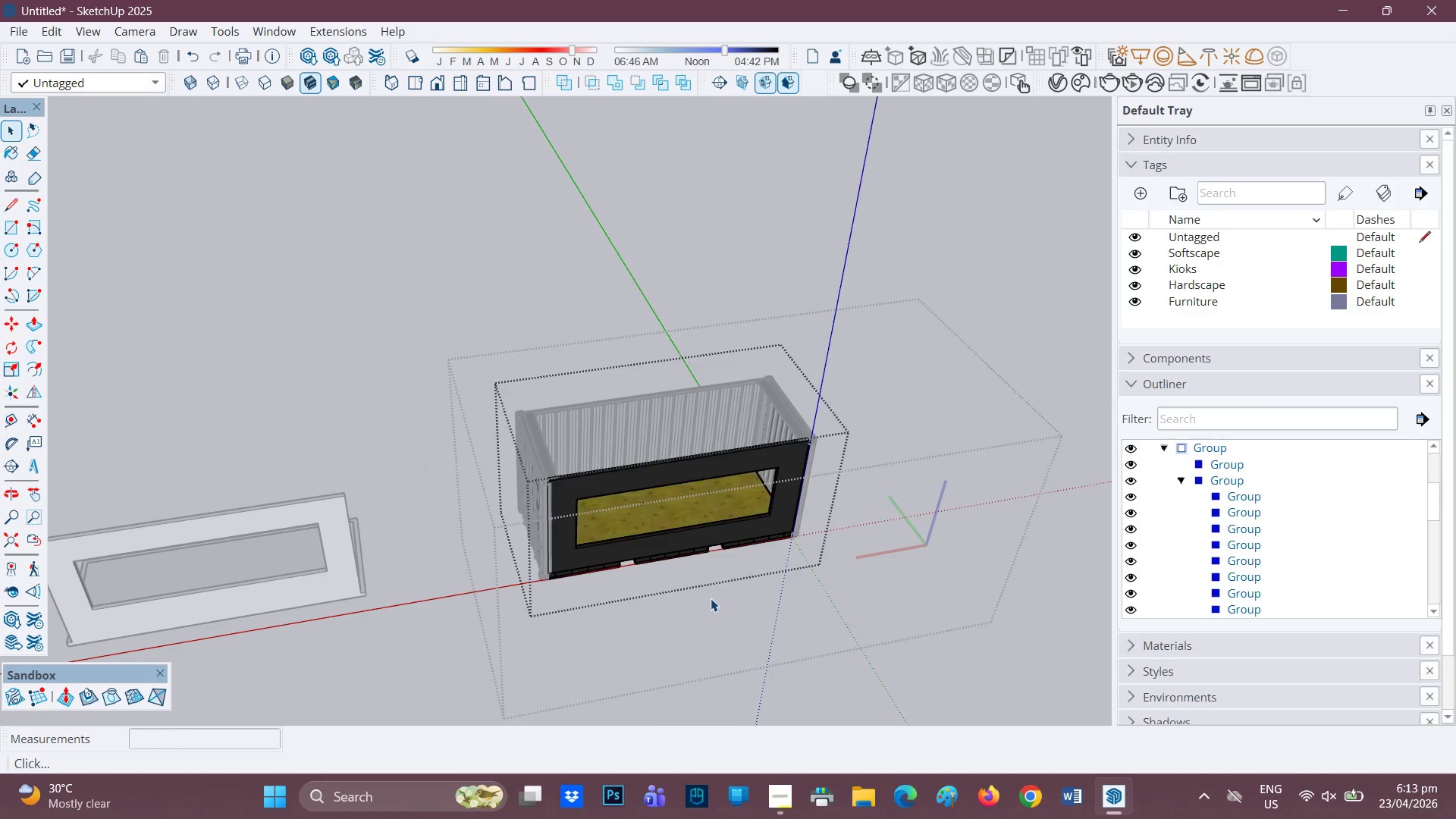 
scroll: coordinate [704, 600], scroll_direction: down, amount: 12.0
 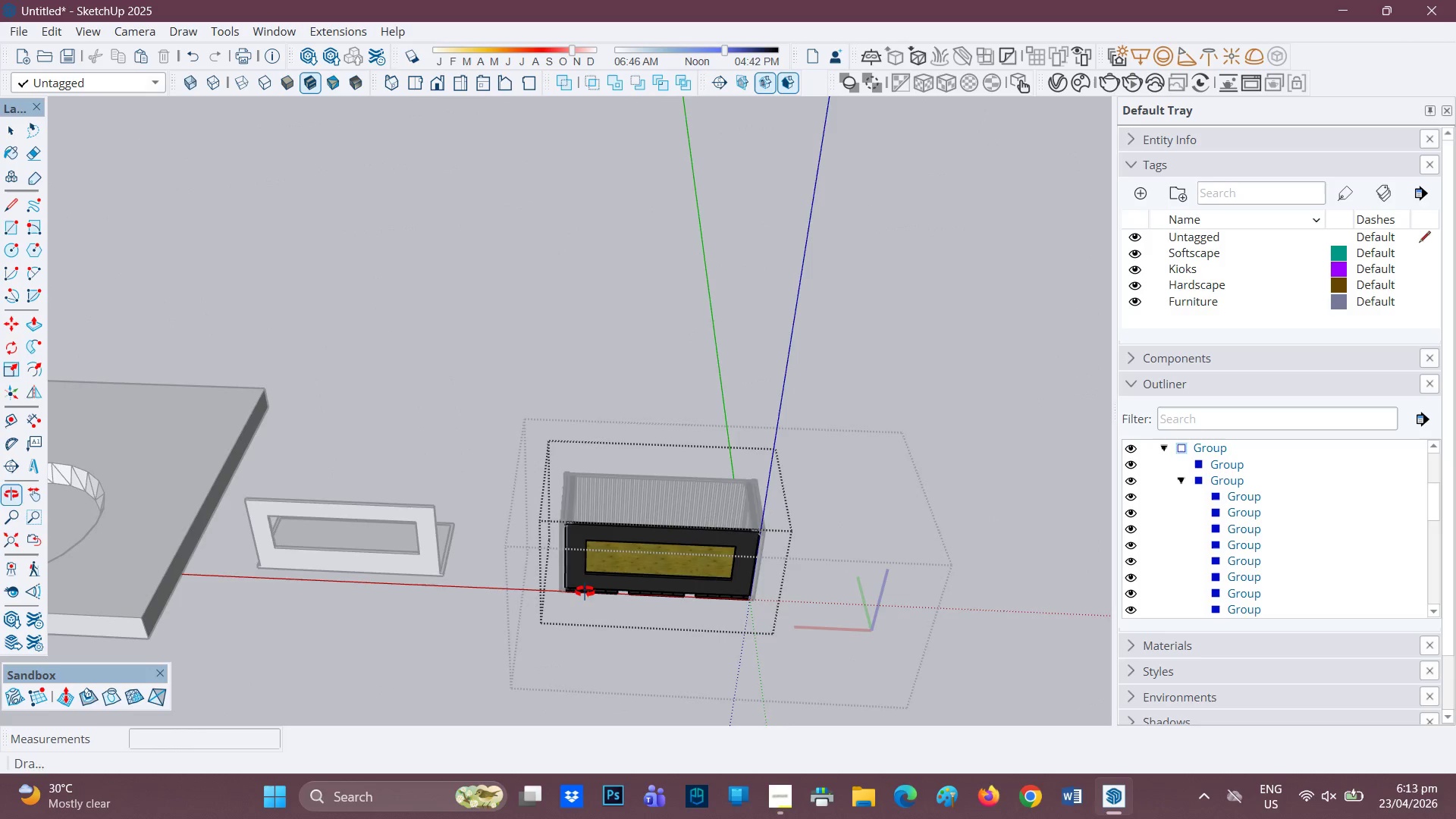 
key(Space)
 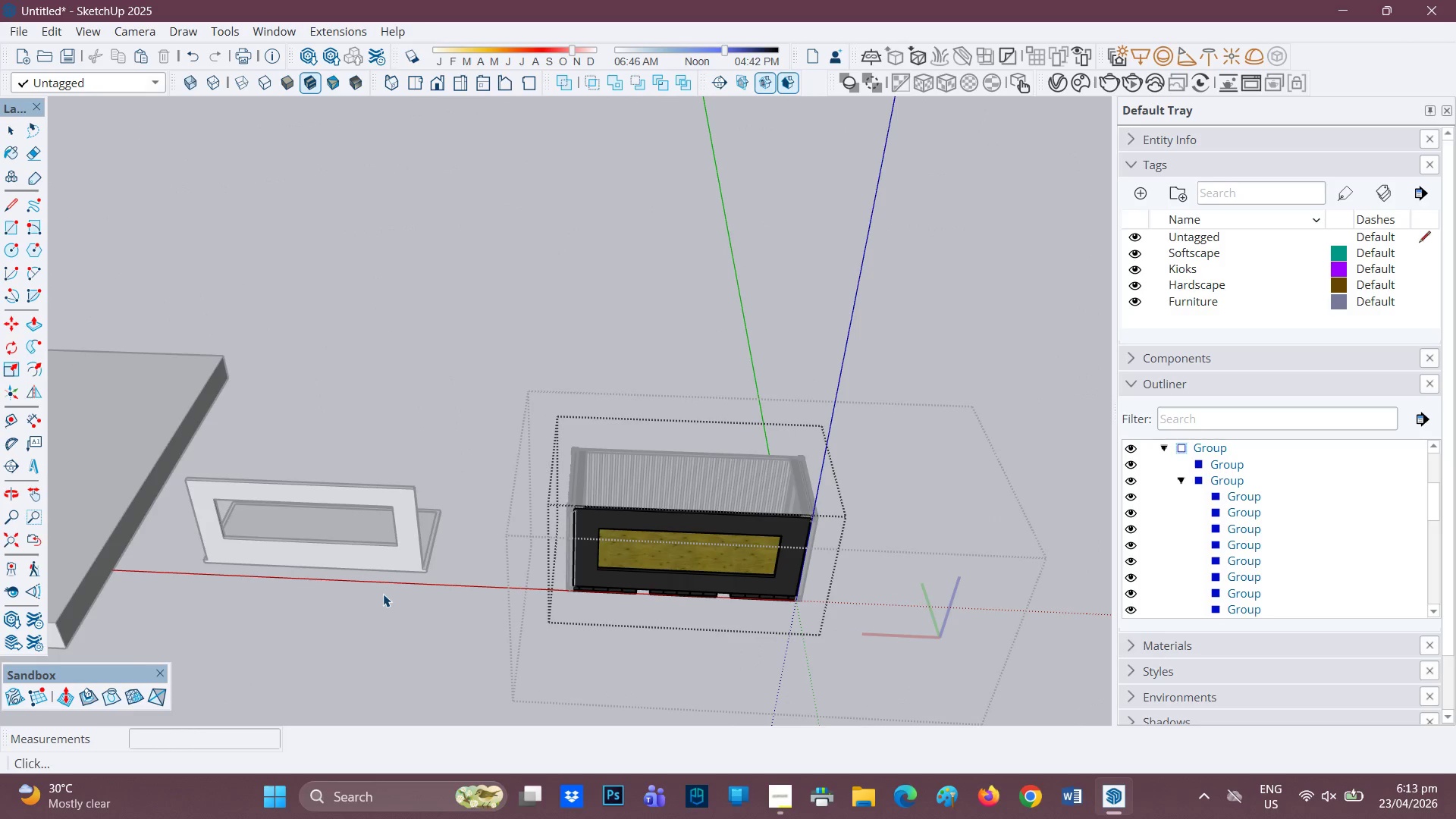 
left_click([383, 593])
 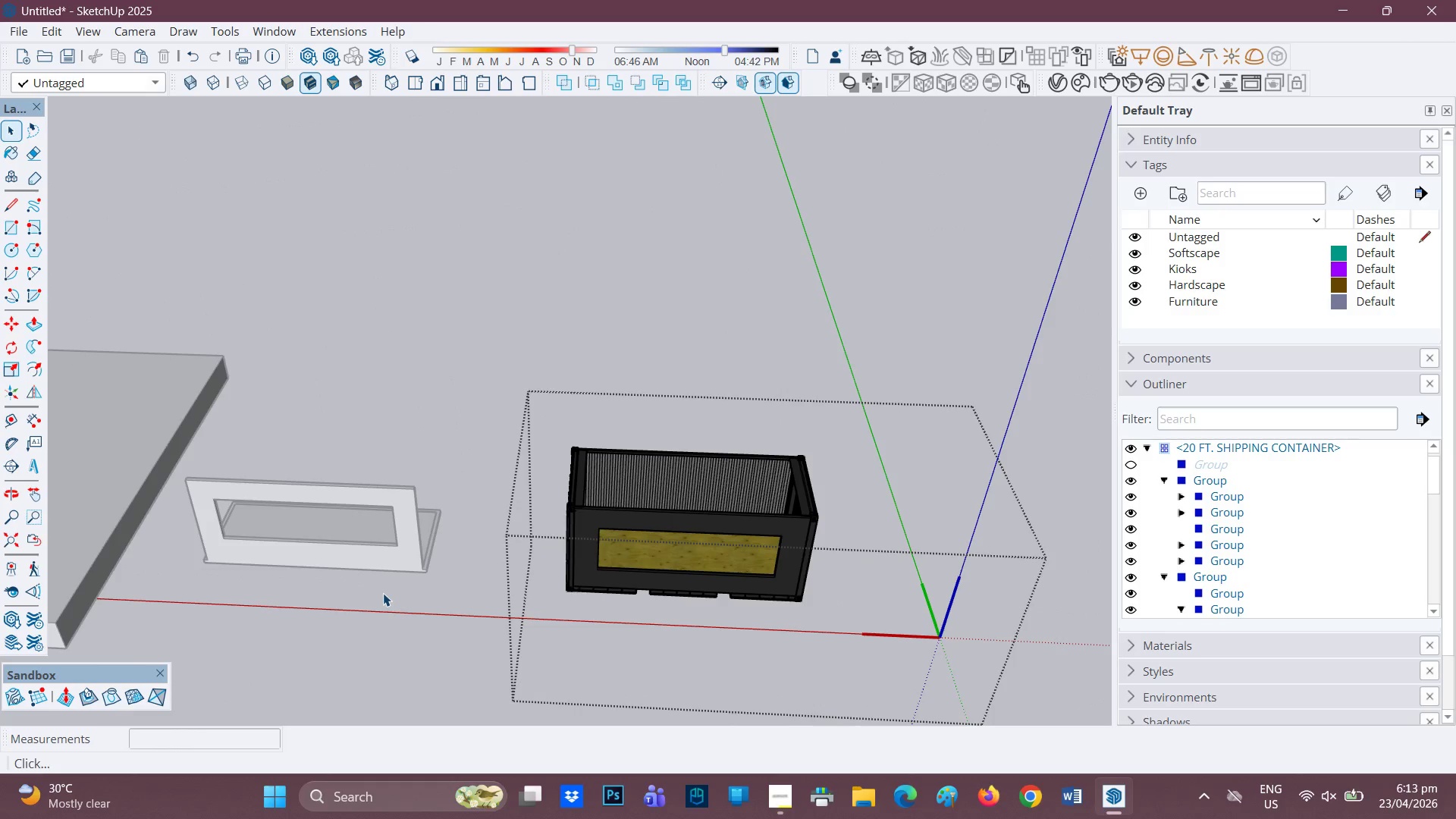 
scroll: coordinate [455, 599], scroll_direction: up, amount: 1.0
 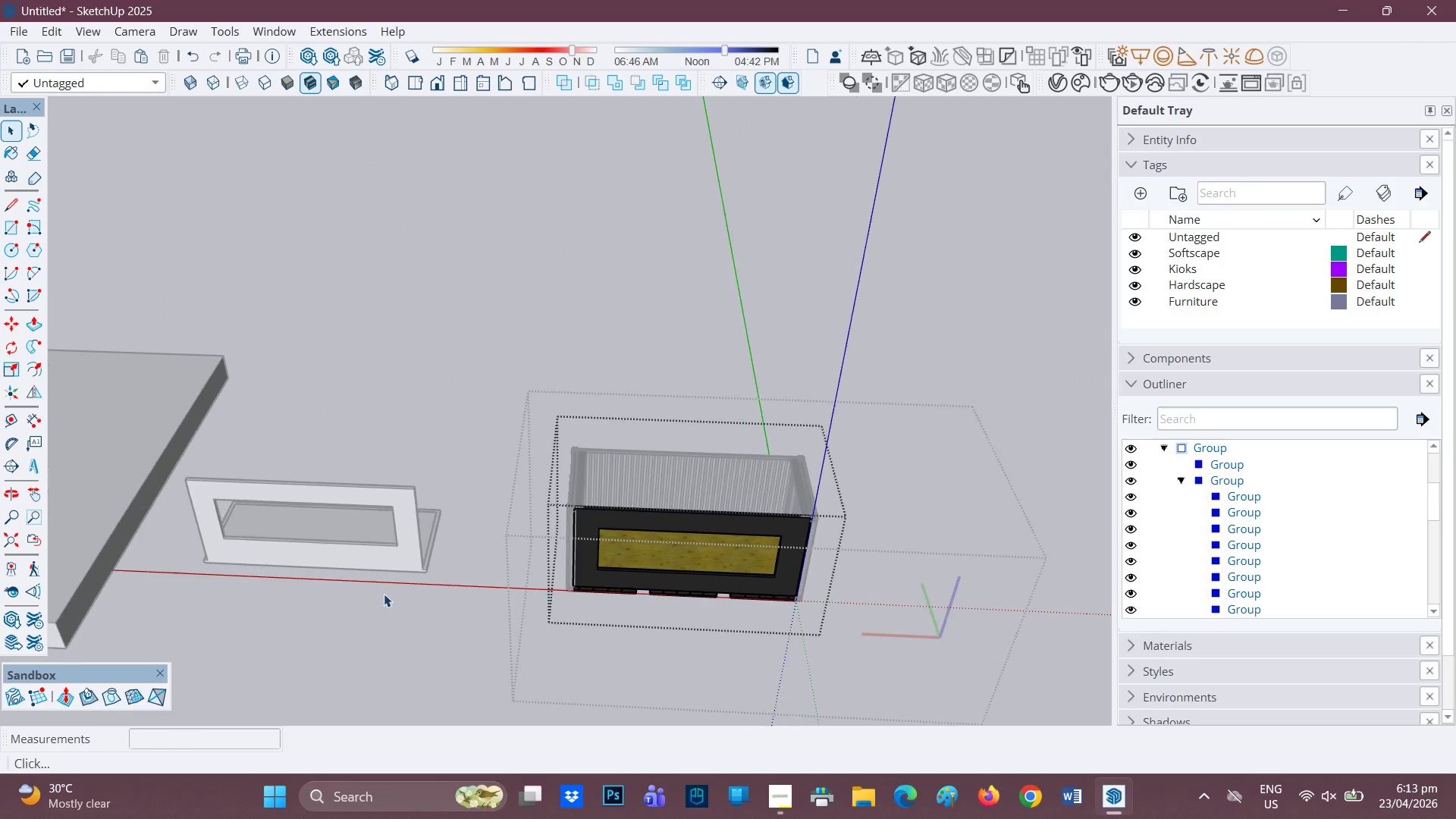 
key(H)
 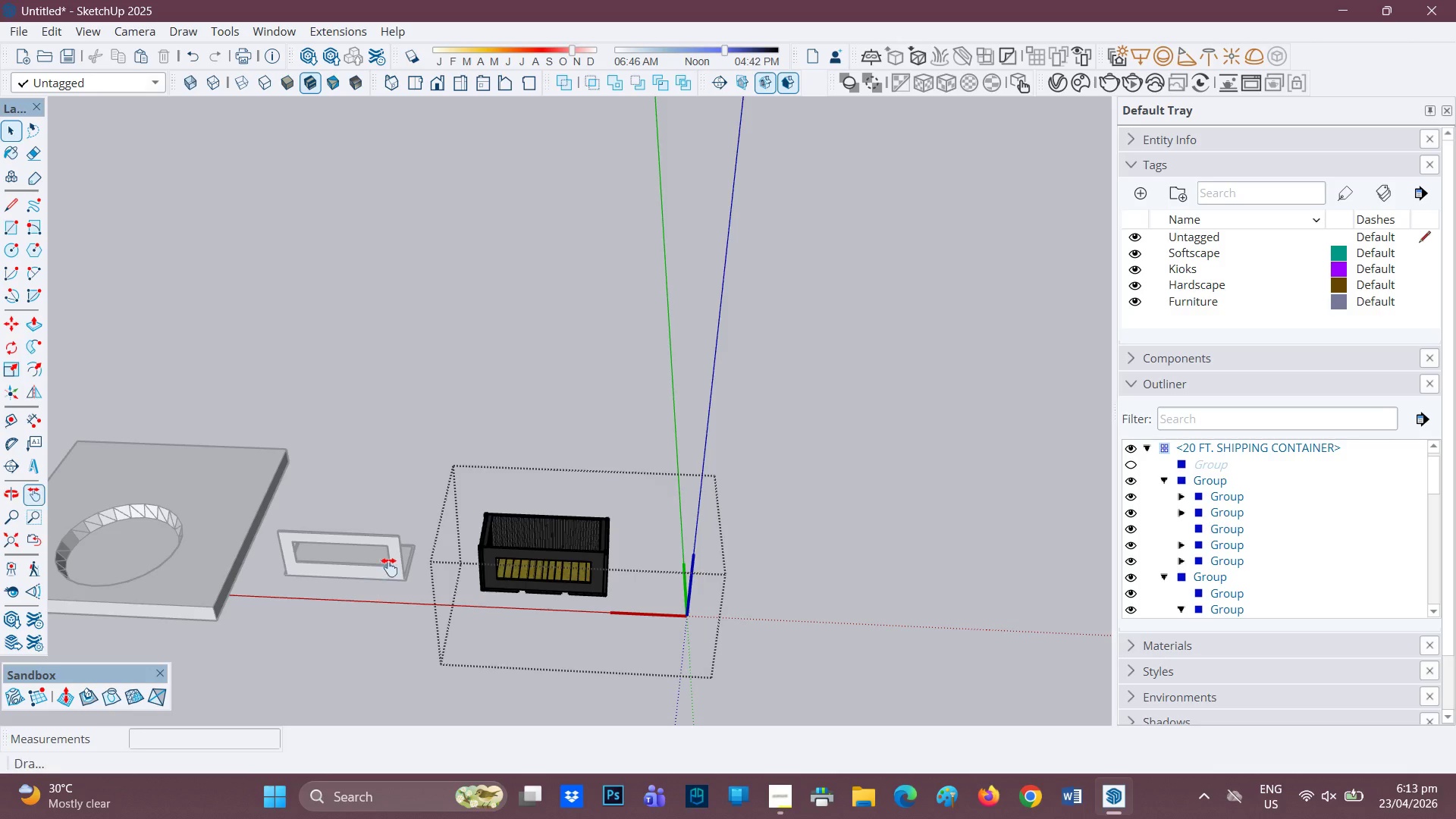 
left_click_drag(start_coordinate=[382, 571], to_coordinate=[1092, 447])
 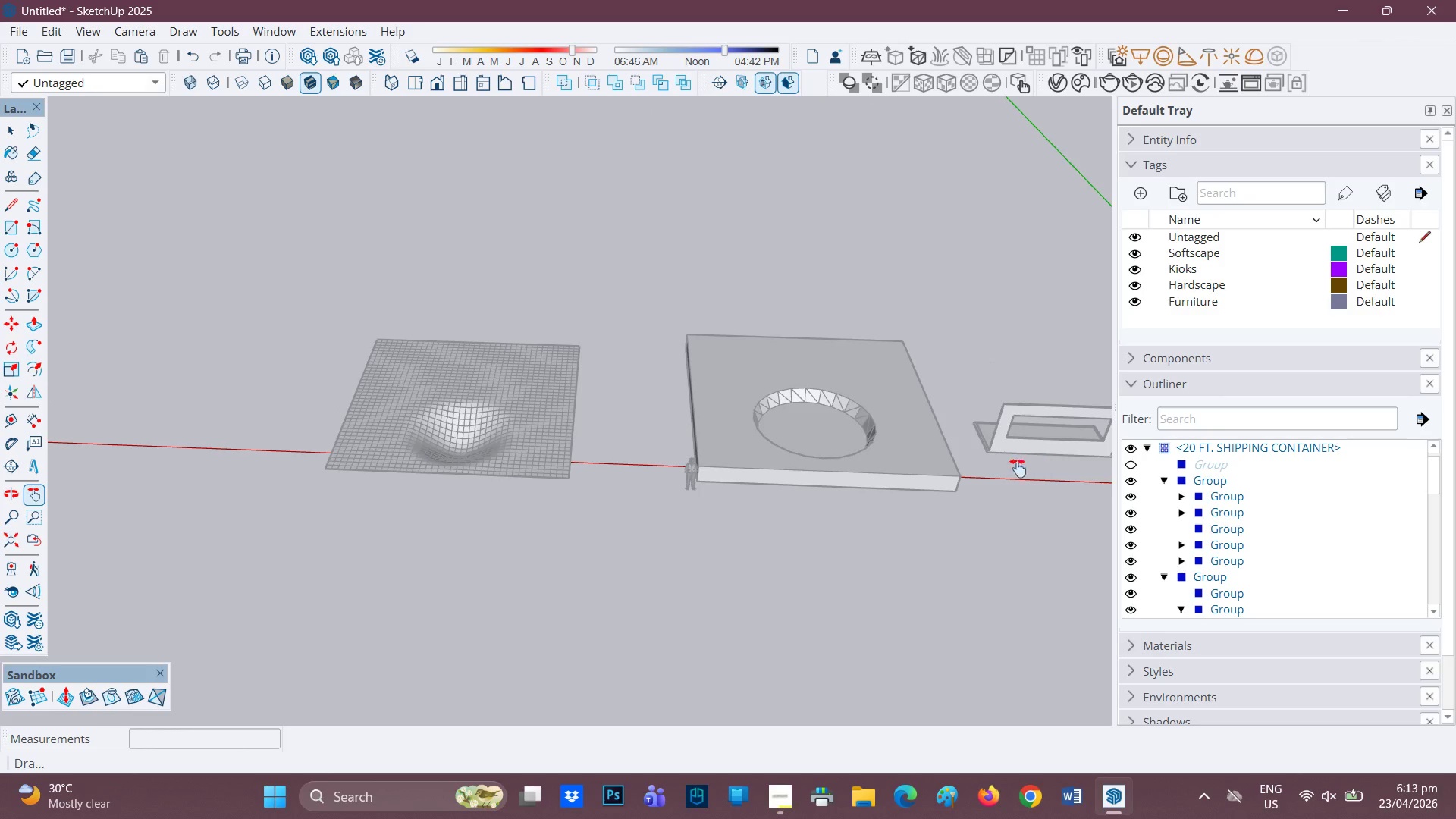 
scroll: coordinate [376, 590], scroll_direction: down, amount: 7.0
 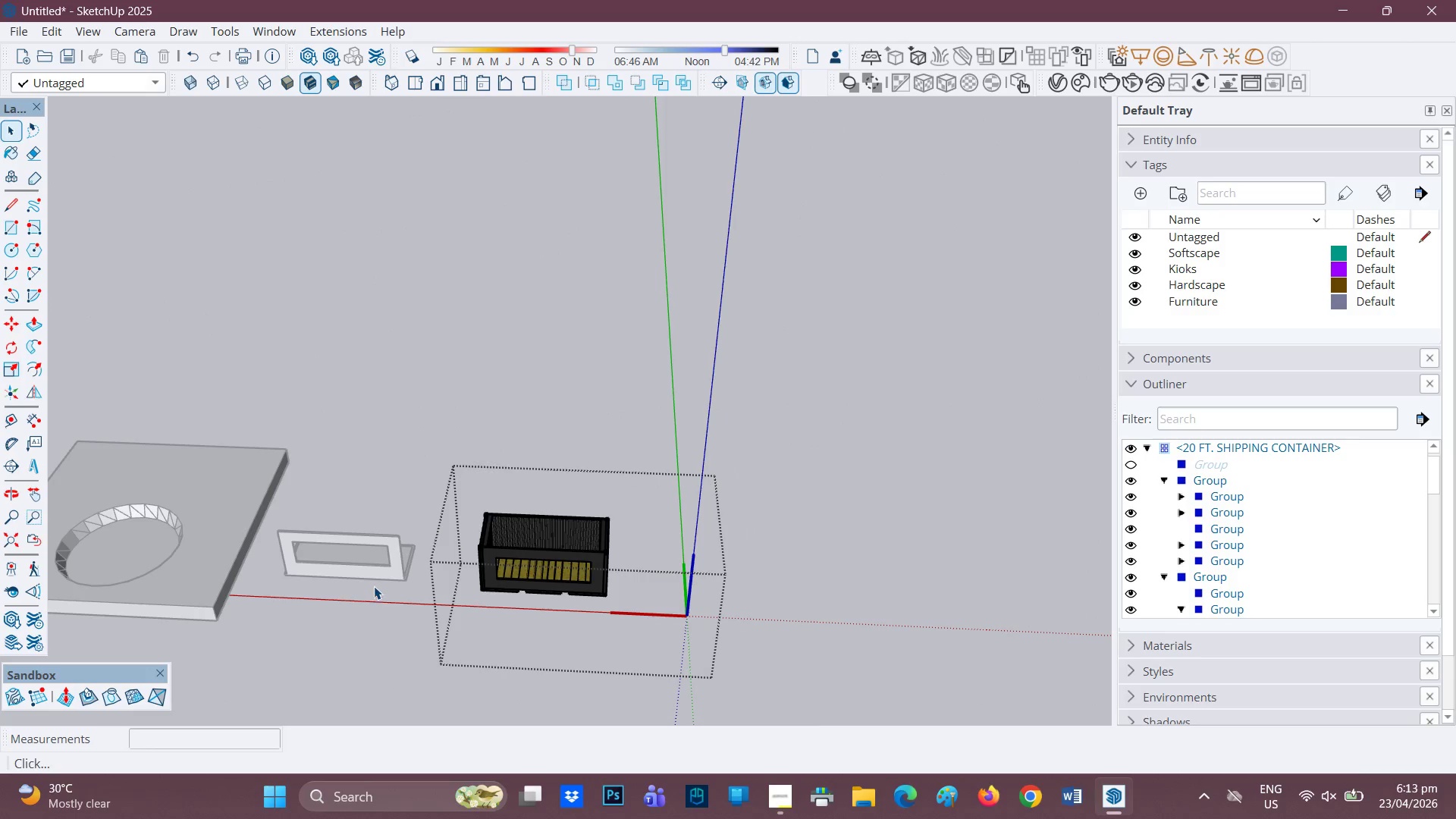 
key(Space)
 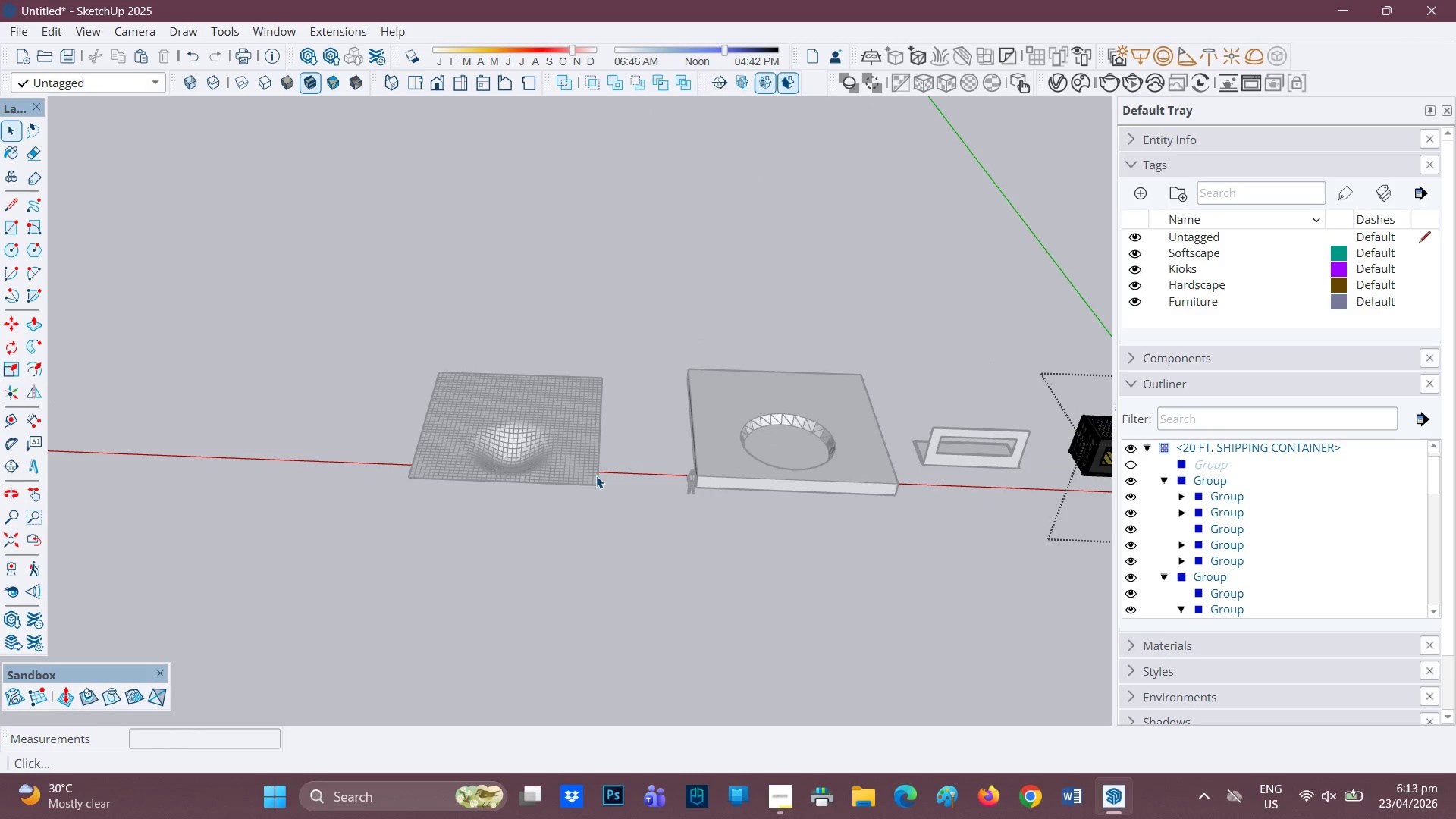 
scroll: coordinate [643, 516], scroll_direction: down, amount: 3.0
 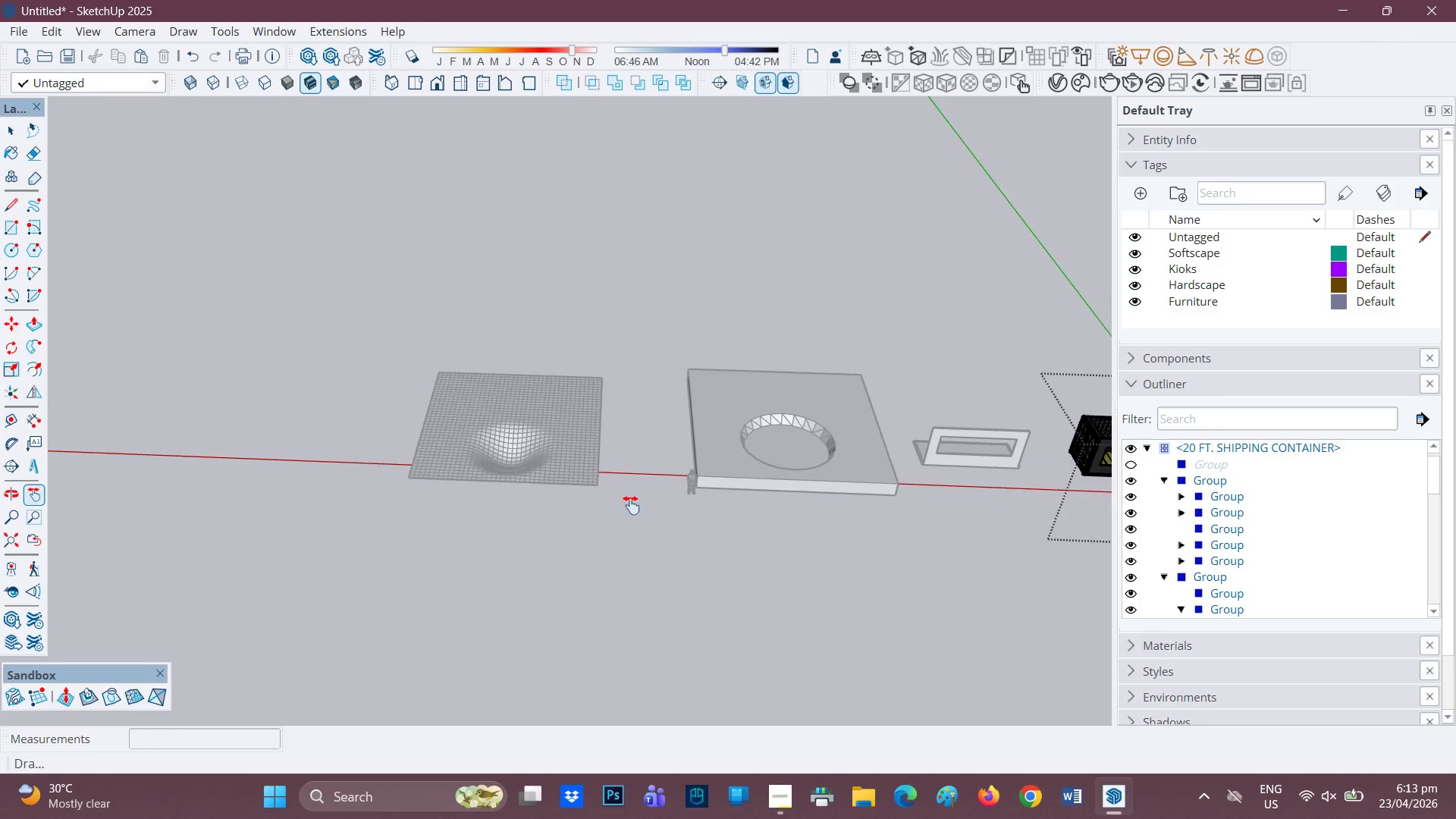 
left_click([596, 475])
 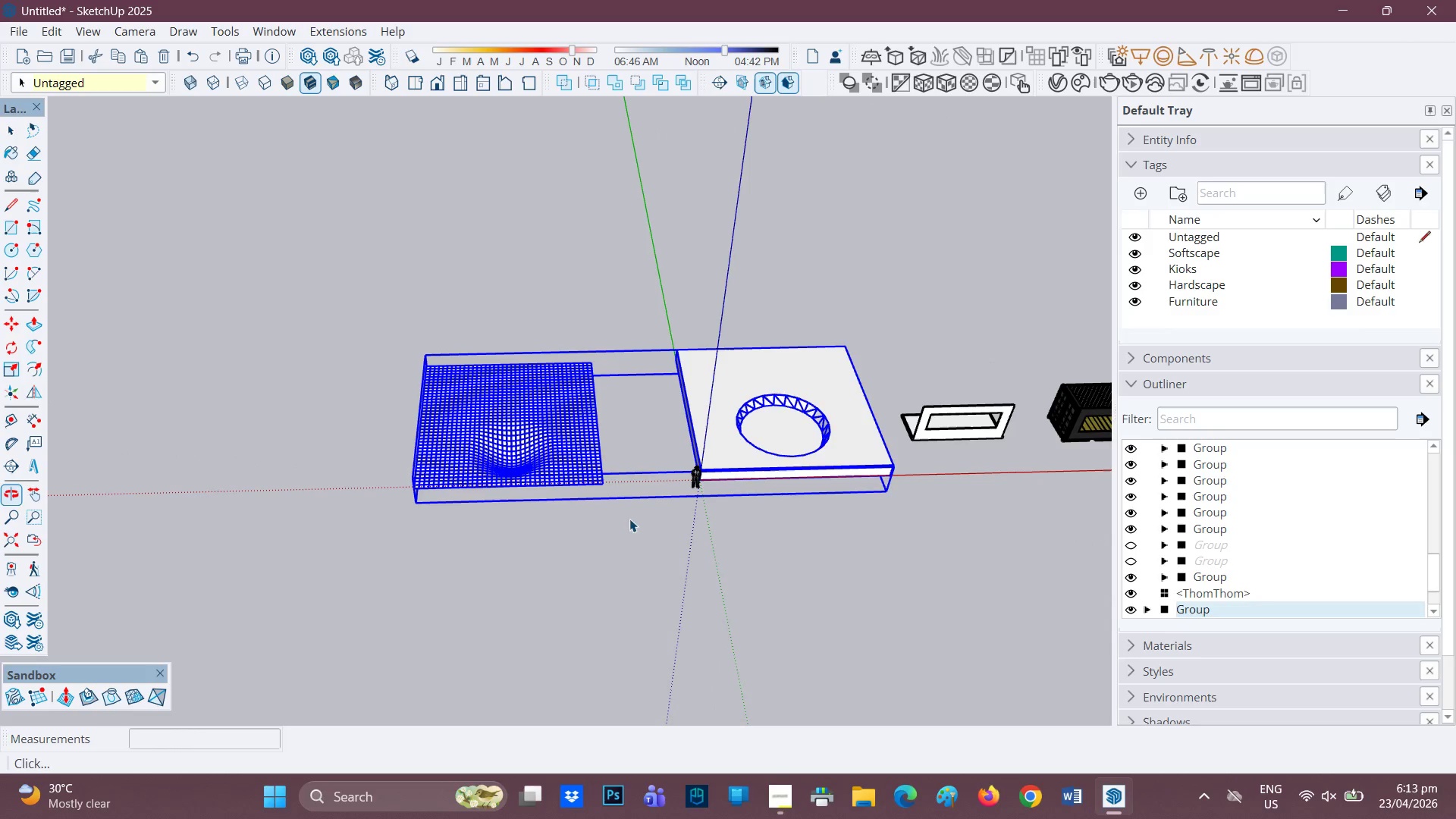 
double_click([590, 430])
 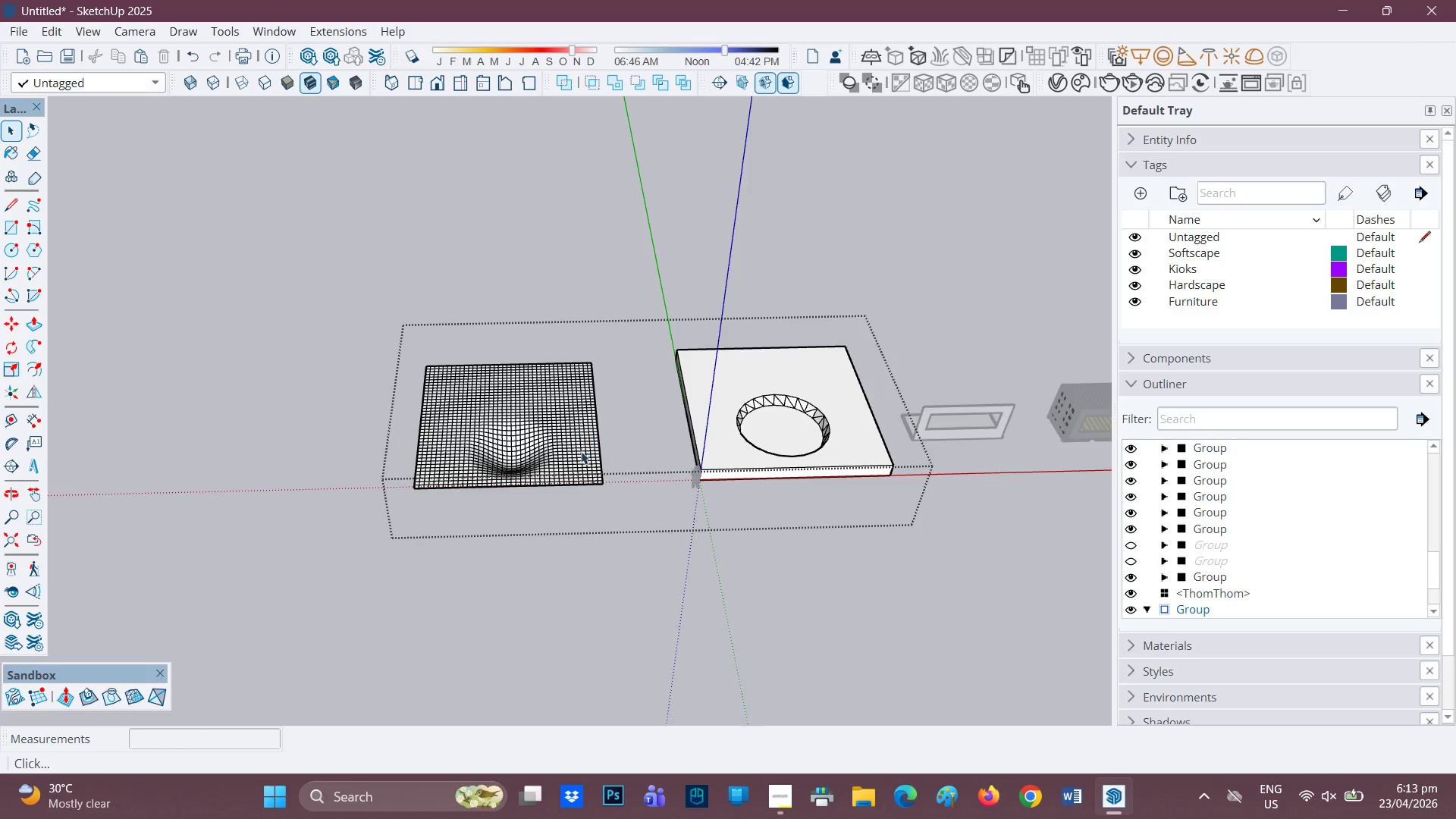 
left_click_drag(start_coordinate=[622, 496], to_coordinate=[284, 233])
 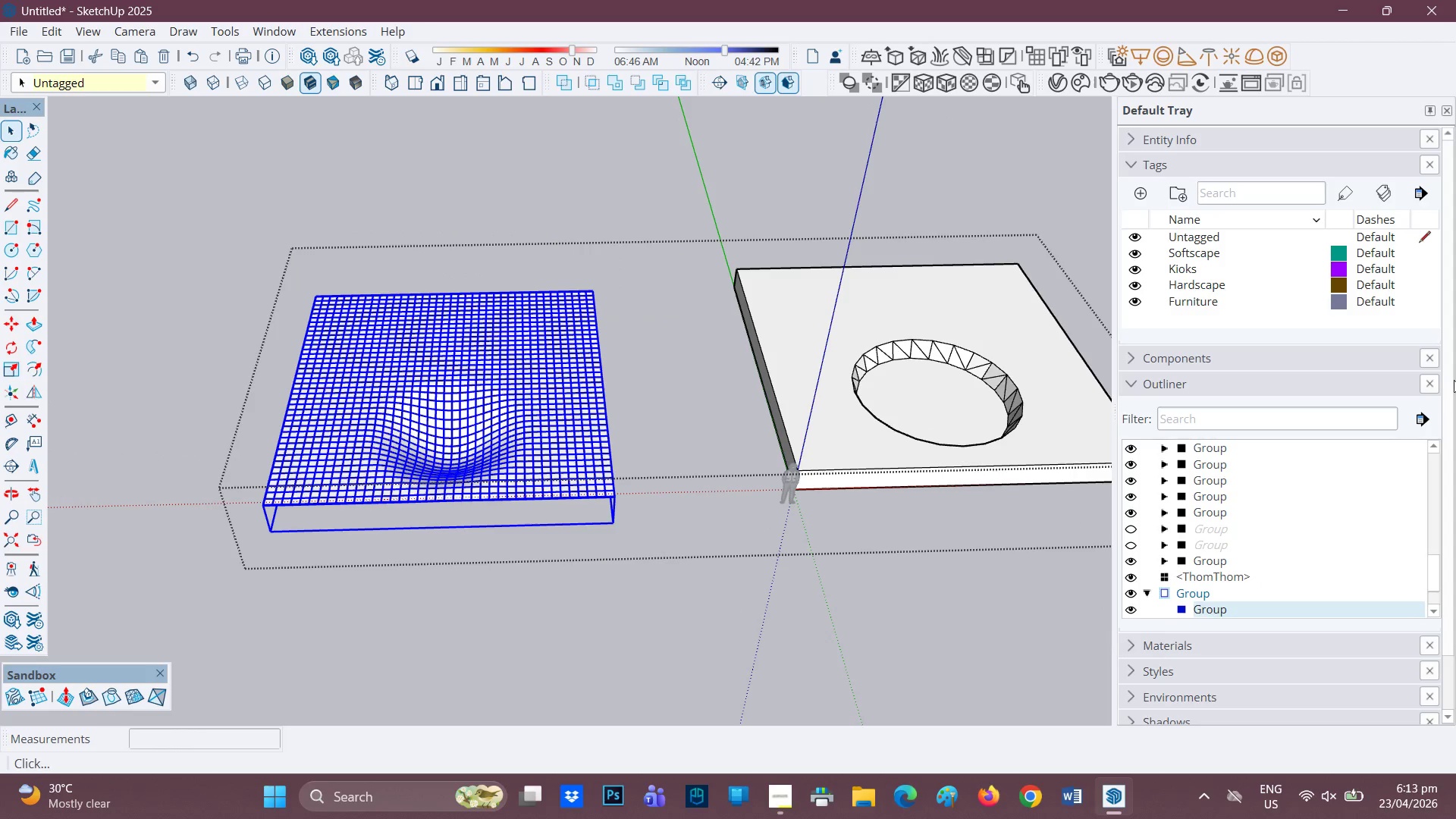 
scroll: coordinate [621, 489], scroll_direction: up, amount: 5.0
 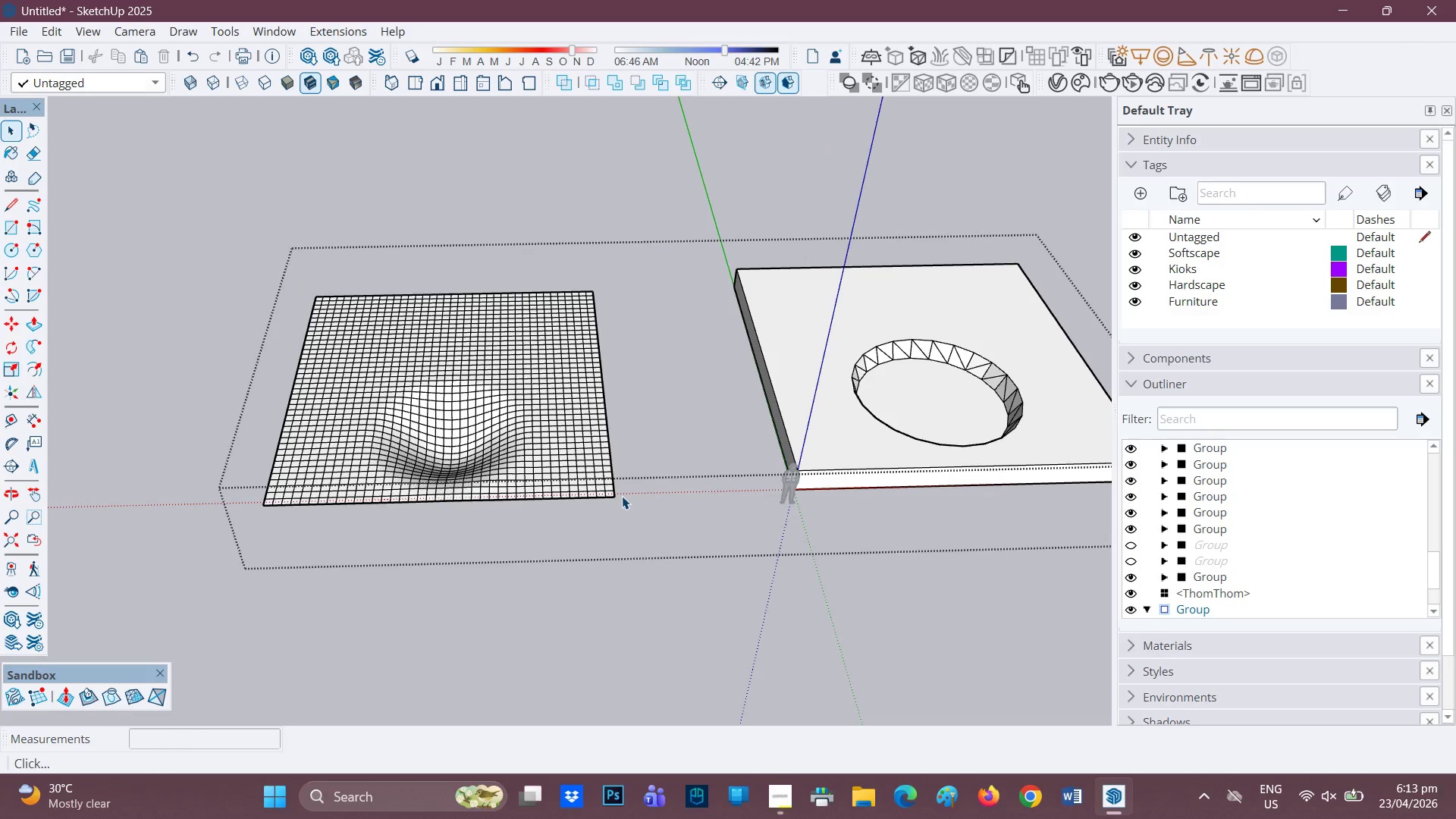 
left_click_drag(start_coordinate=[1455, 340], to_coordinate=[1451, 398])
 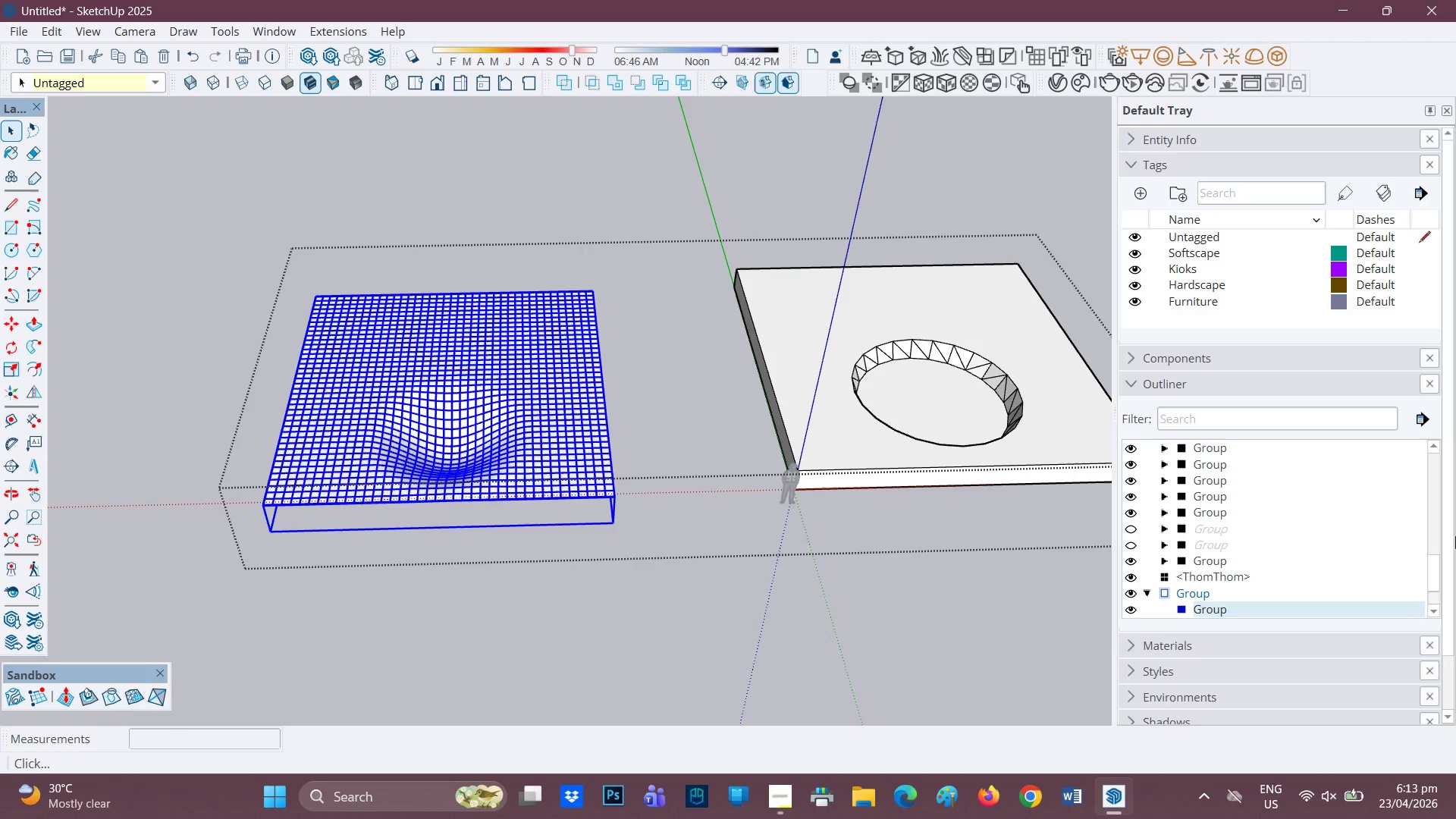 
left_click_drag(start_coordinate=[1455, 504], to_coordinate=[1452, 657])
 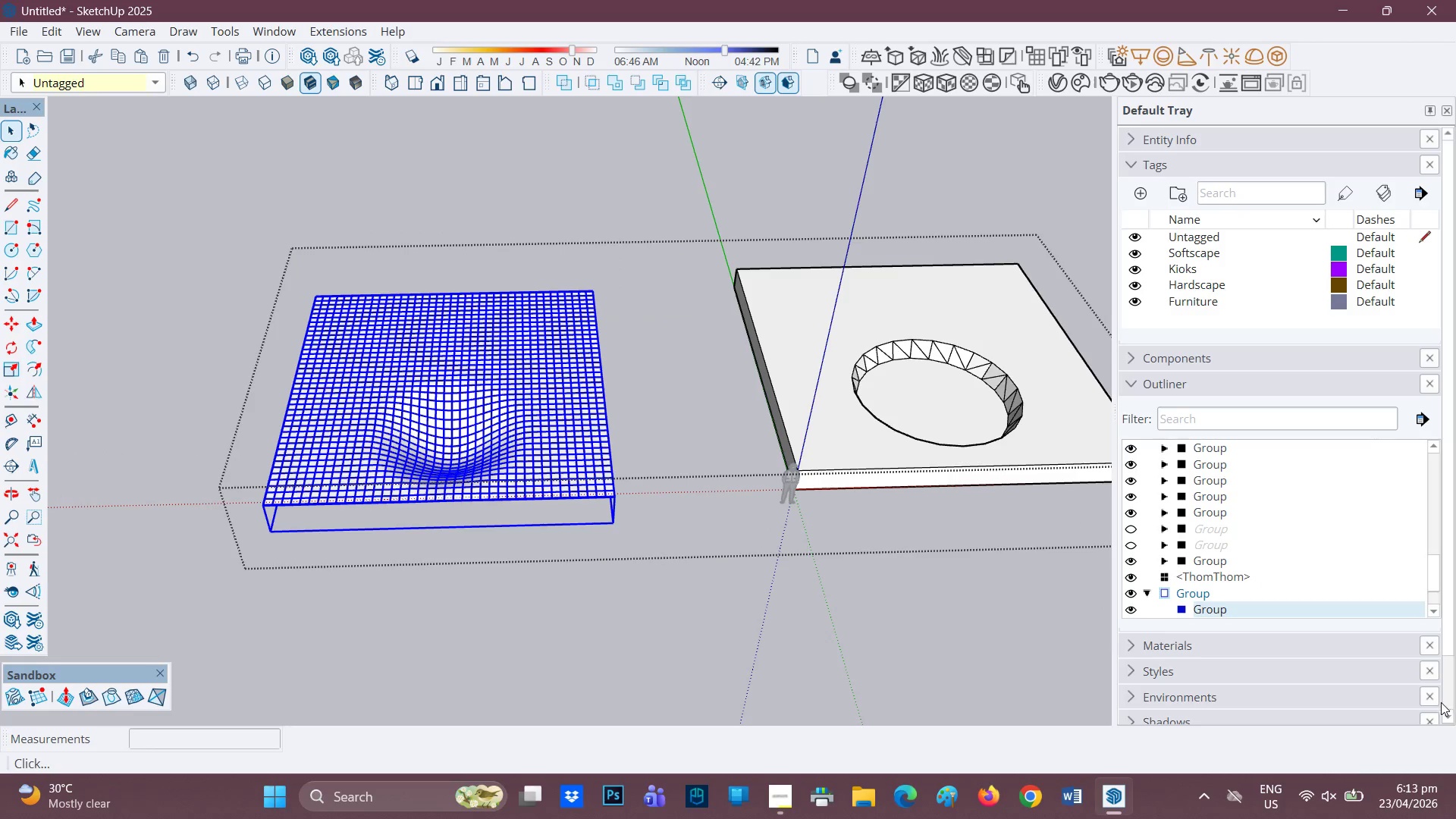 
scroll: coordinate [1238, 686], scroll_direction: down, amount: 3.0
 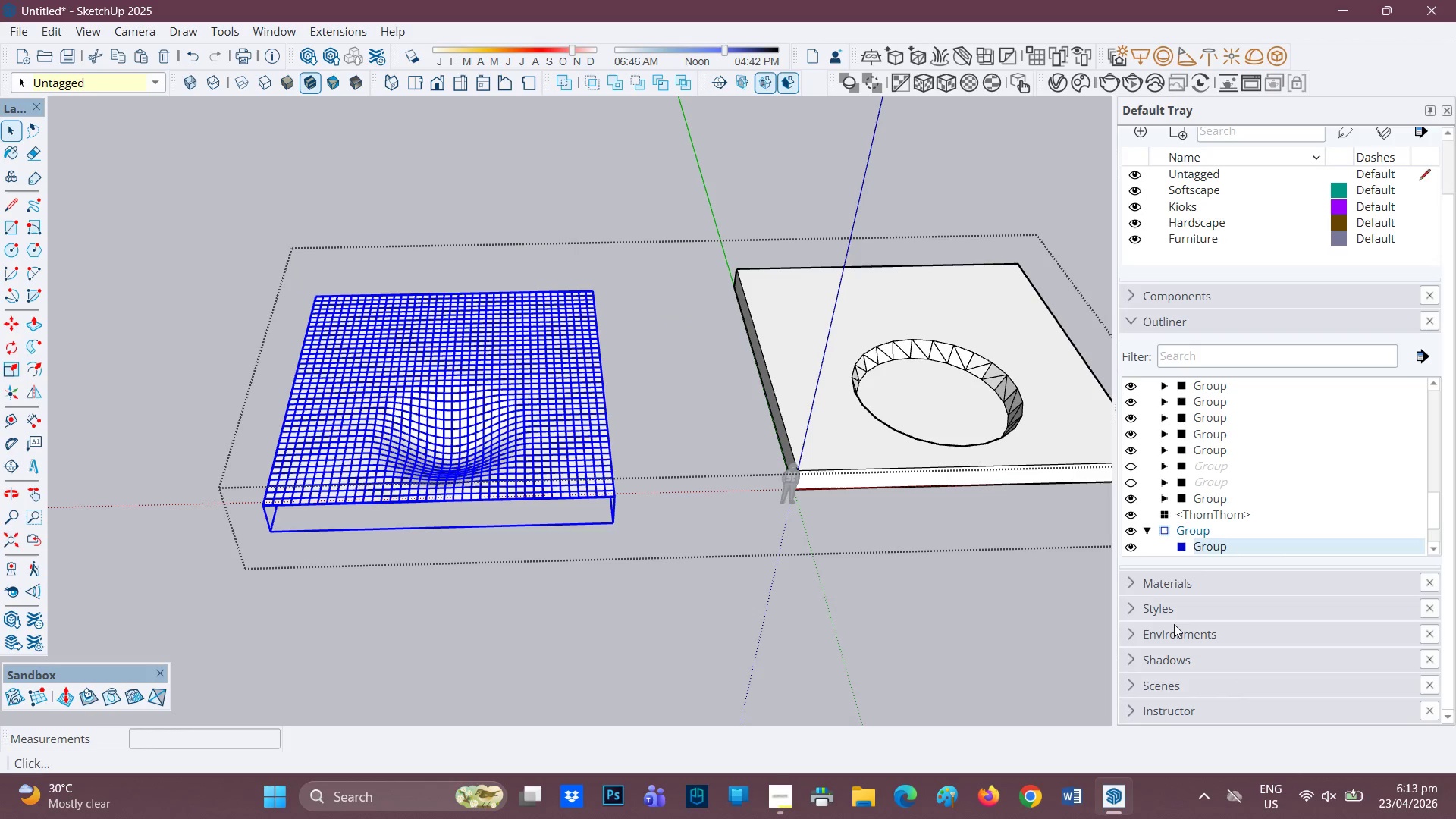 
scroll: coordinate [1072, 145], scroll_direction: up, amount: 6.0
 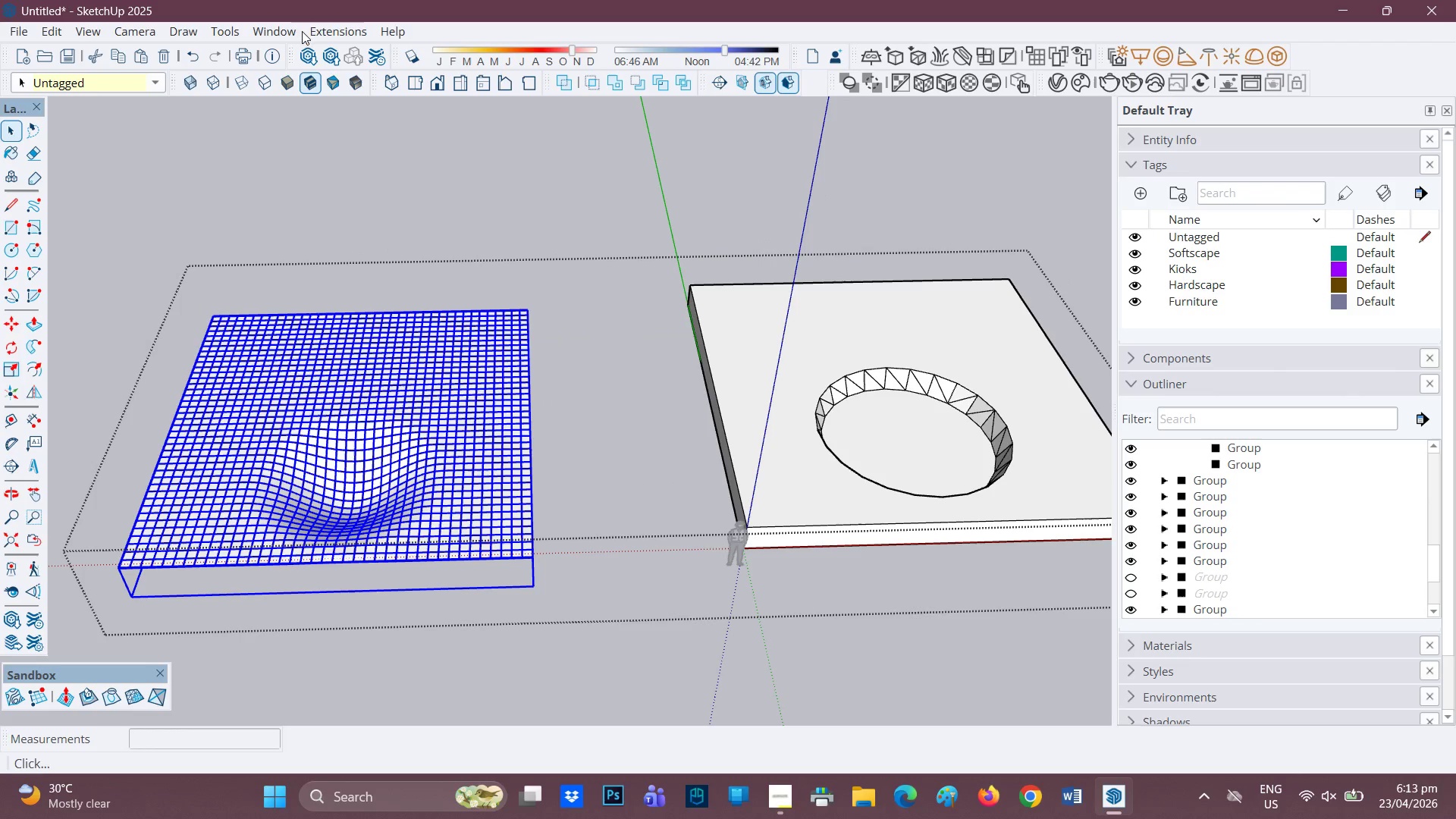 
left_click([290, 30])
 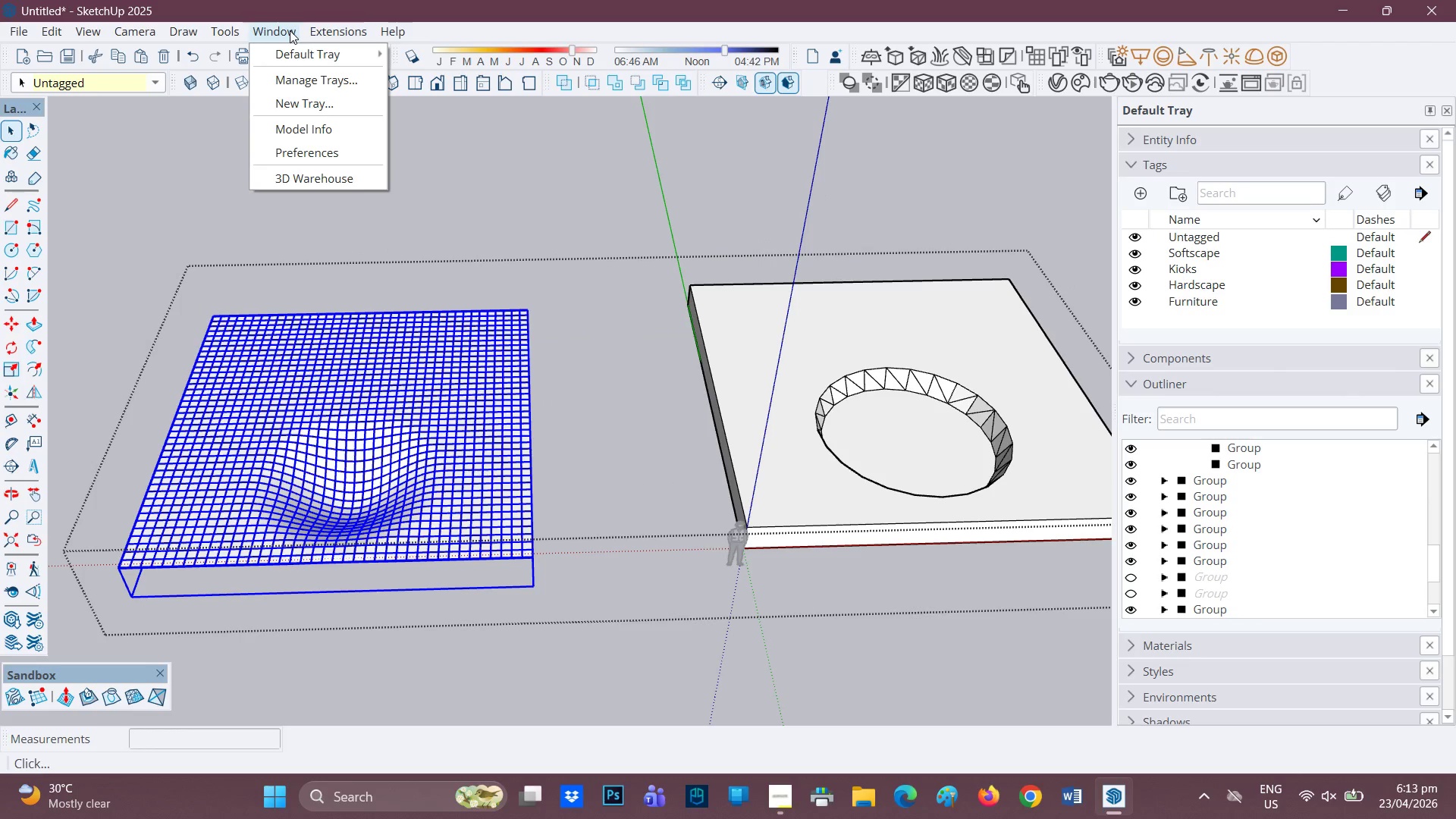 
mouse_move([265, 24])
 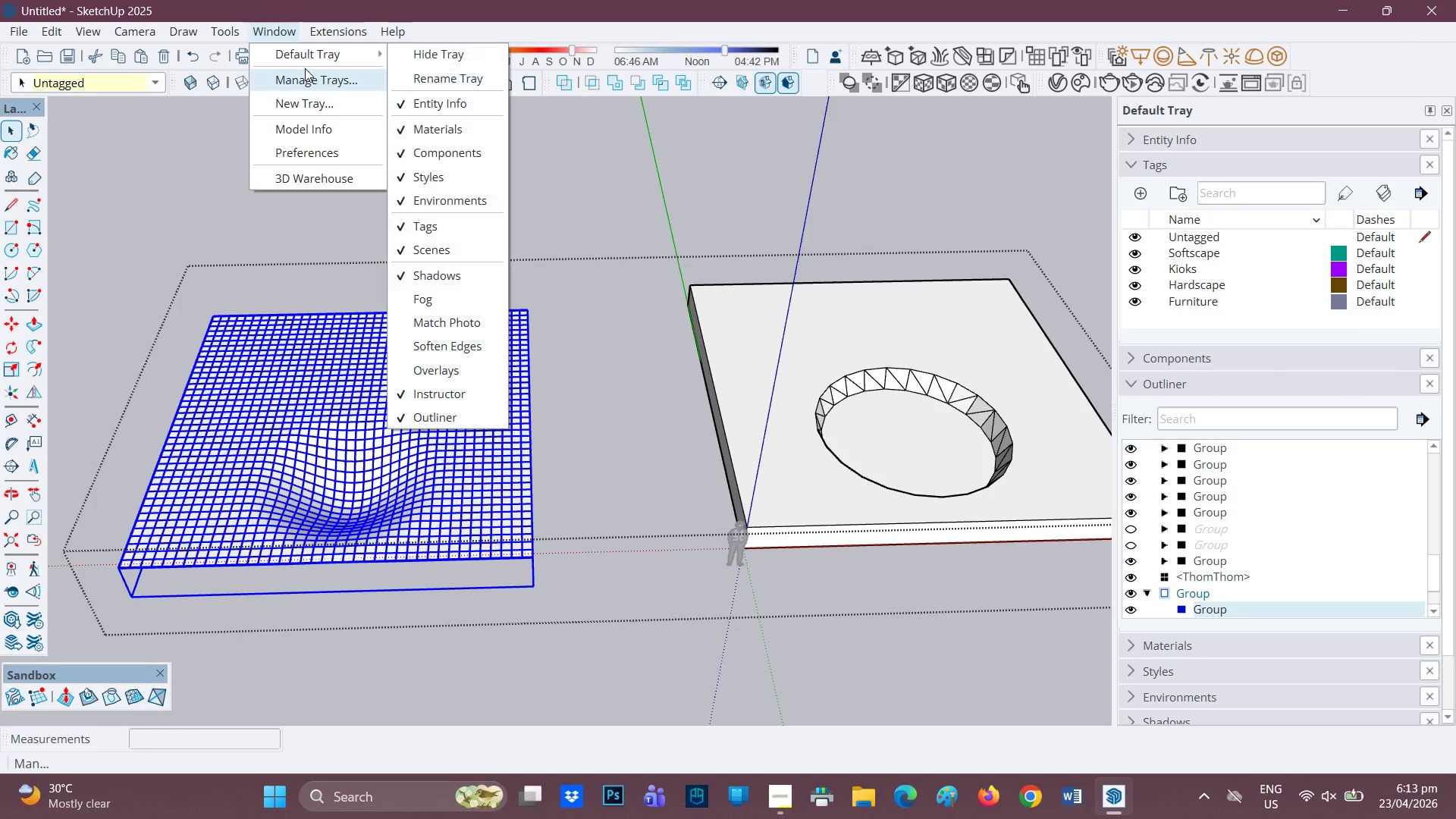 
left_click([309, 57])
 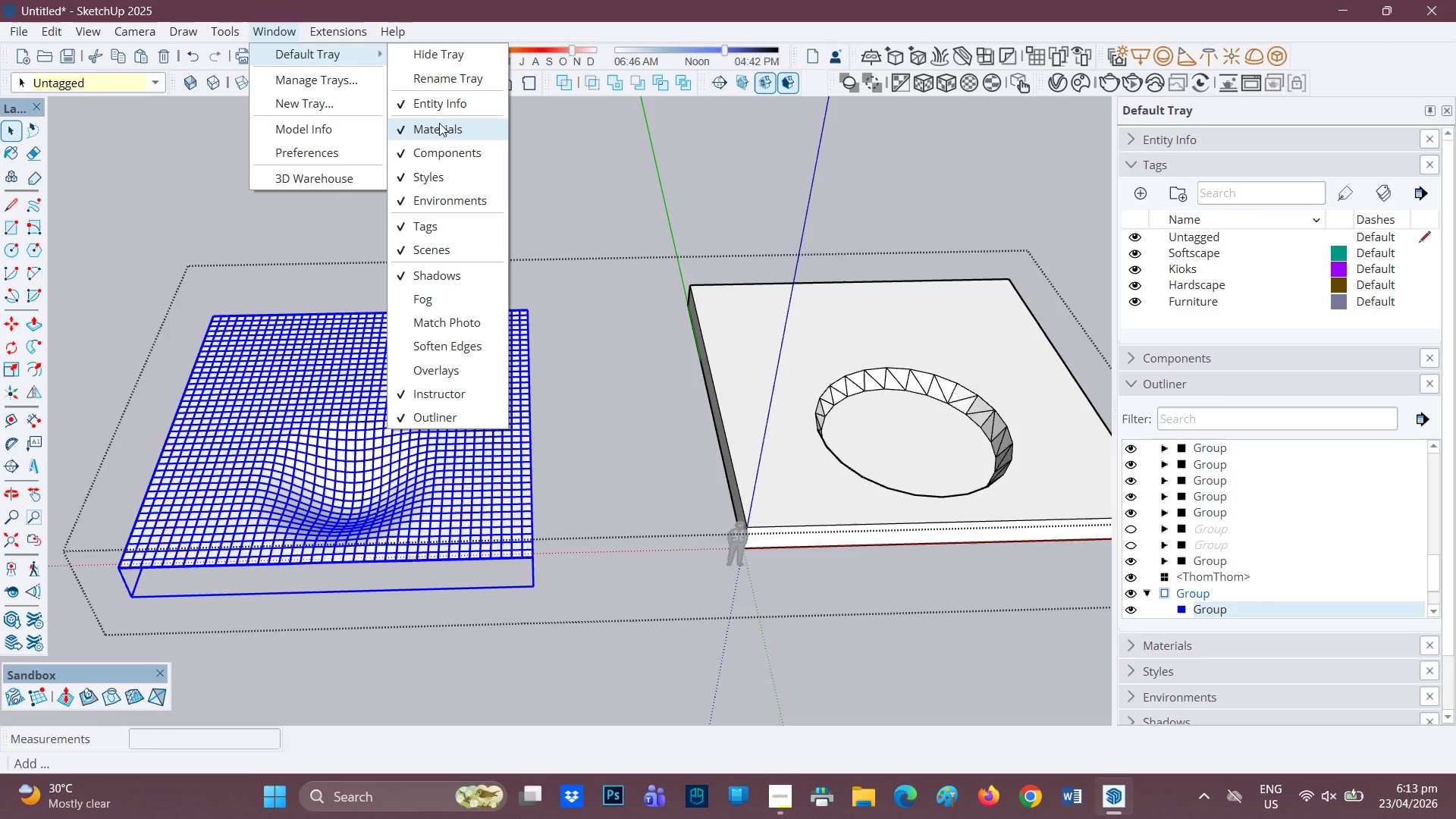 
left_click([89, 259])
 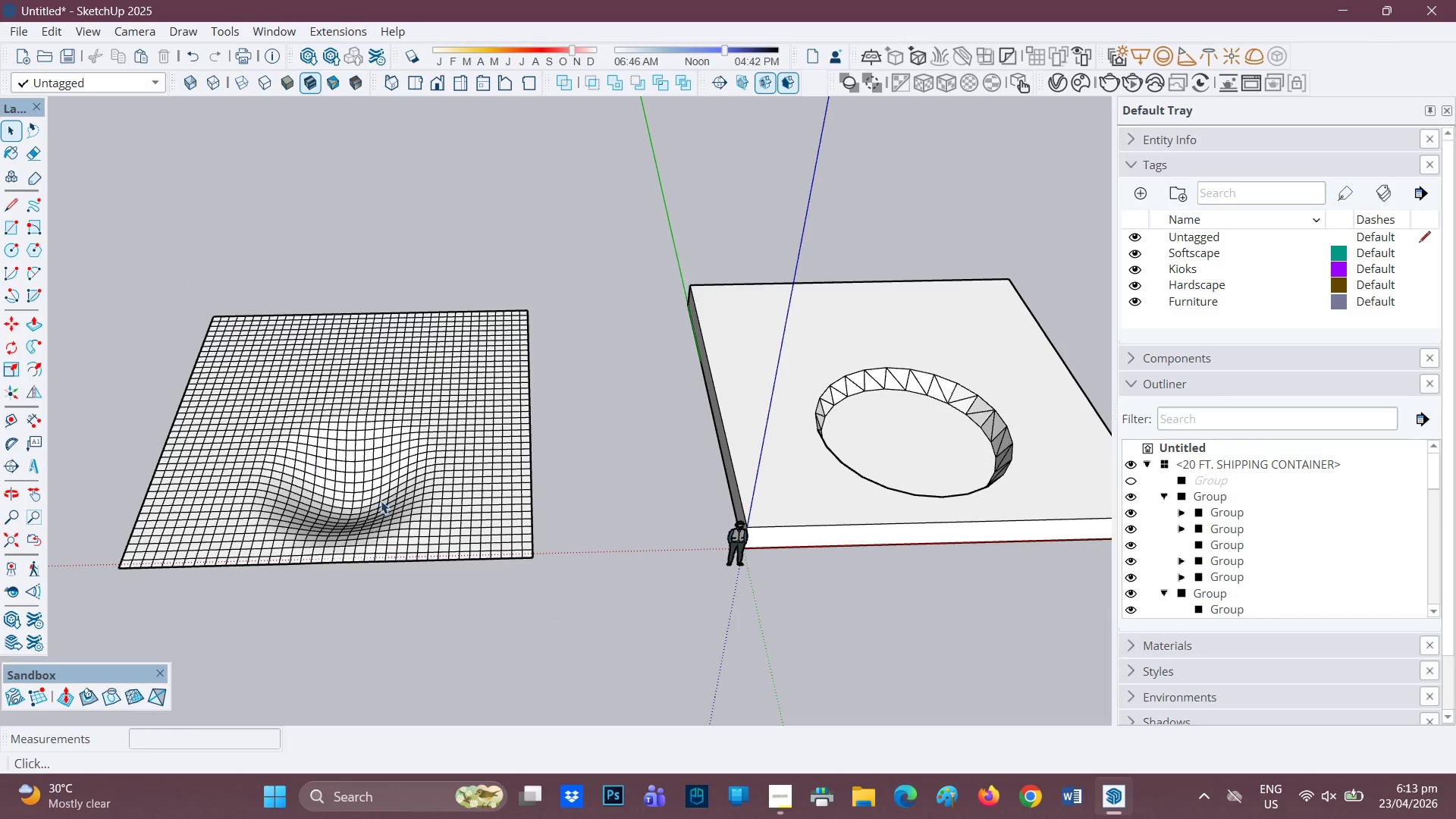 
scroll: coordinate [437, 494], scroll_direction: none, amount: 0.0
 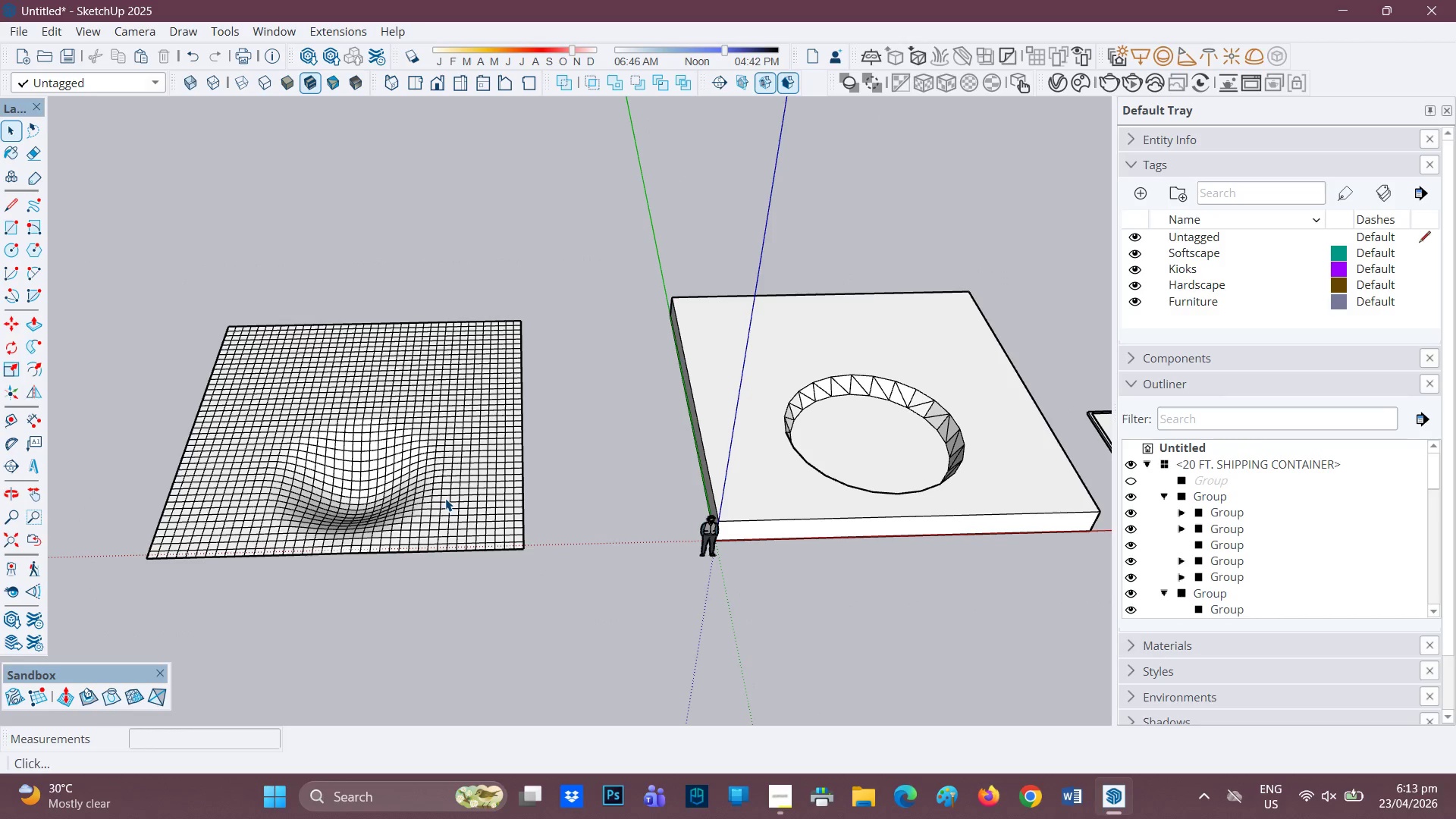 
wait(8.97)
 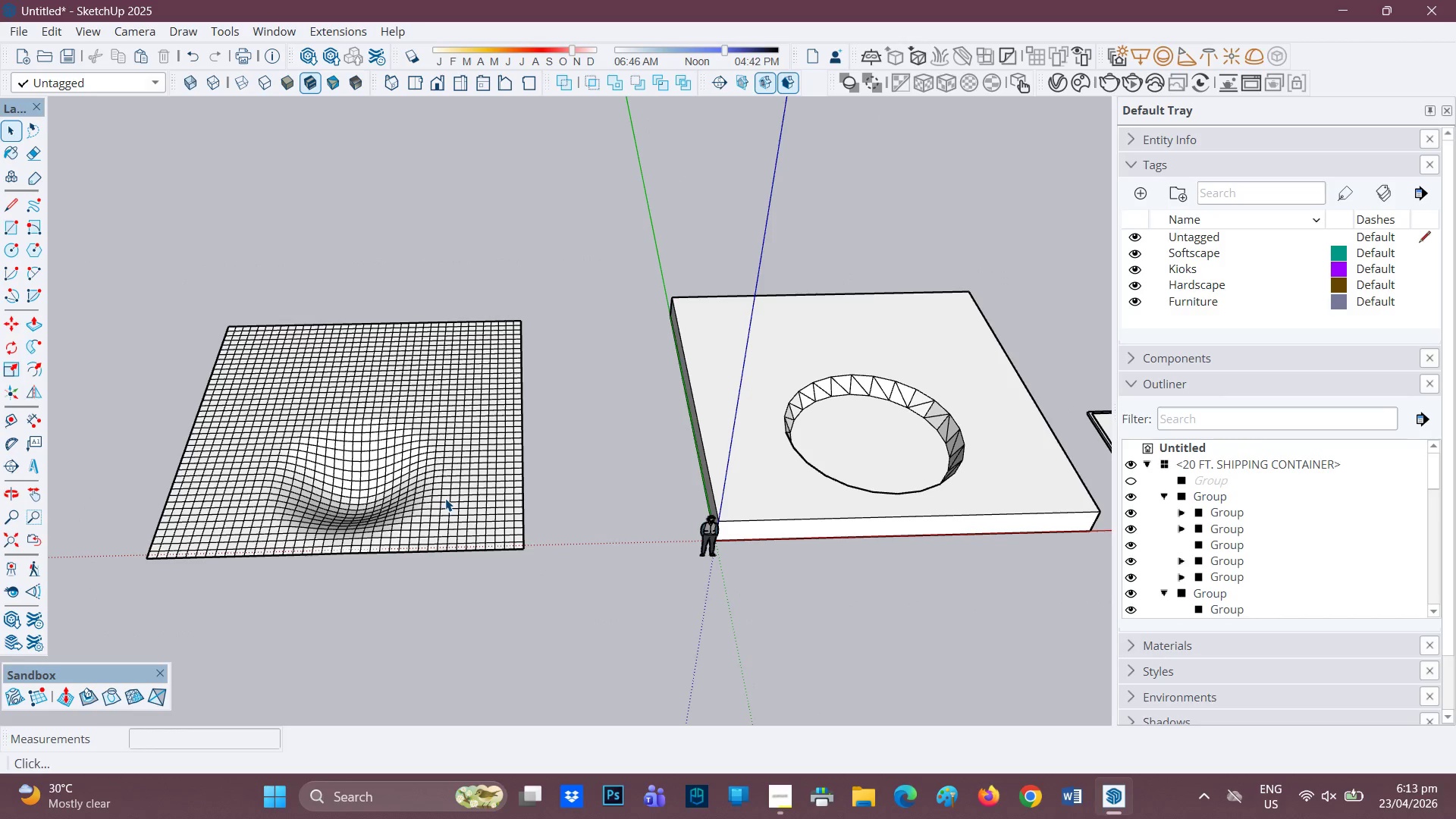 
scroll: coordinate [1197, 673], scroll_direction: down, amount: 4.0
 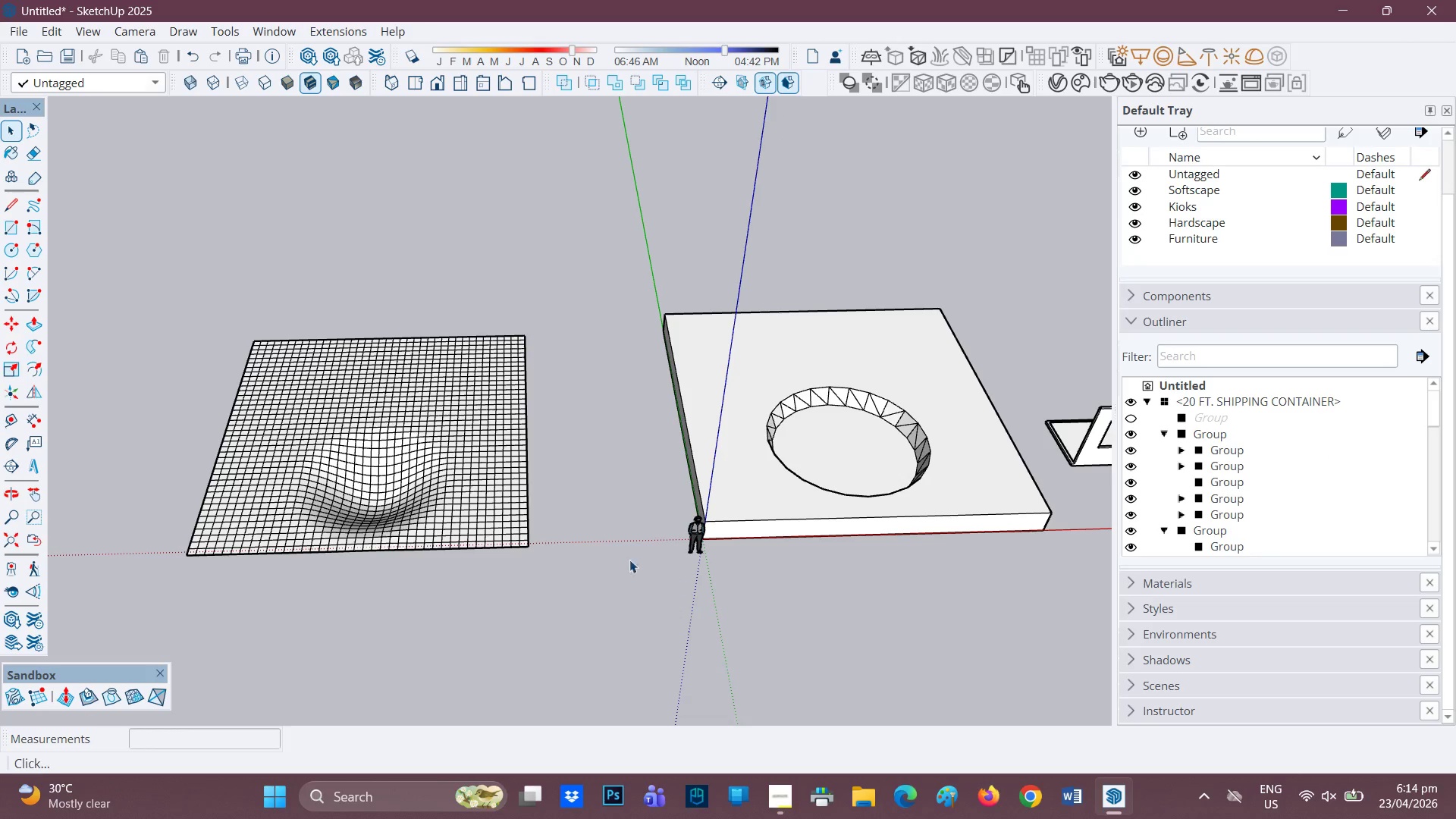 
left_click_drag(start_coordinate=[561, 547], to_coordinate=[87, 312])
 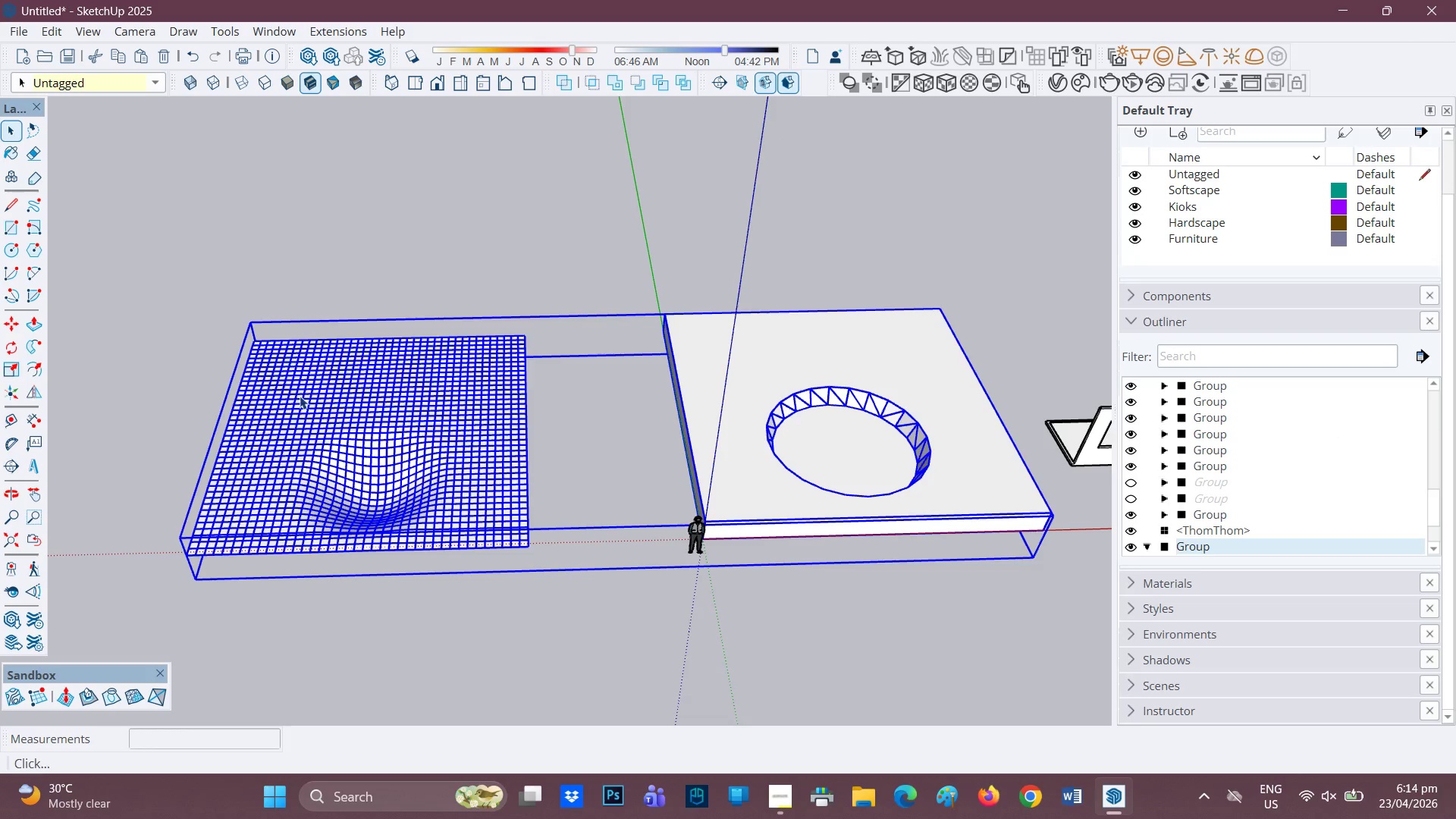 
right_click([306, 410])
 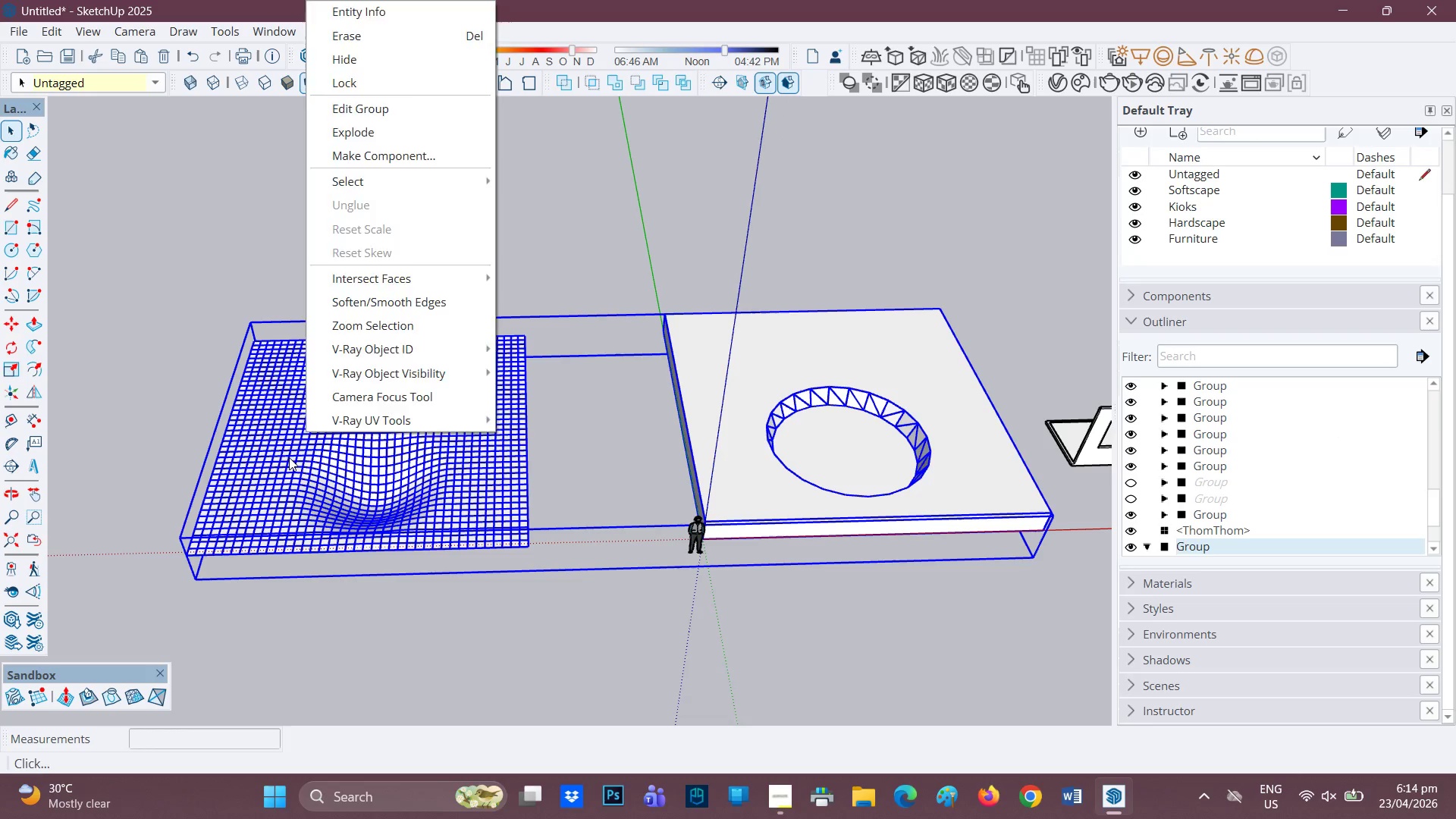 
double_click([289, 457])
 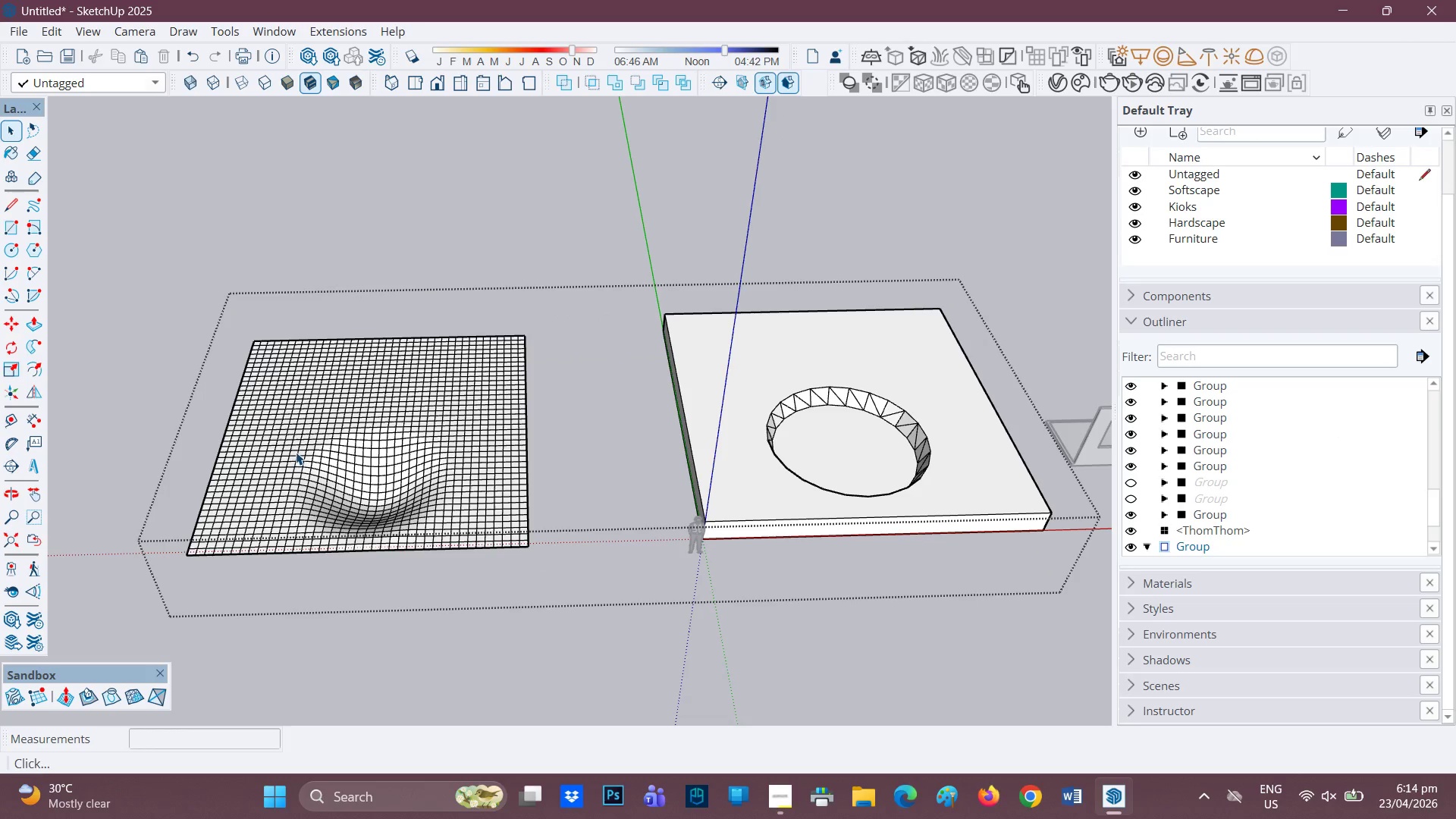 
scroll: coordinate [305, 457], scroll_direction: up, amount: 1.0
 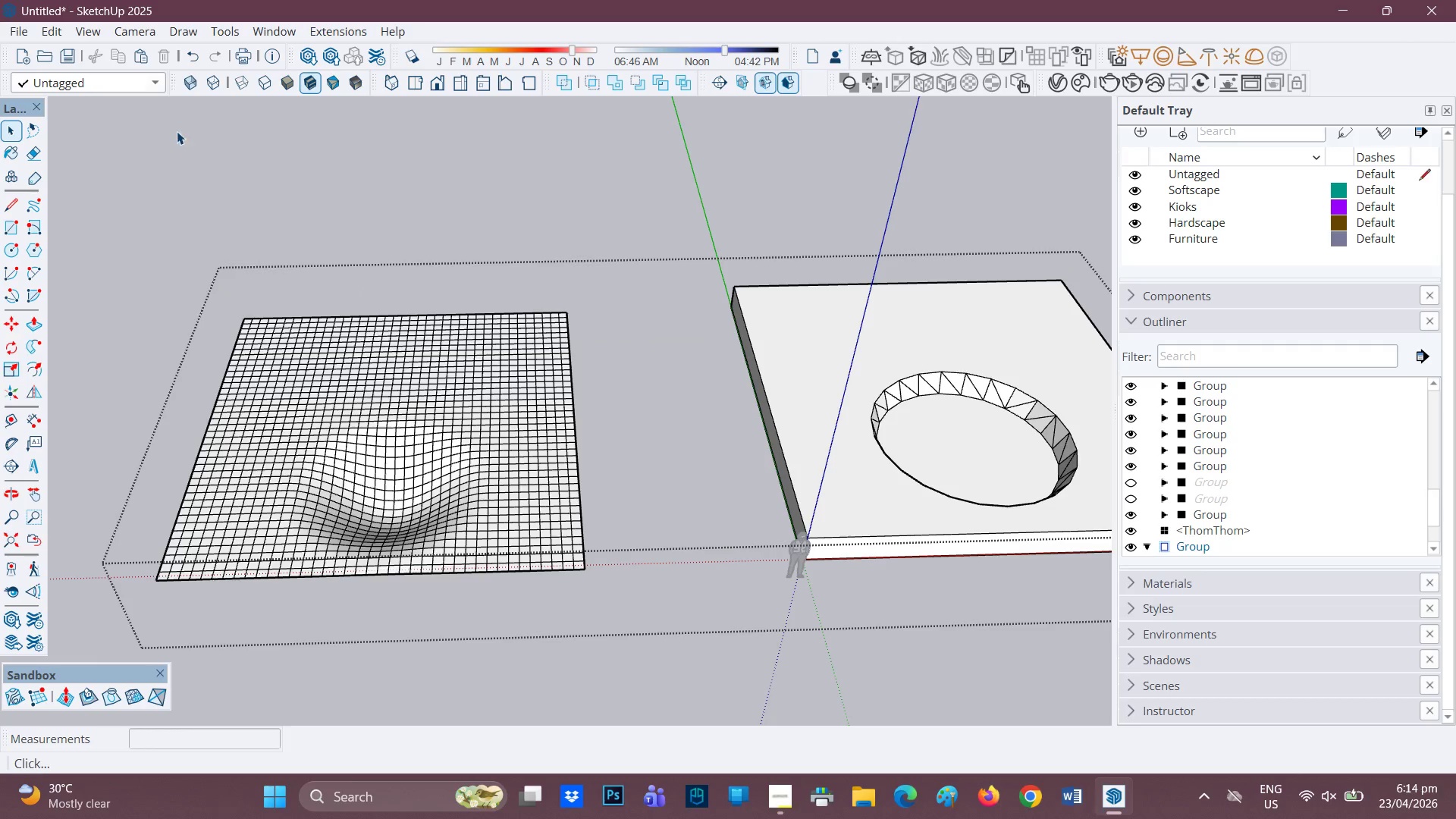 
left_click([461, 491])
 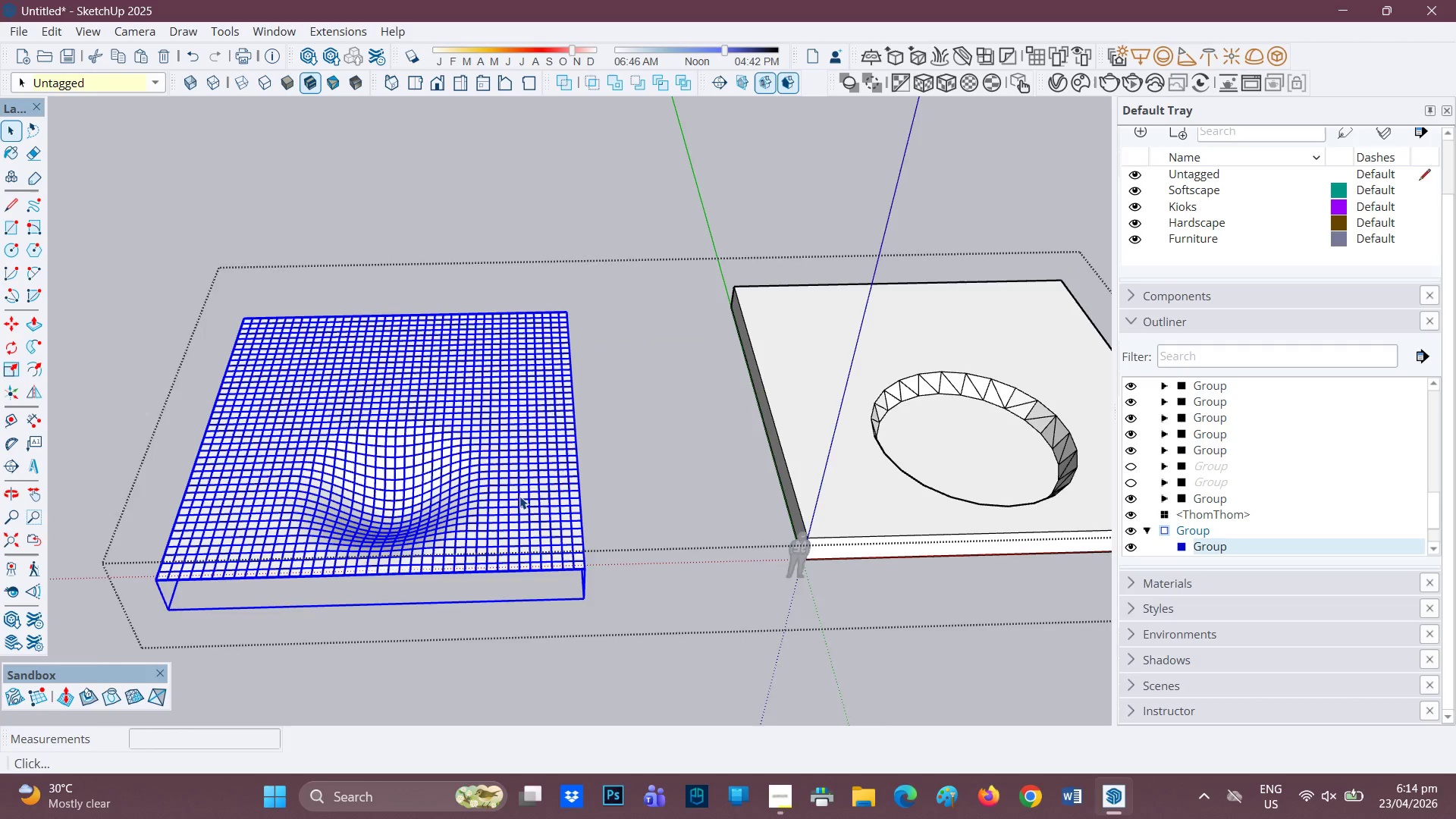 
scroll: coordinate [519, 496], scroll_direction: up, amount: 1.0
 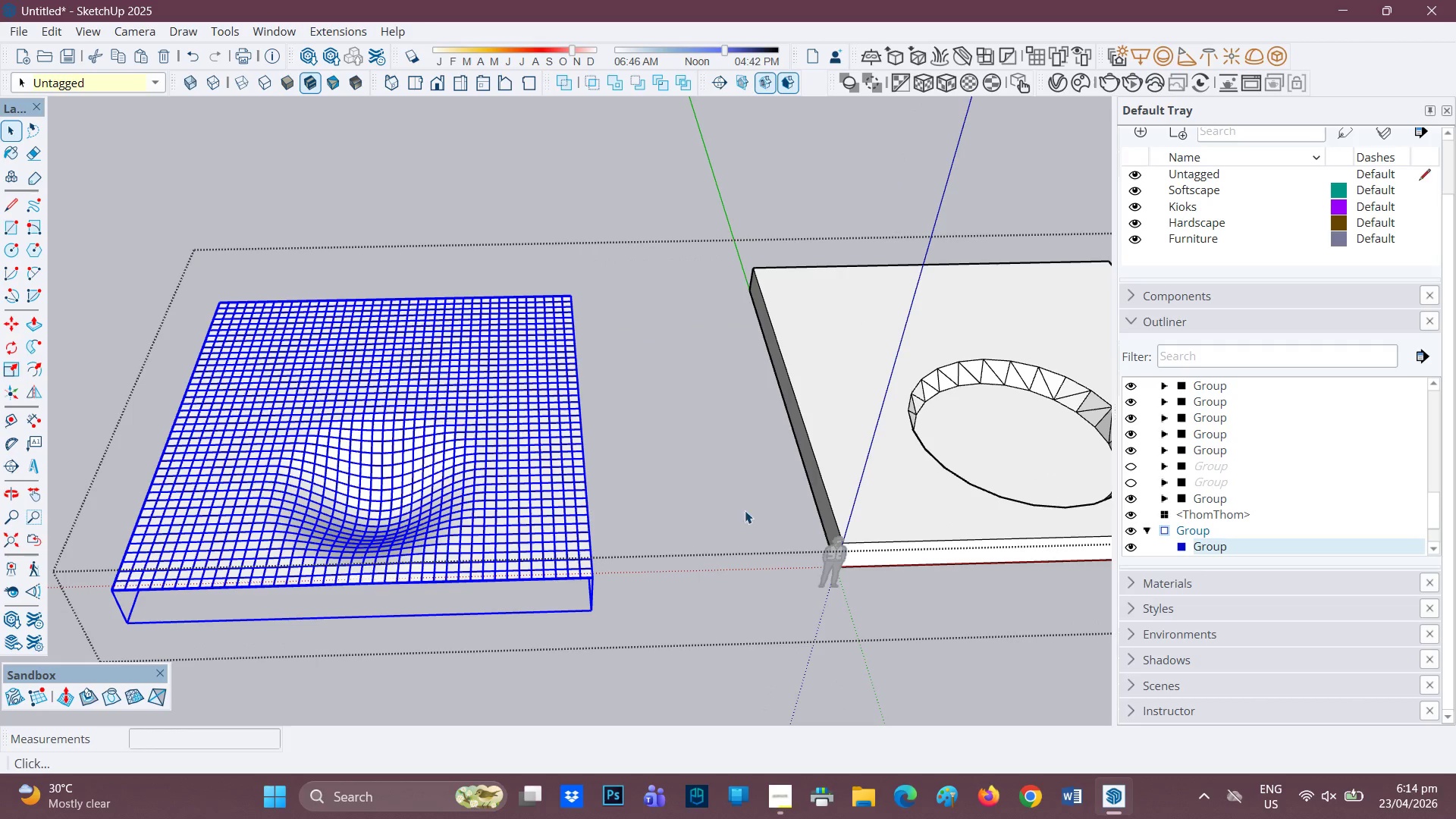 
scroll: coordinate [1188, 630], scroll_direction: down, amount: 1.0
 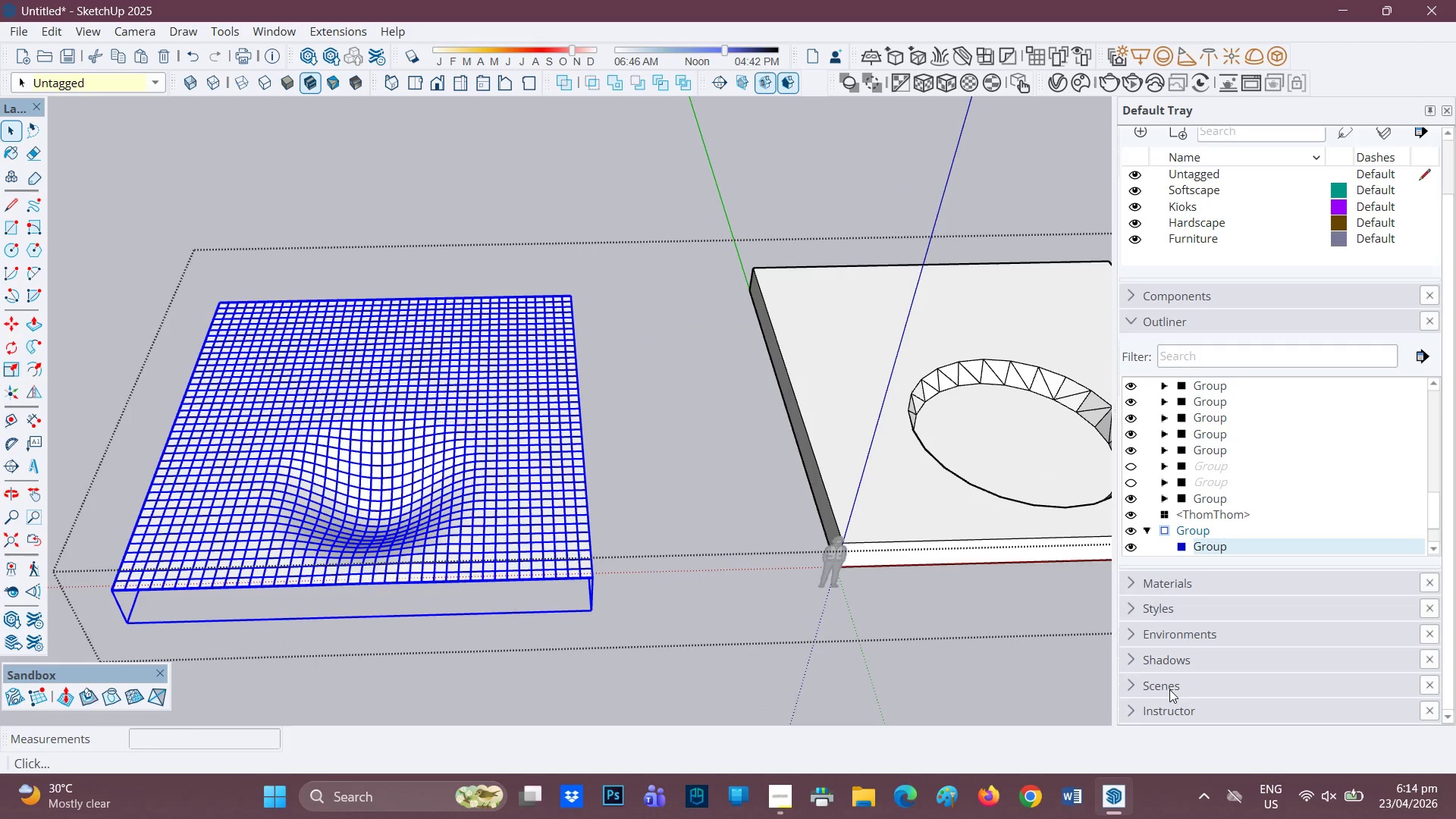 
left_click([1171, 689])
 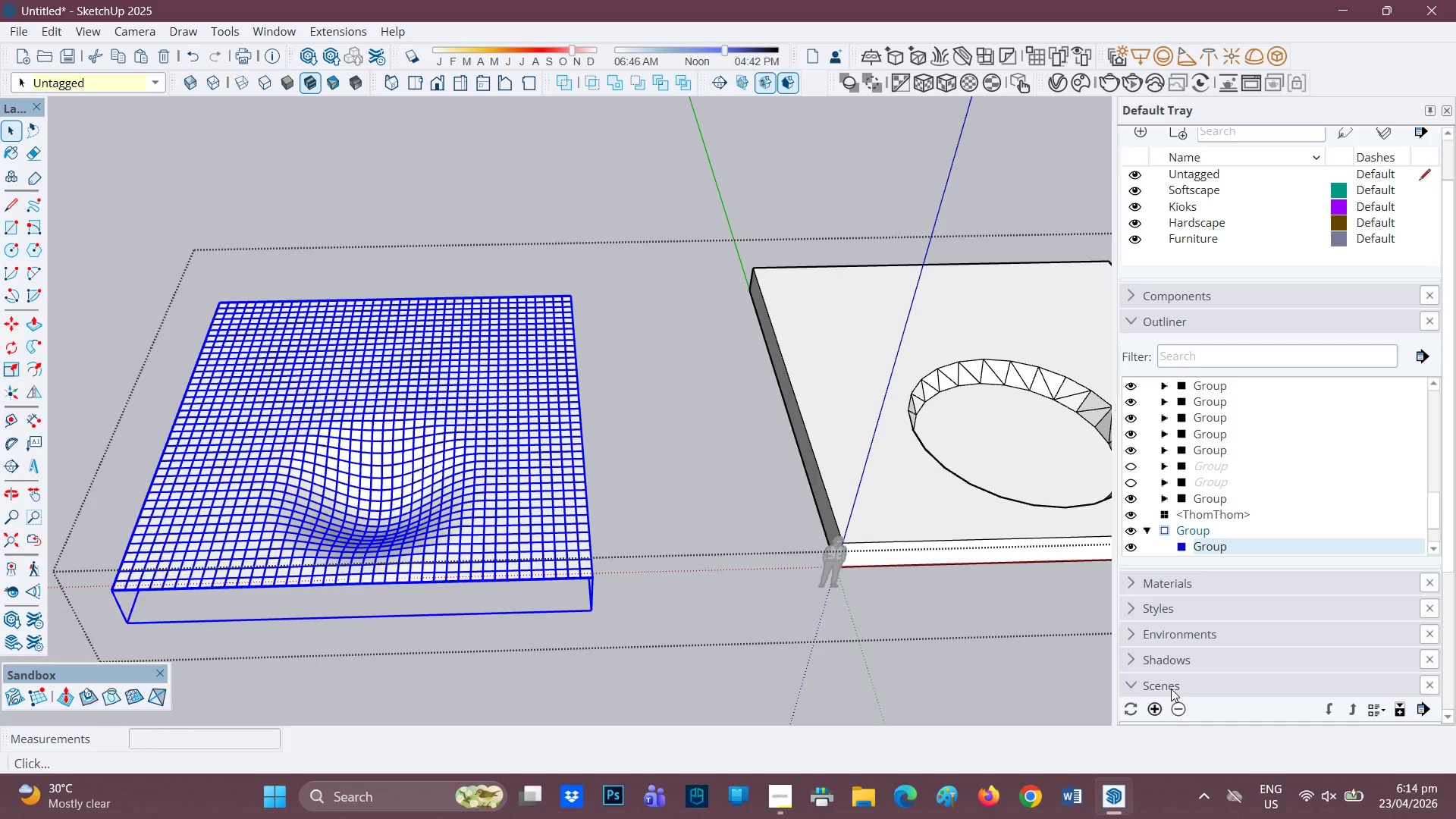 
left_click([1171, 689])
 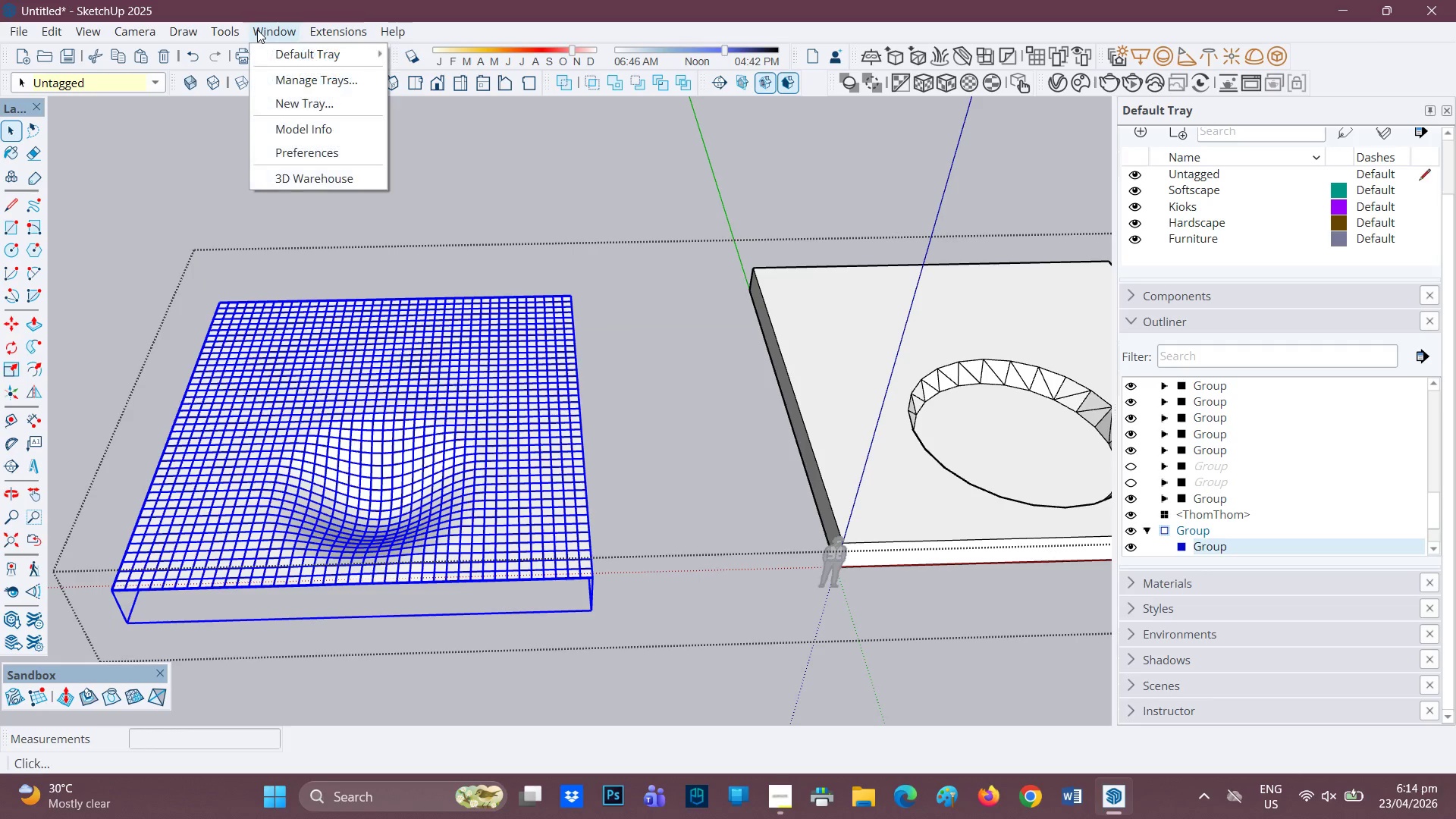 
left_click([294, 50])
 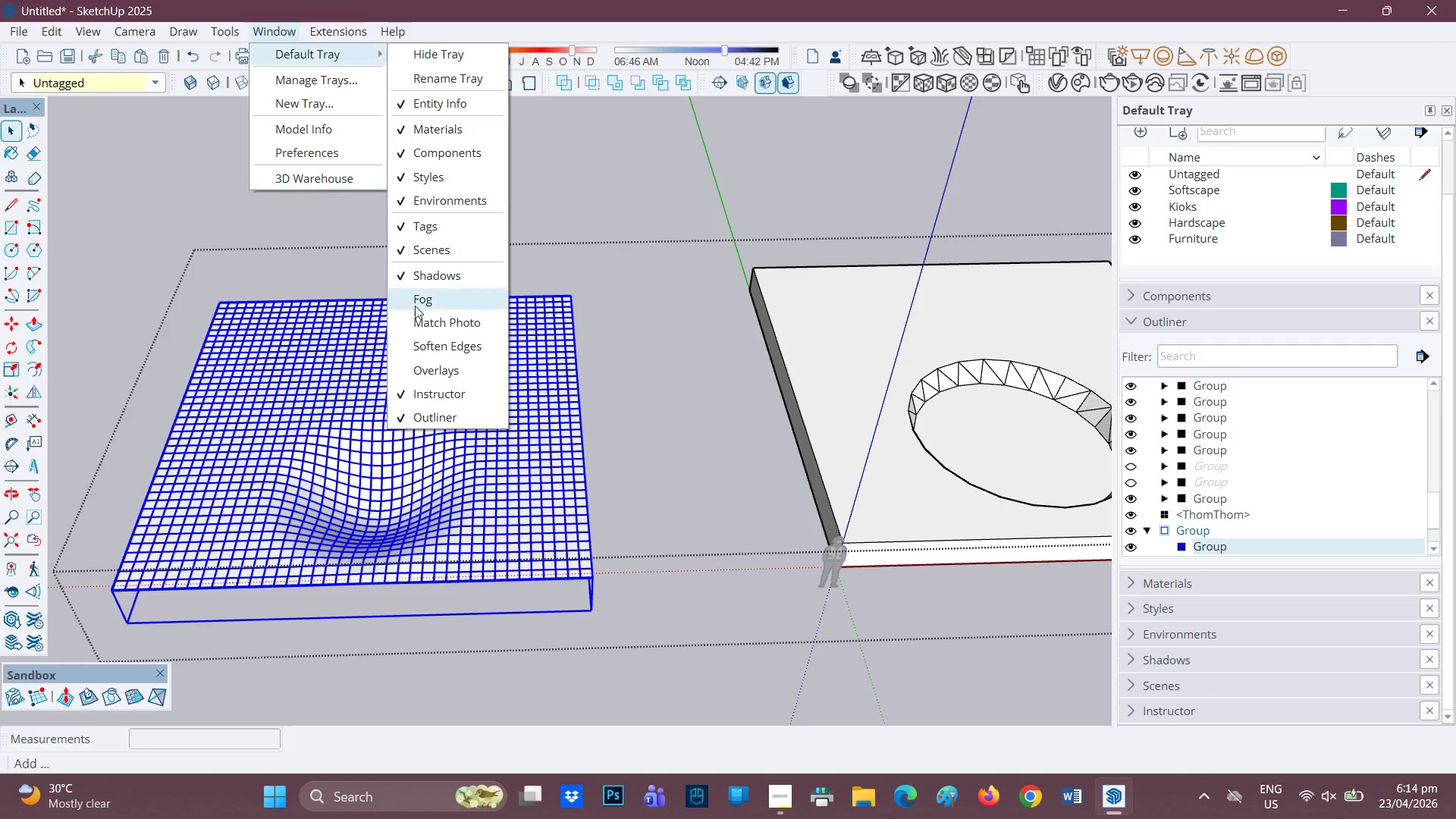 
left_click([397, 345])
 